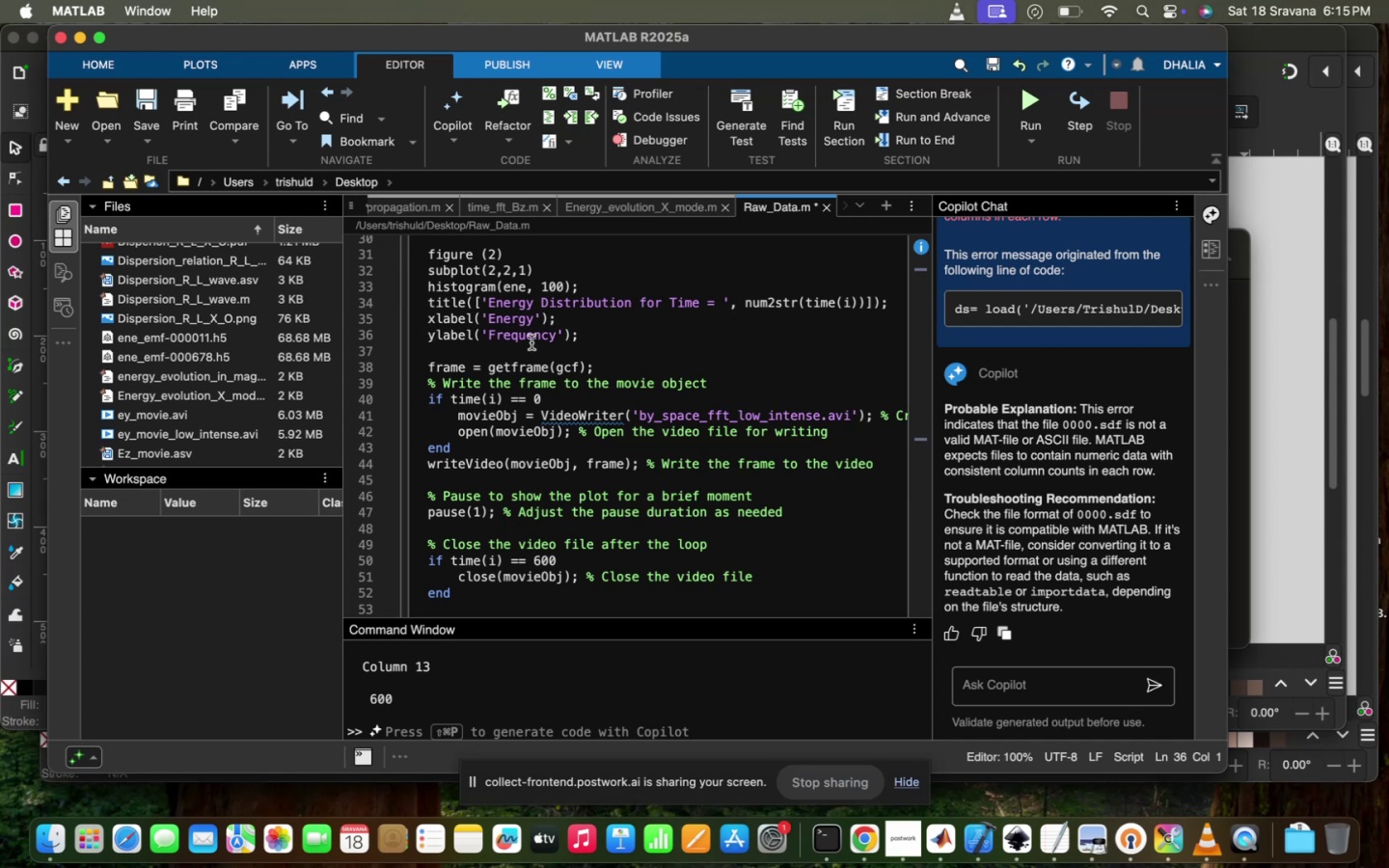 
scroll: coordinate [557, 348], scroll_direction: down, amount: 11.0
 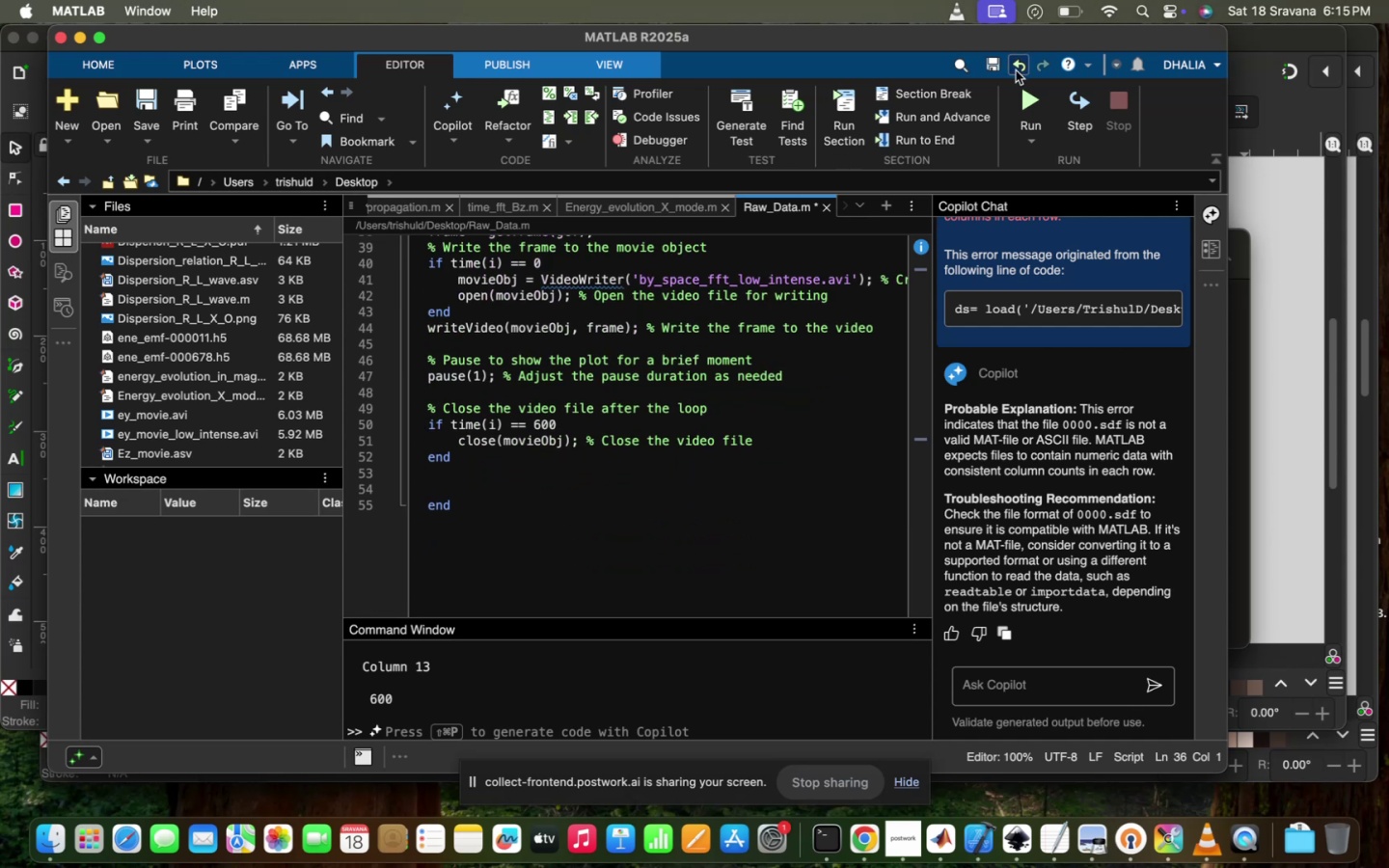 
left_click([1021, 89])
 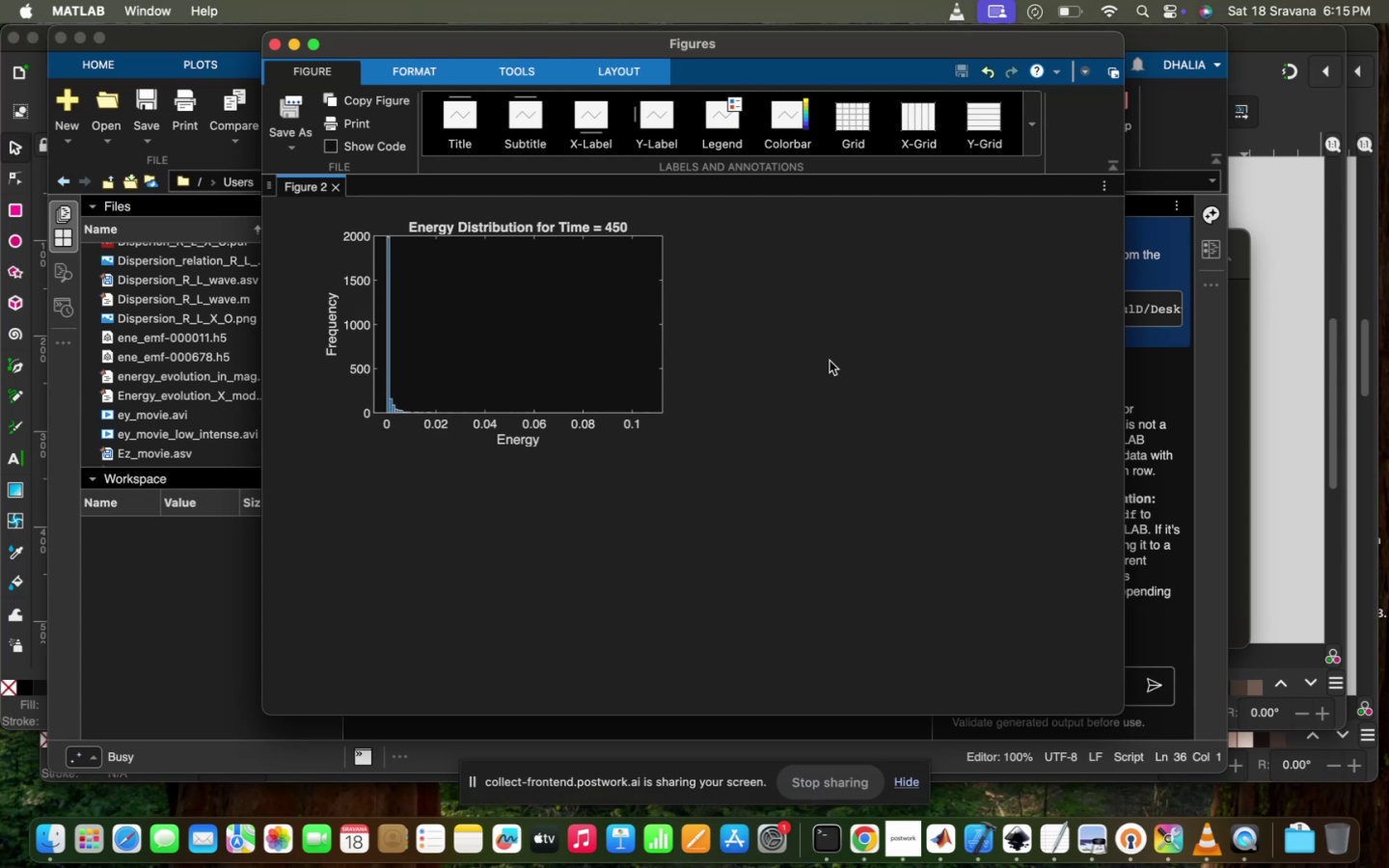 
wait(17.6)
 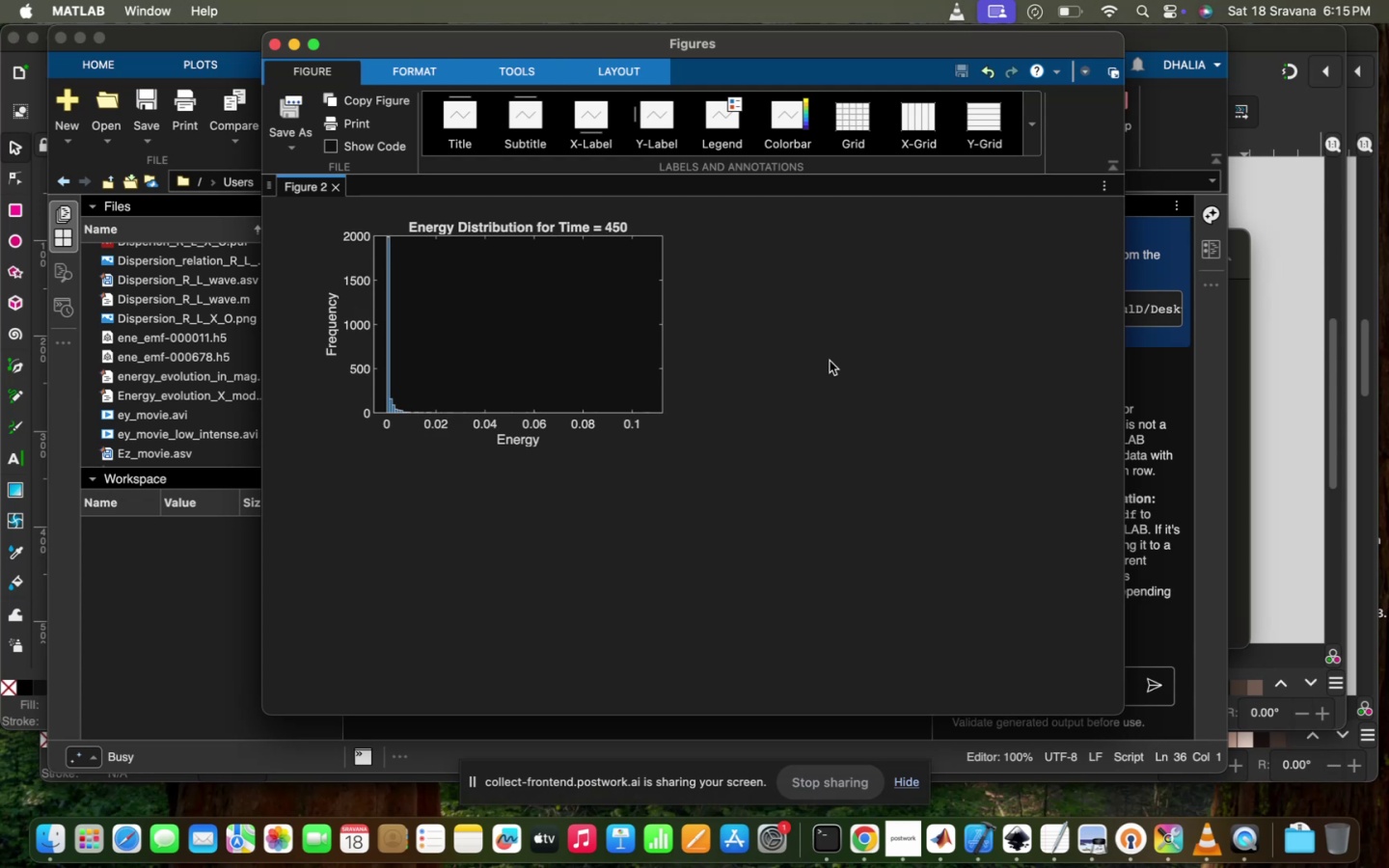 
left_click([607, 224])
 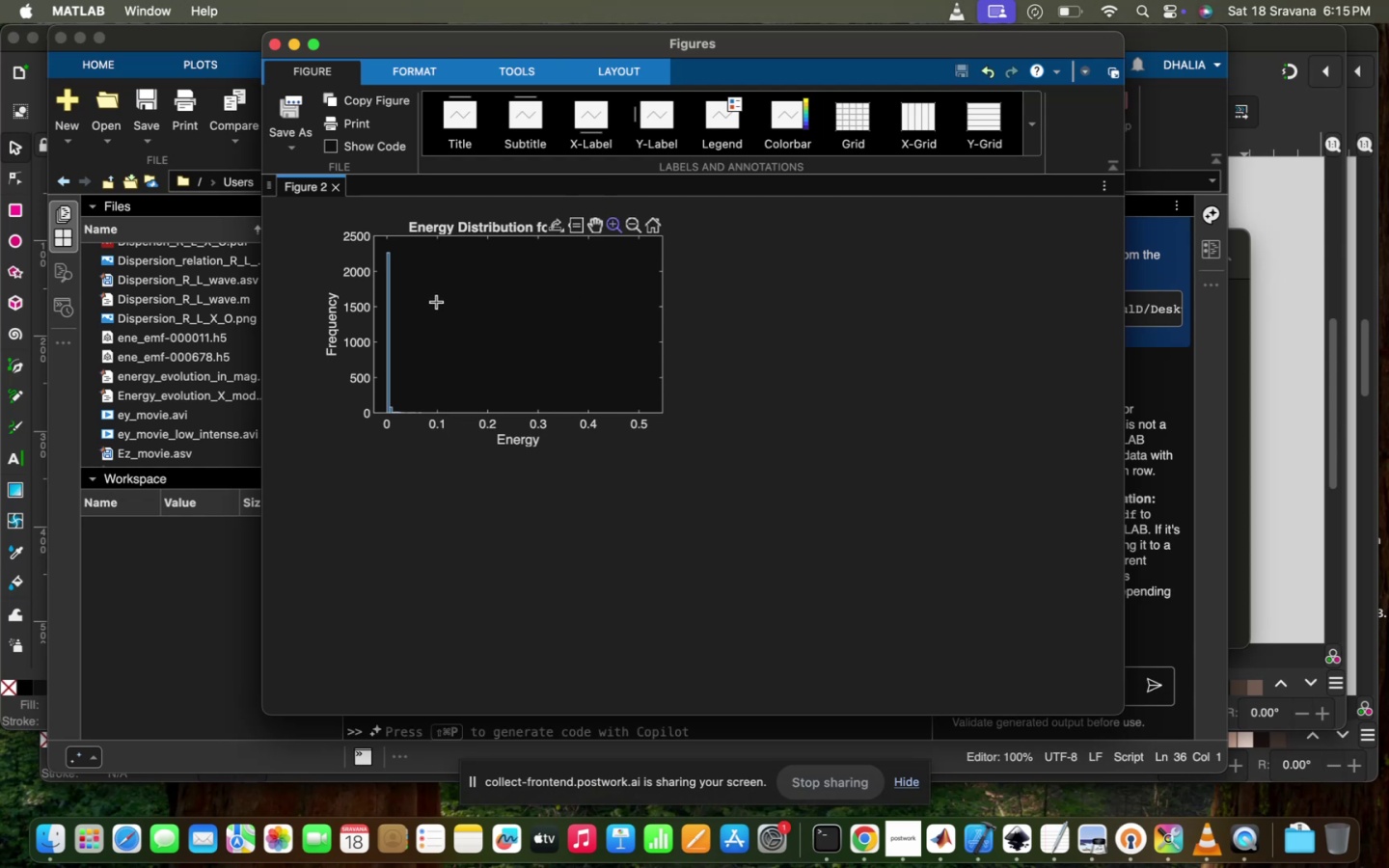 
left_click_drag(start_coordinate=[444, 293], to_coordinate=[277, 465])
 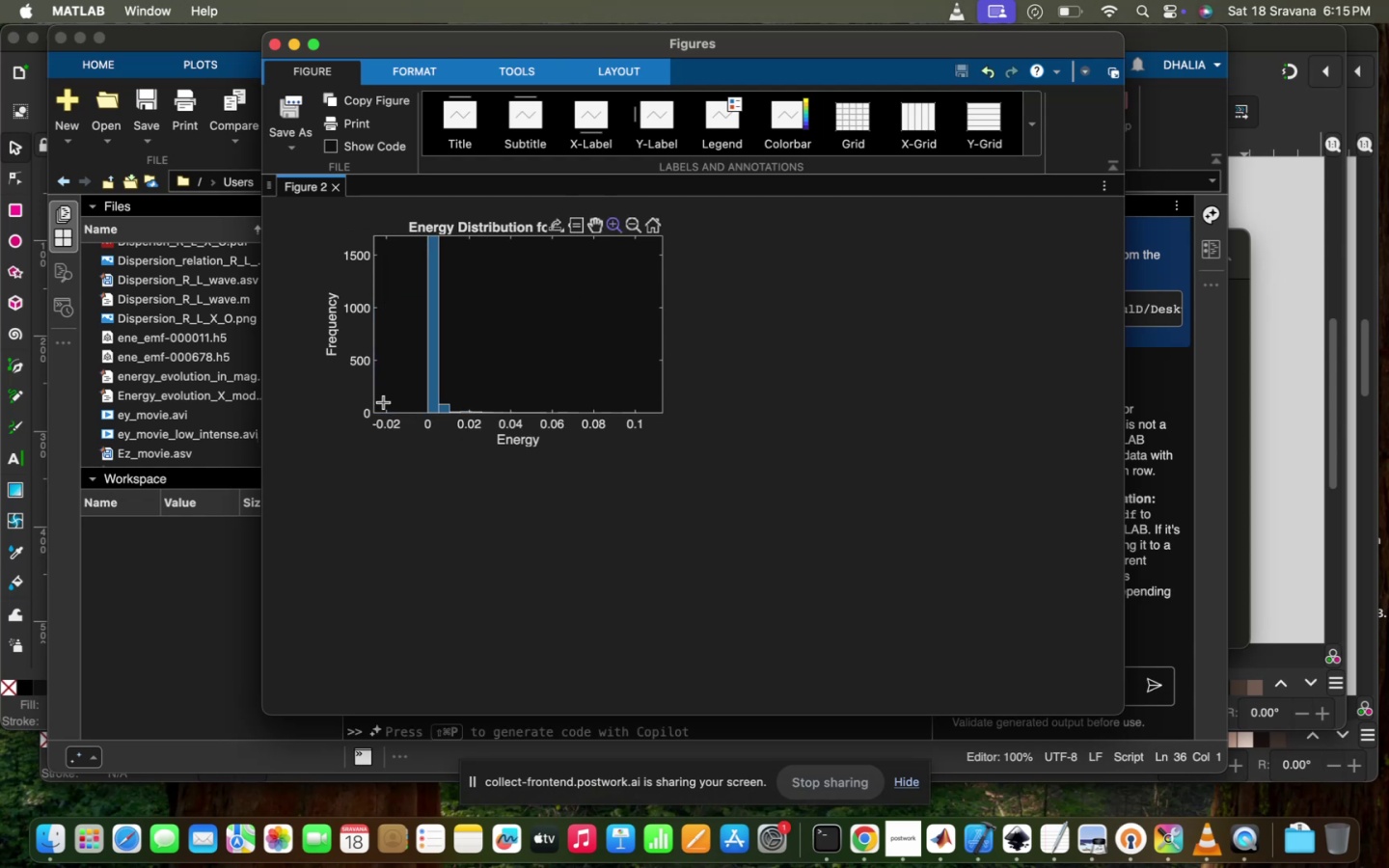 
left_click_drag(start_coordinate=[388, 346], to_coordinate=[683, 484])
 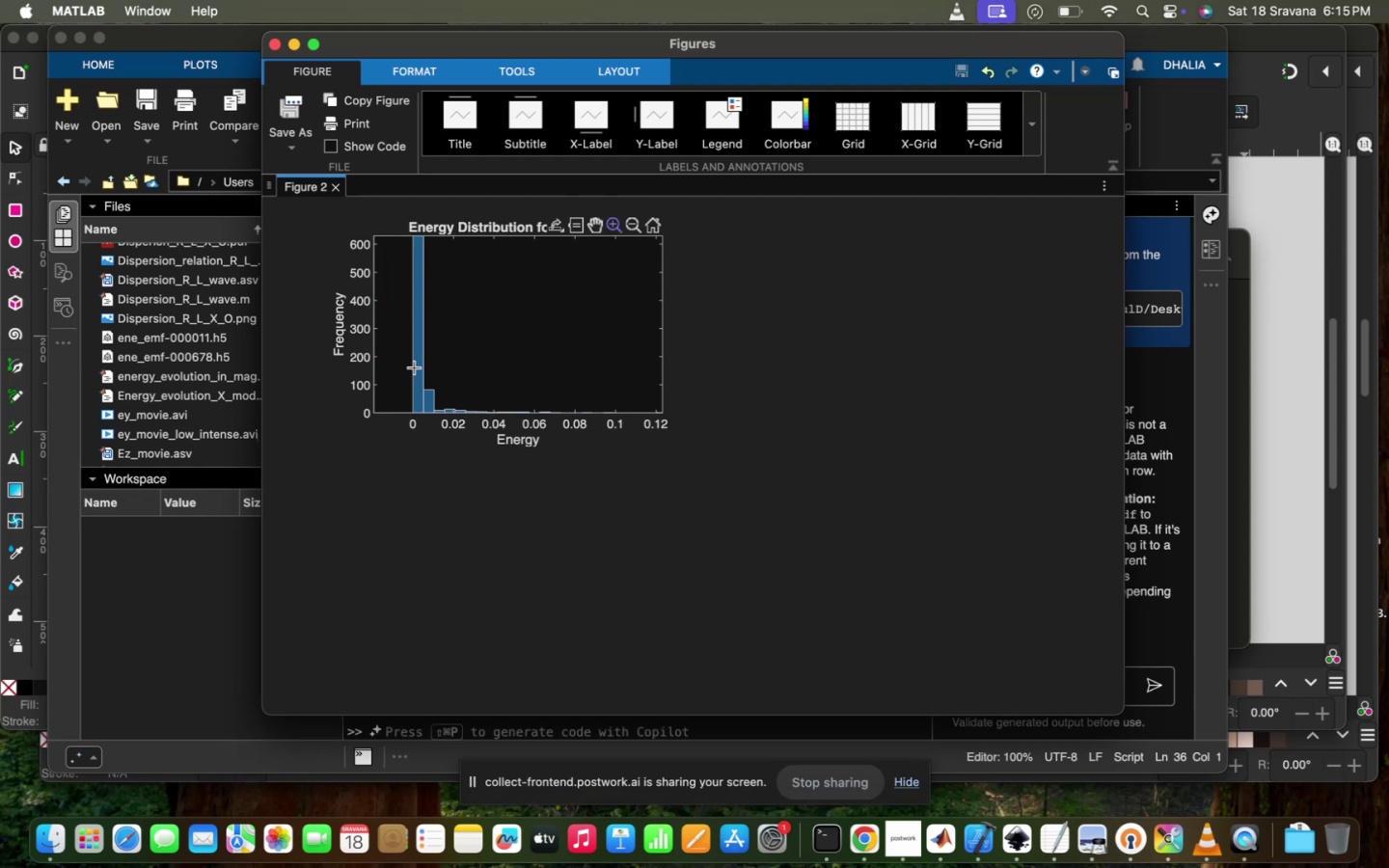 
left_click_drag(start_coordinate=[401, 363], to_coordinate=[732, 506])
 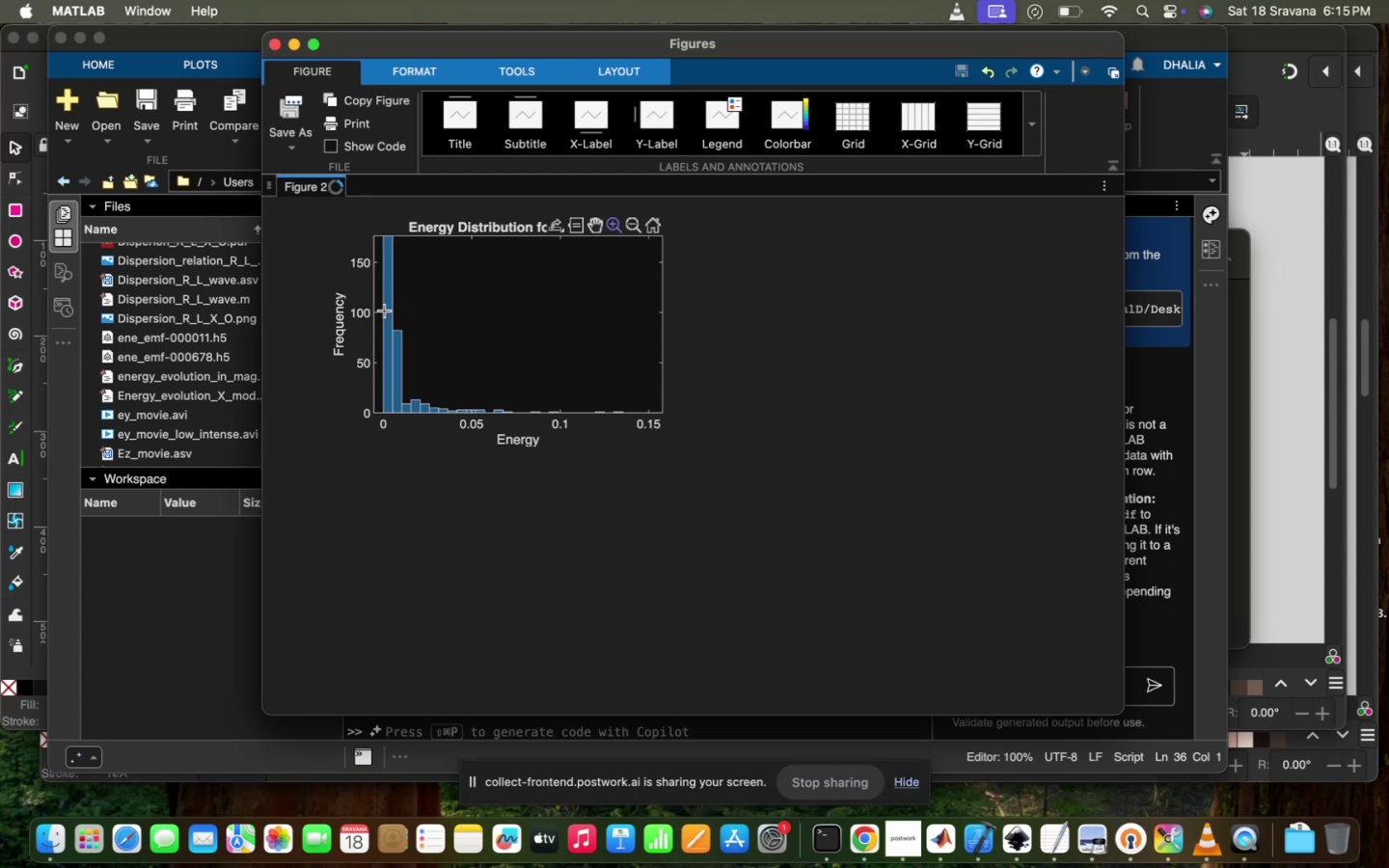 
left_click_drag(start_coordinate=[379, 312], to_coordinate=[873, 547])
 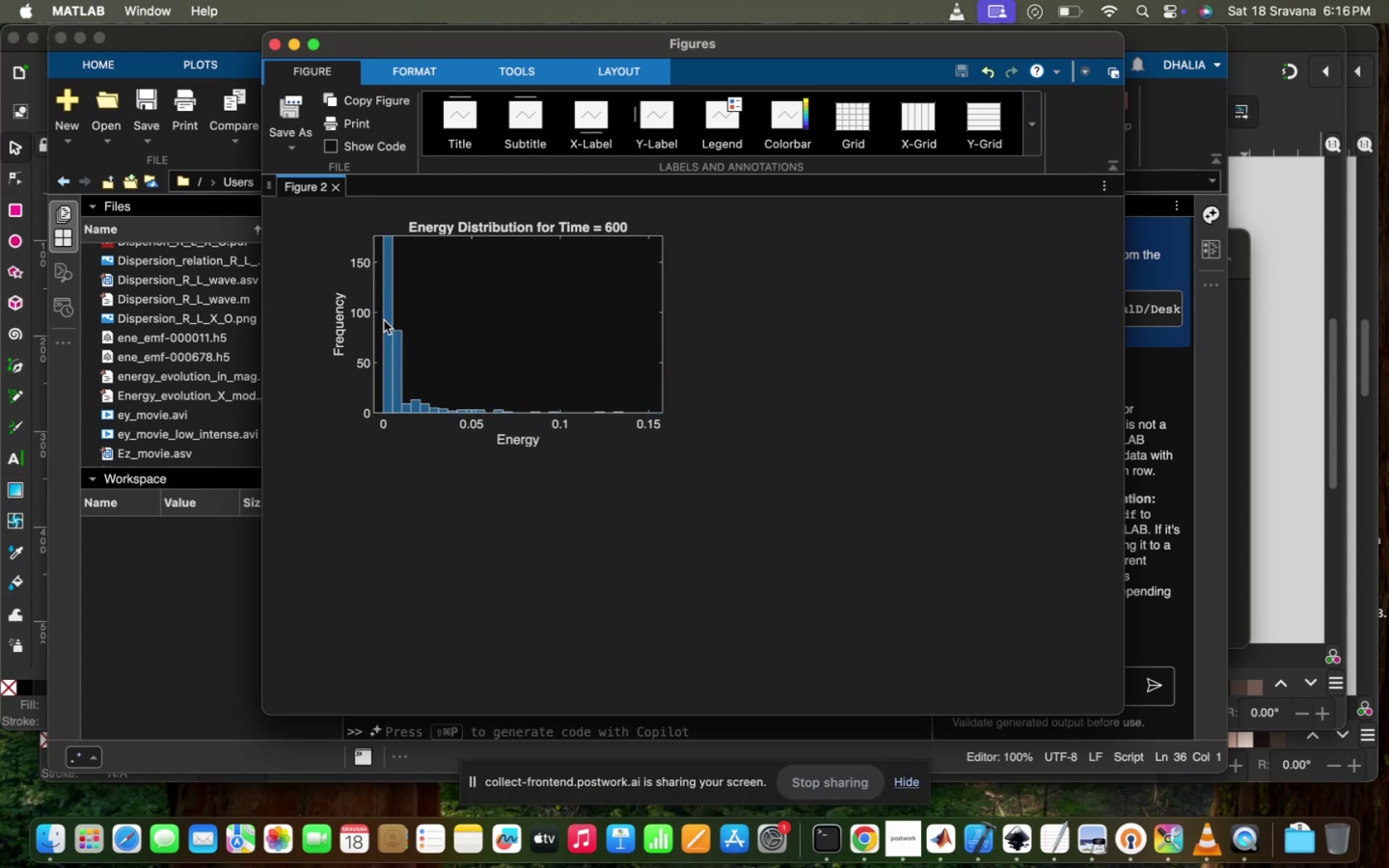 
left_click_drag(start_coordinate=[381, 321], to_coordinate=[638, 471])
 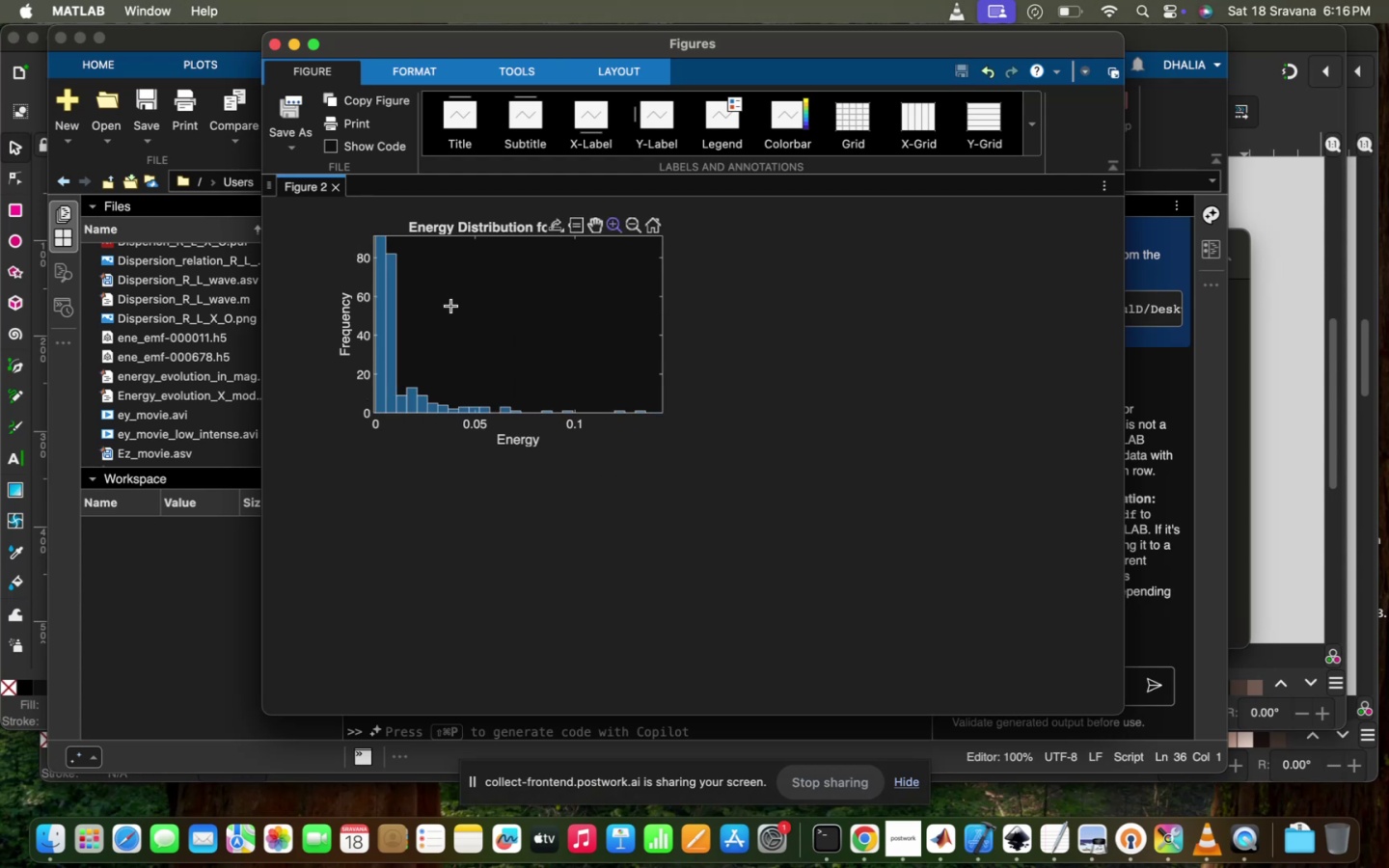 
left_click_drag(start_coordinate=[383, 359], to_coordinate=[712, 503])
 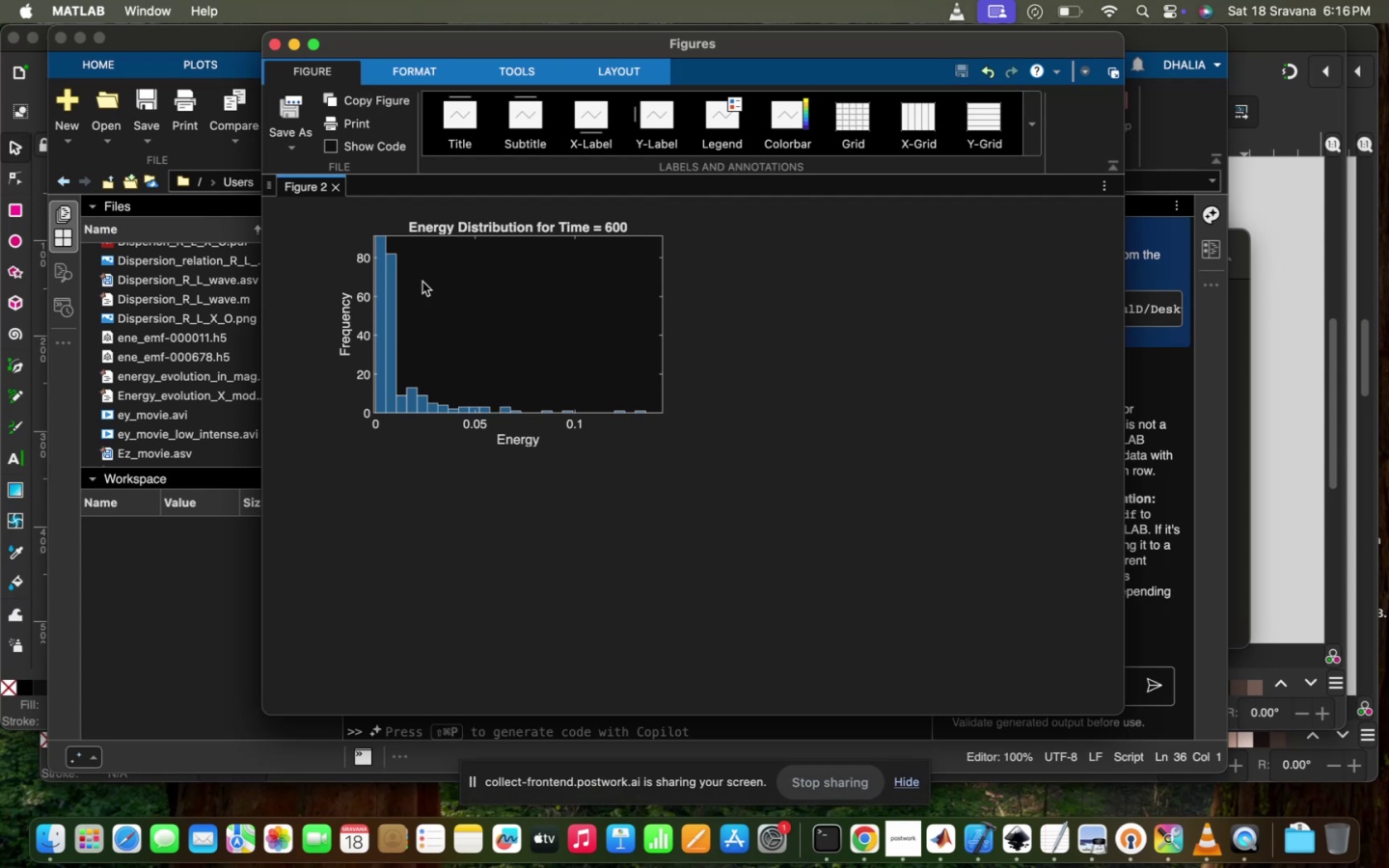 
left_click([226, 536])
 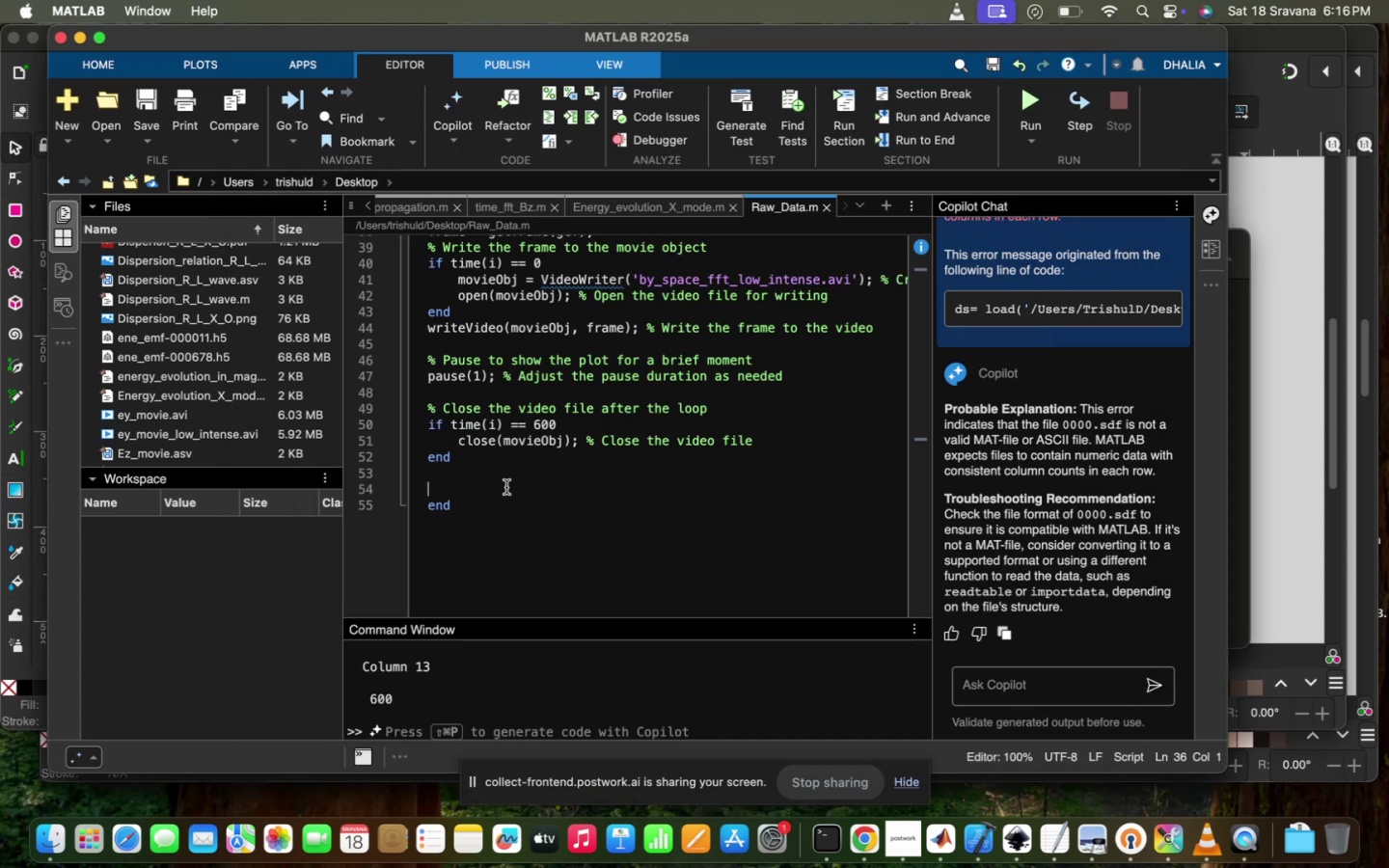 
scroll: coordinate [546, 454], scroll_direction: up, amount: 25.0
 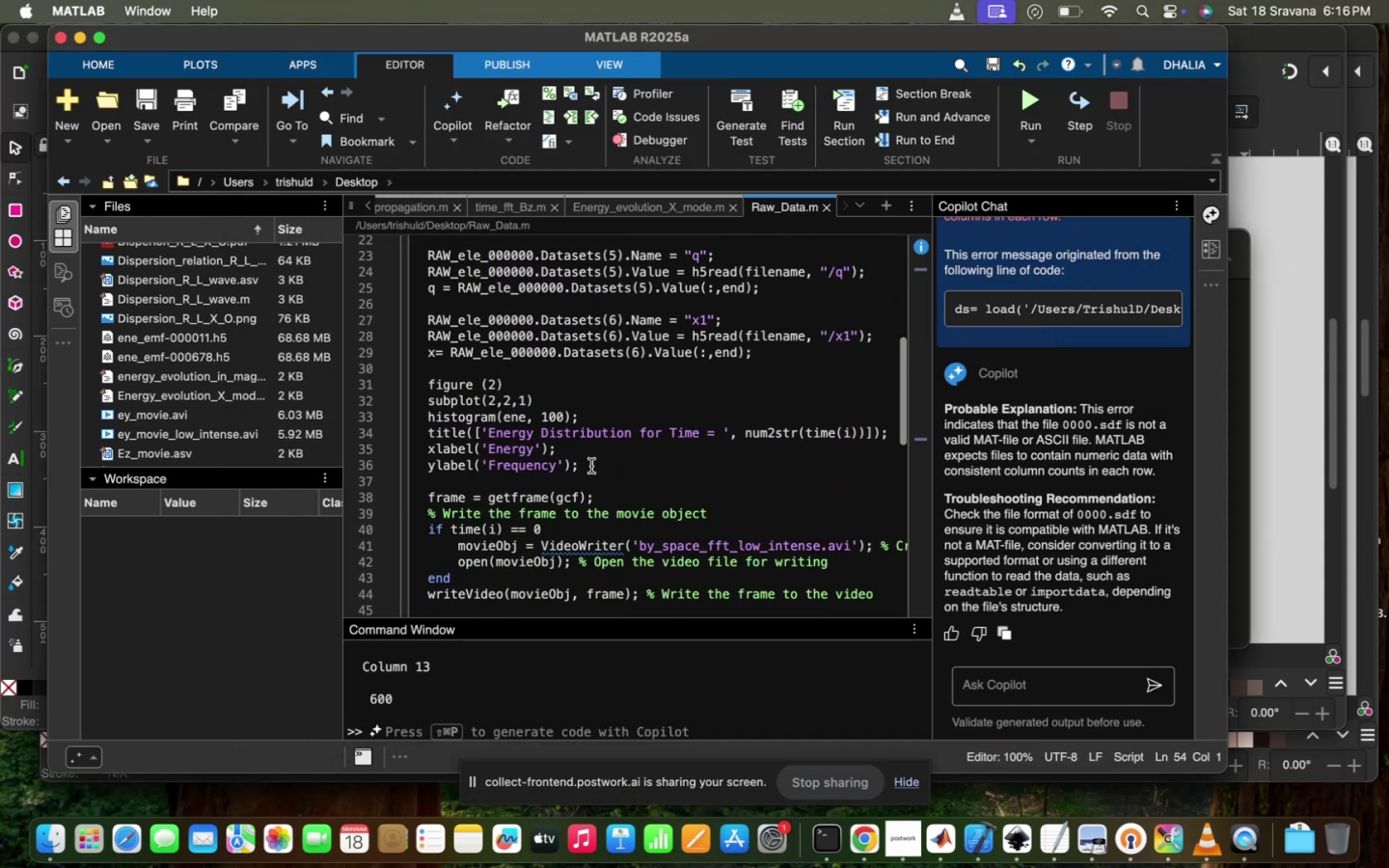 
left_click([591, 469])
 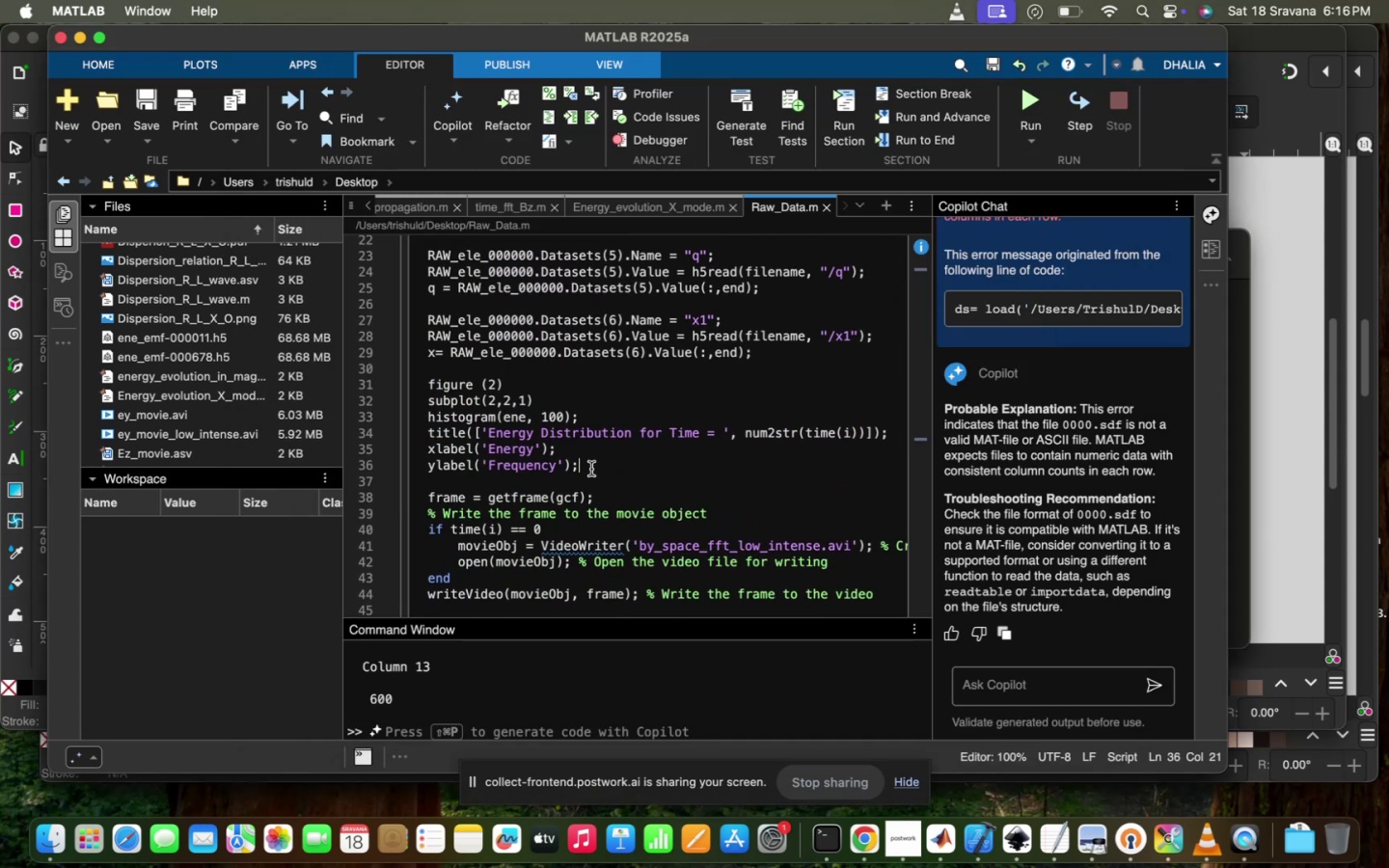 
key(Enter)
 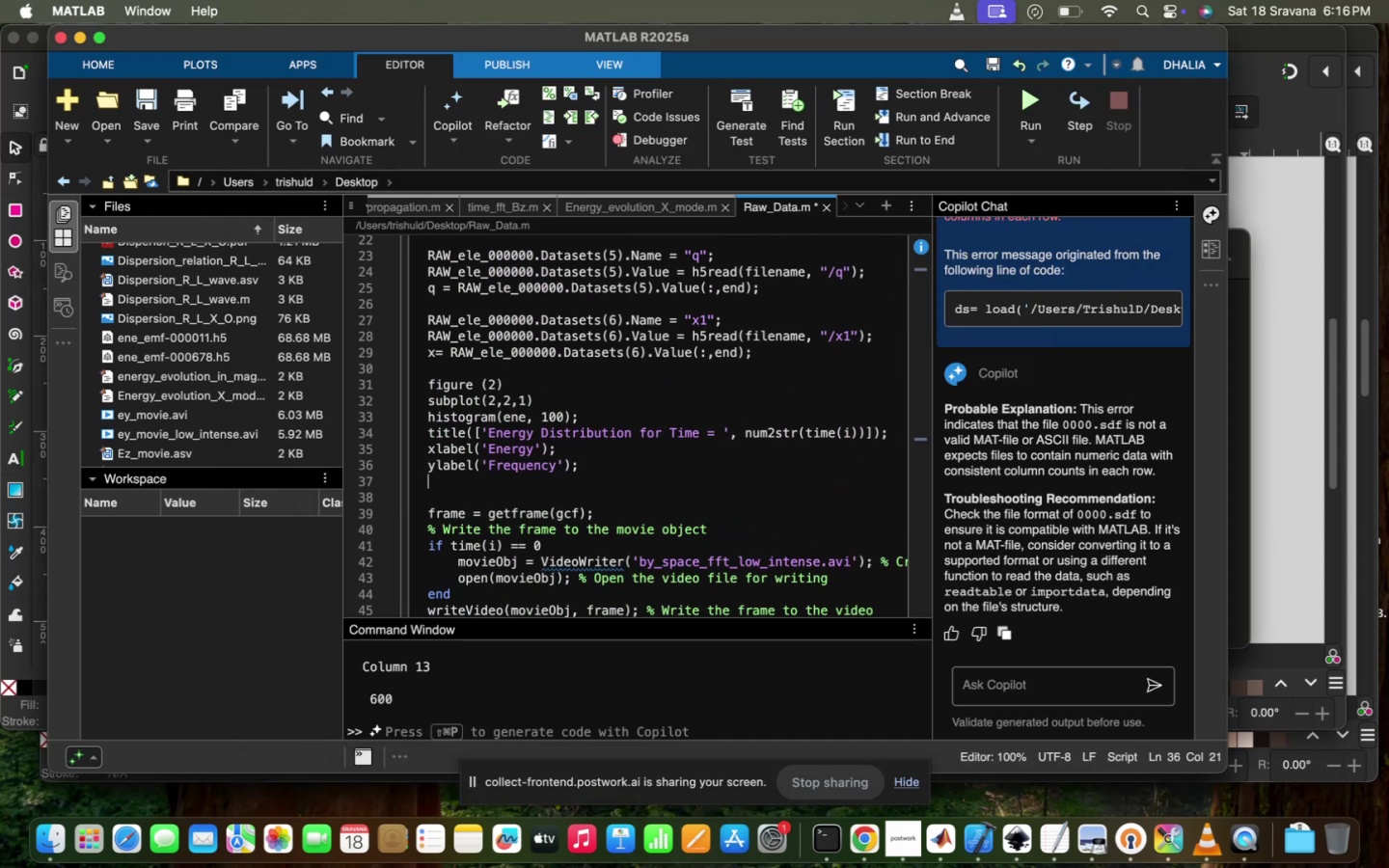 
key(Enter)
 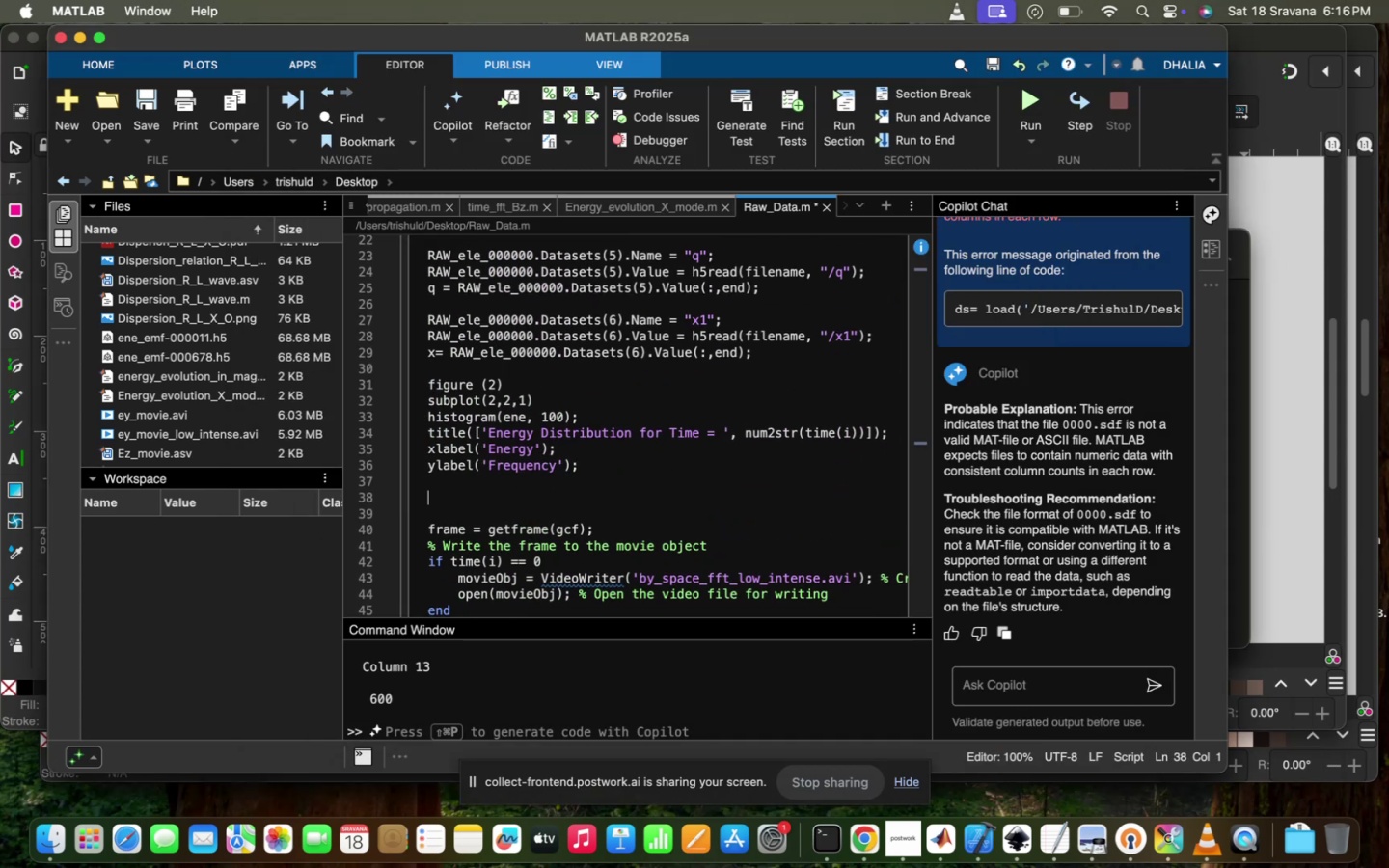 
type(sub)
key(Tab)
 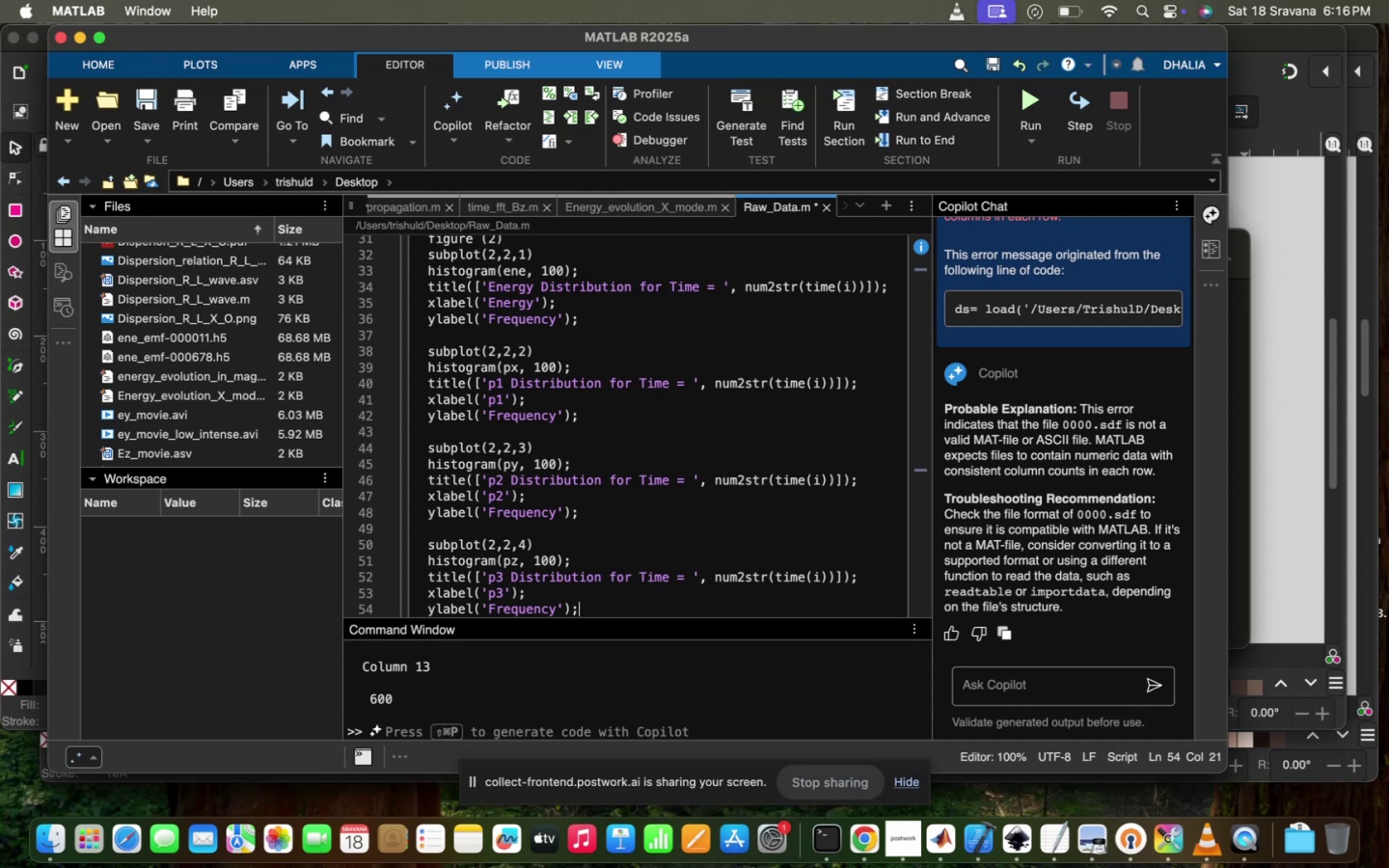 
scroll: coordinate [659, 479], scroll_direction: down, amount: 12.0
 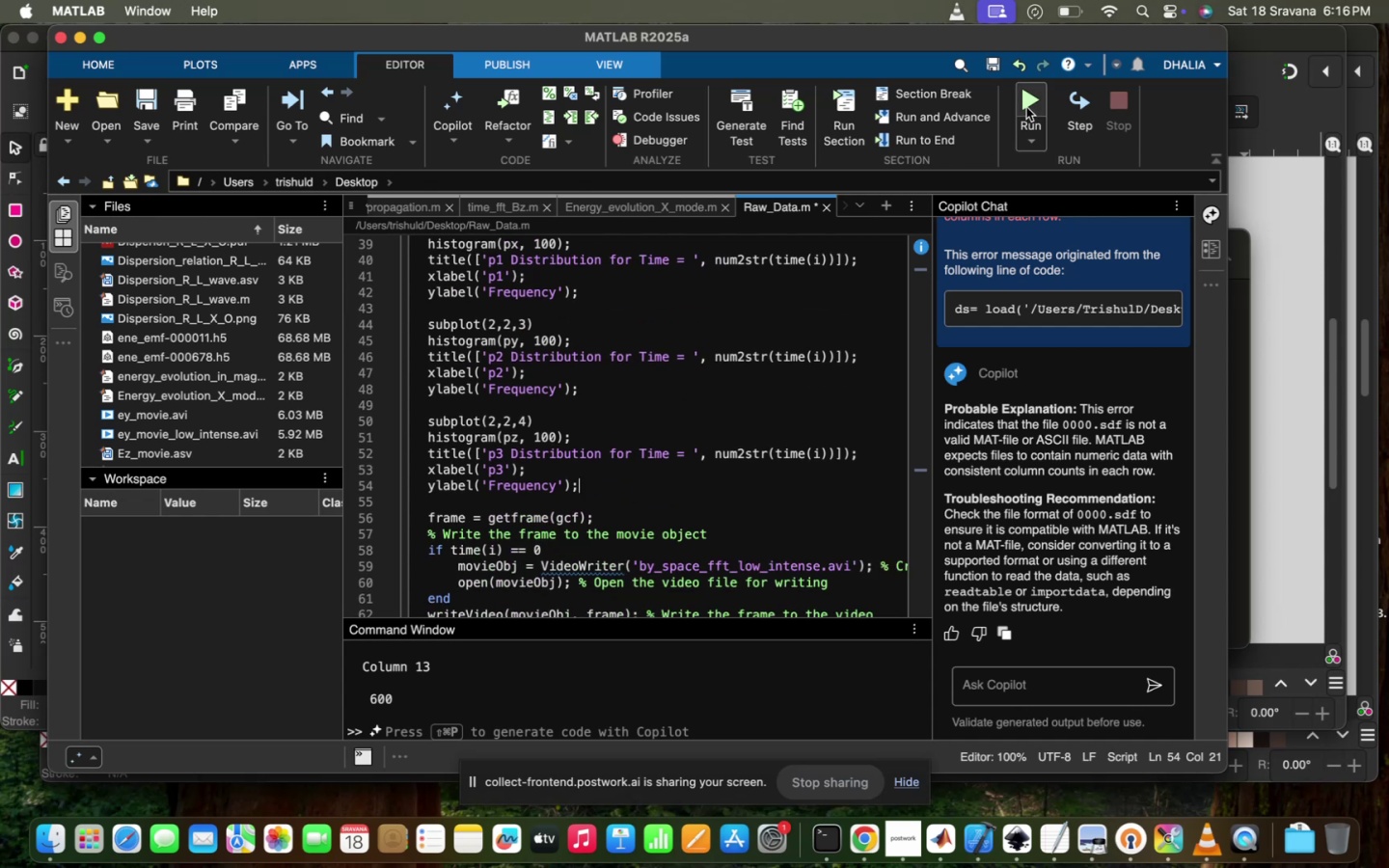 
left_click([1026, 106])
 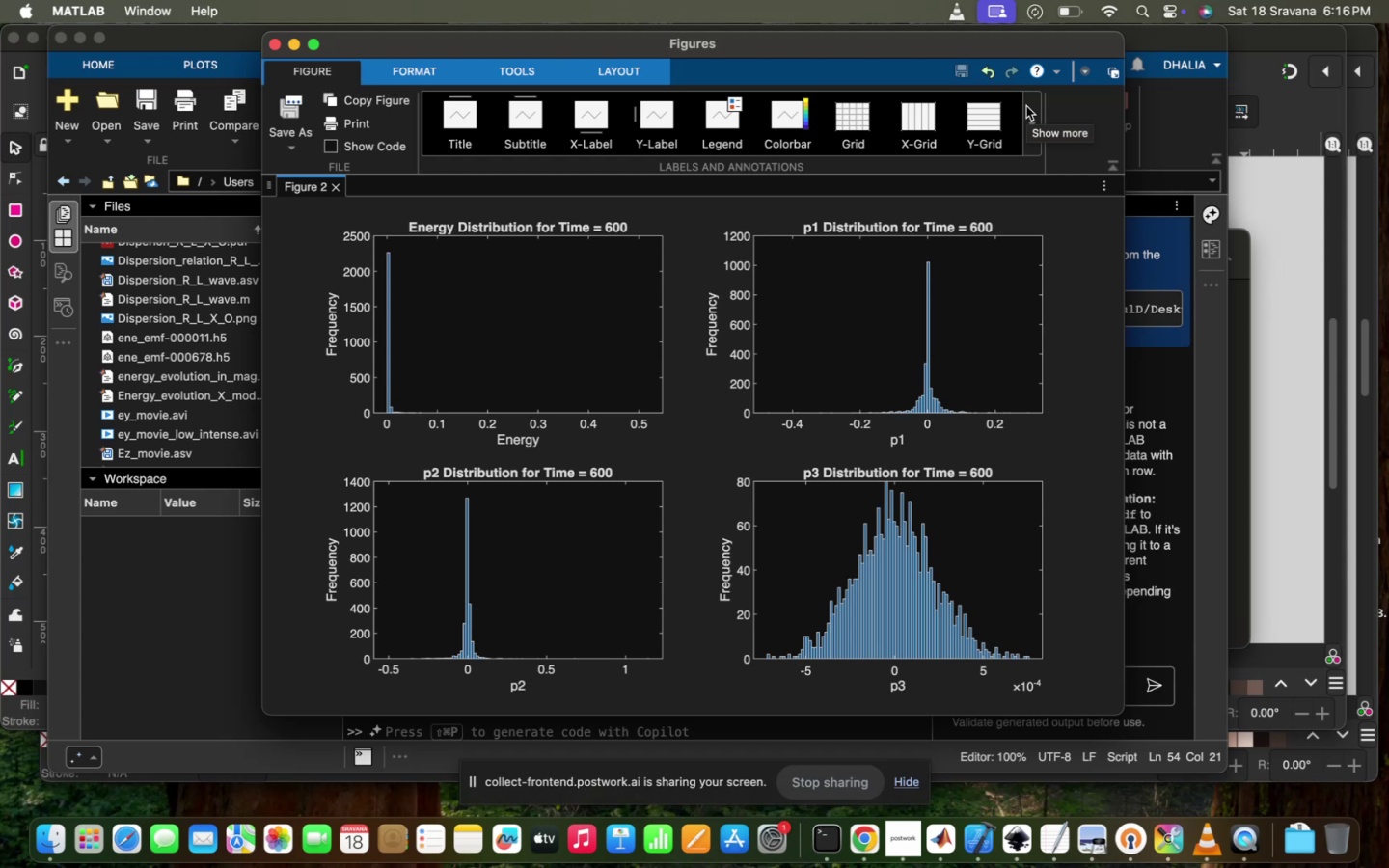 
wait(43.33)
 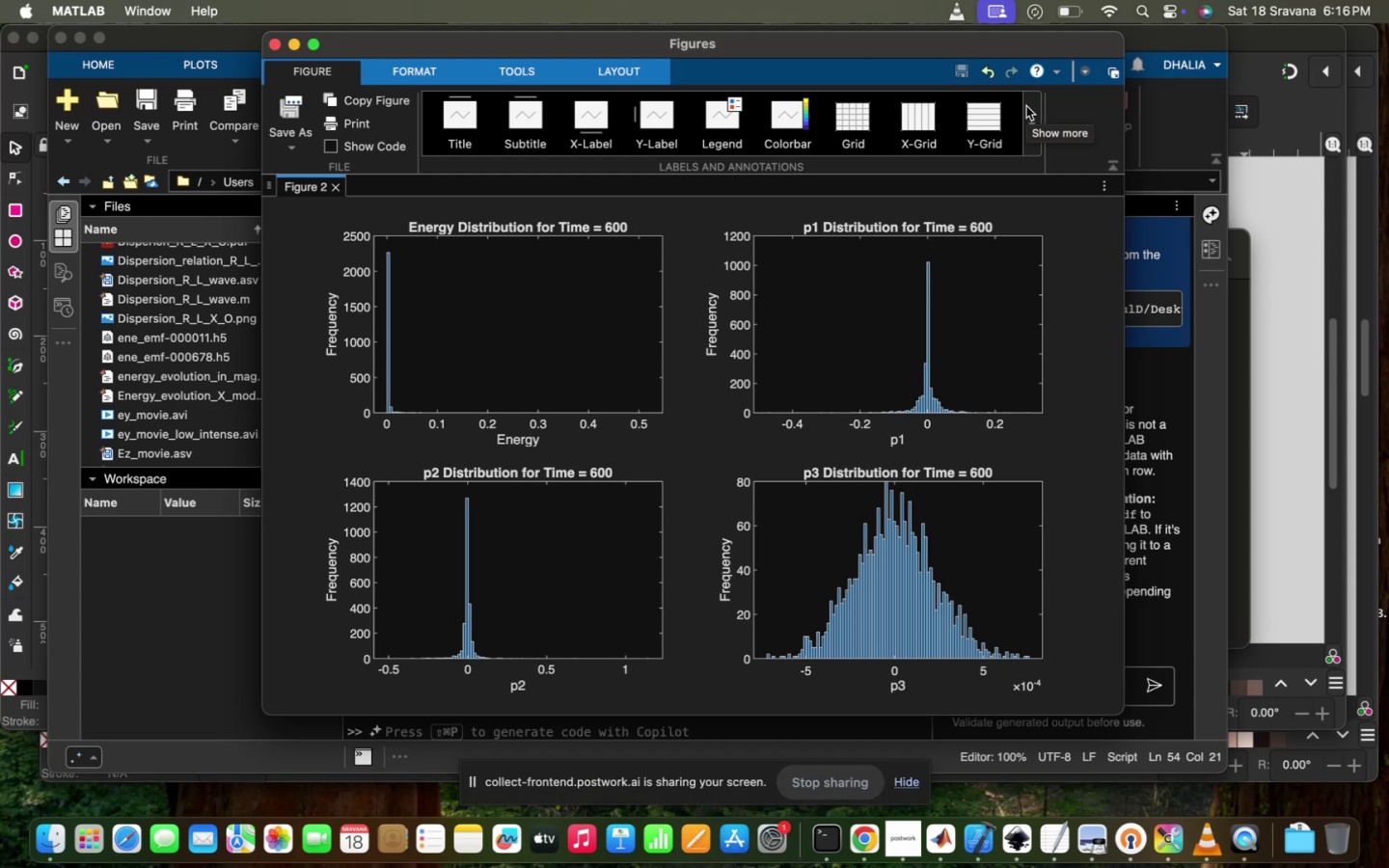 
left_click([117, 632])
 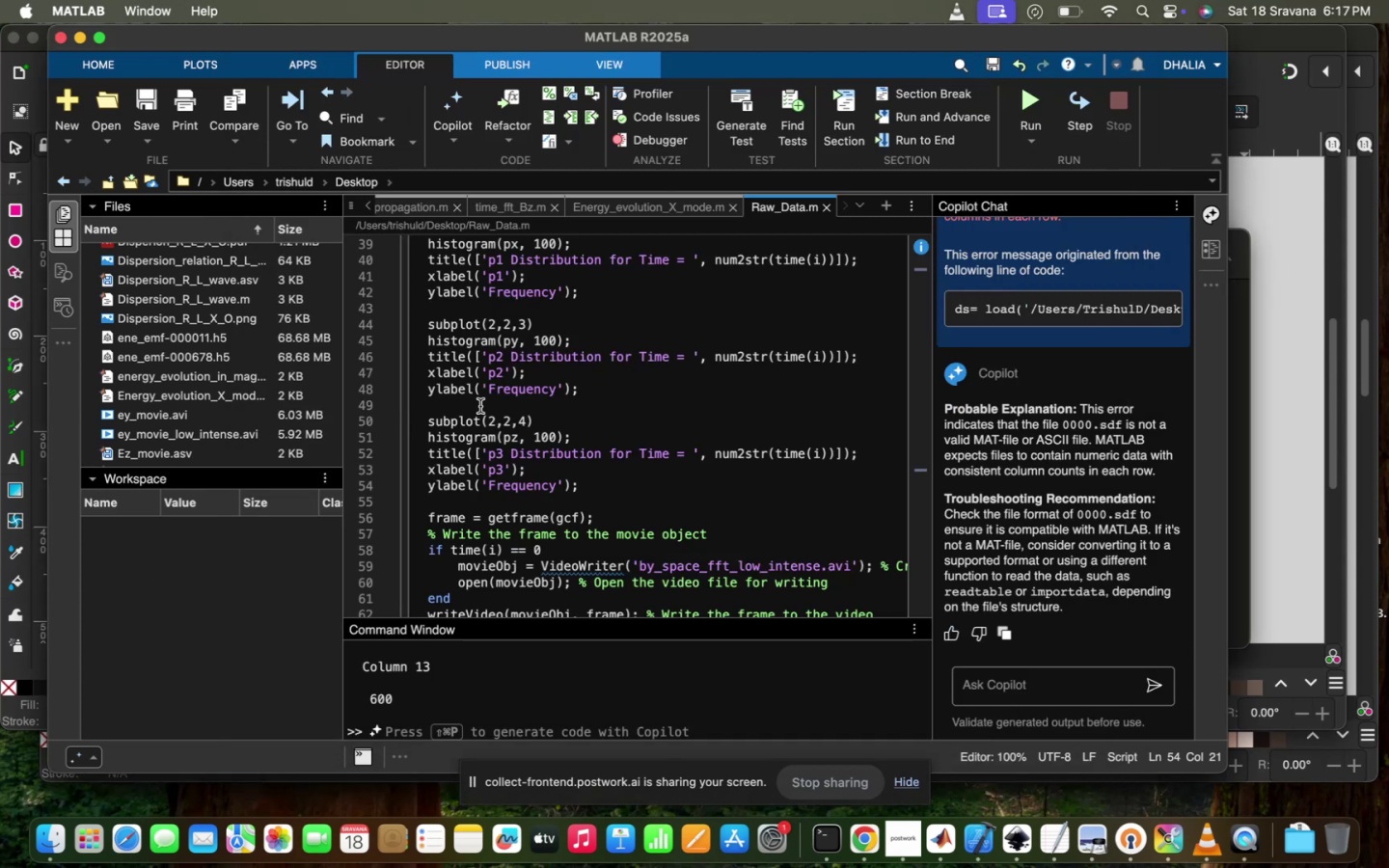 
scroll: coordinate [618, 398], scroll_direction: up, amount: 40.0
 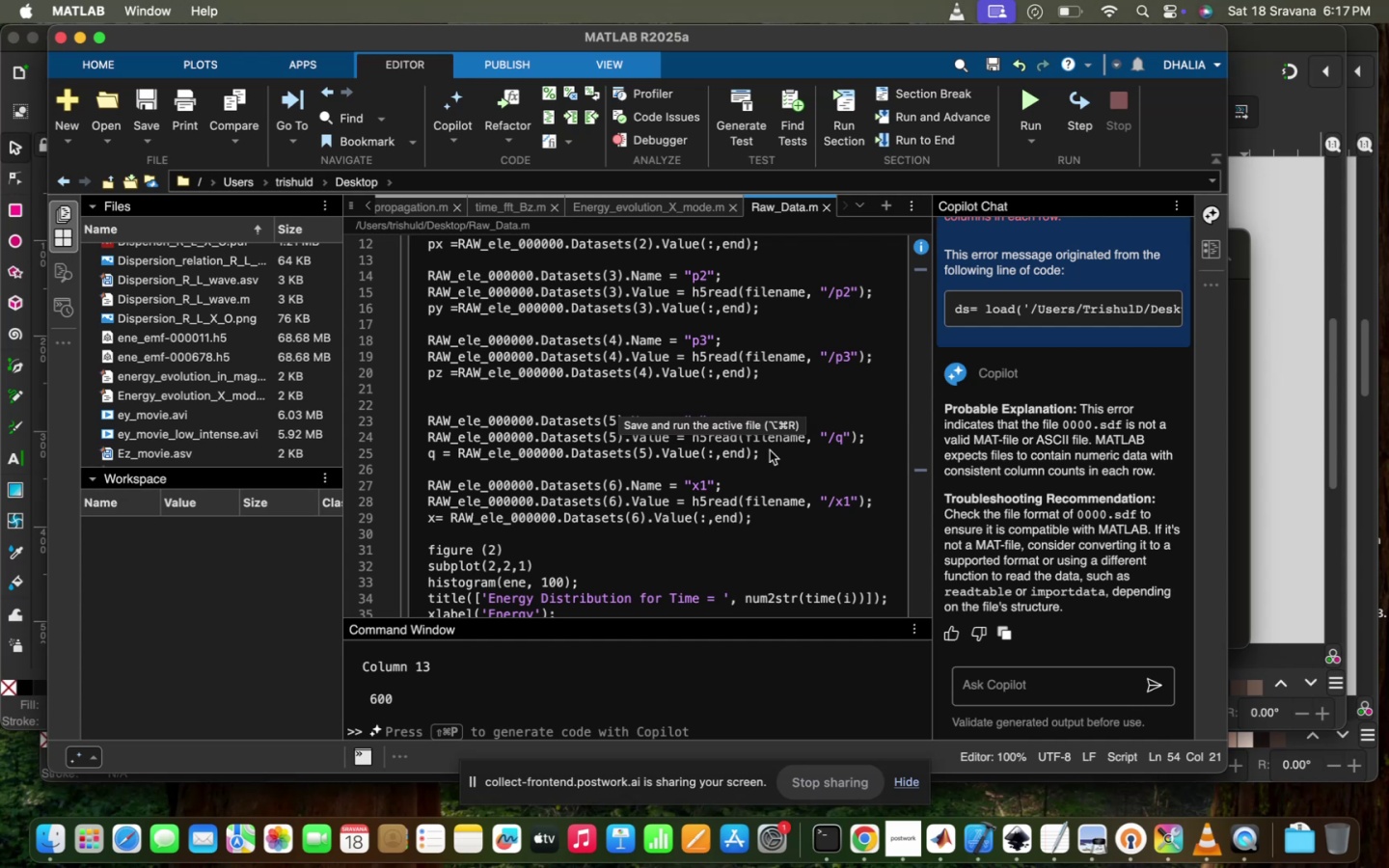 
left_click_drag(start_coordinate=[759, 522], to_coordinate=[423, 487])
 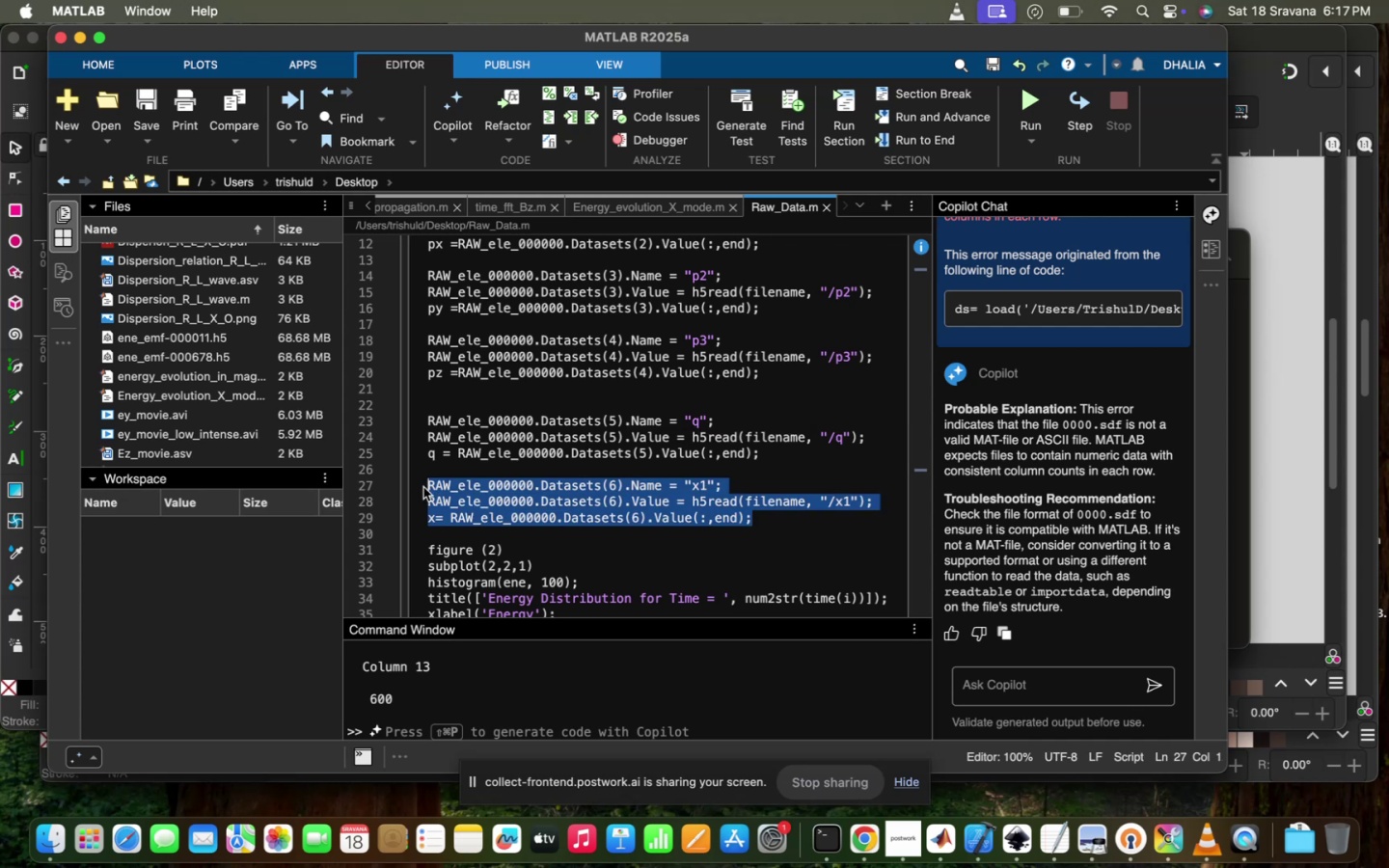 
key(Meta+C)
 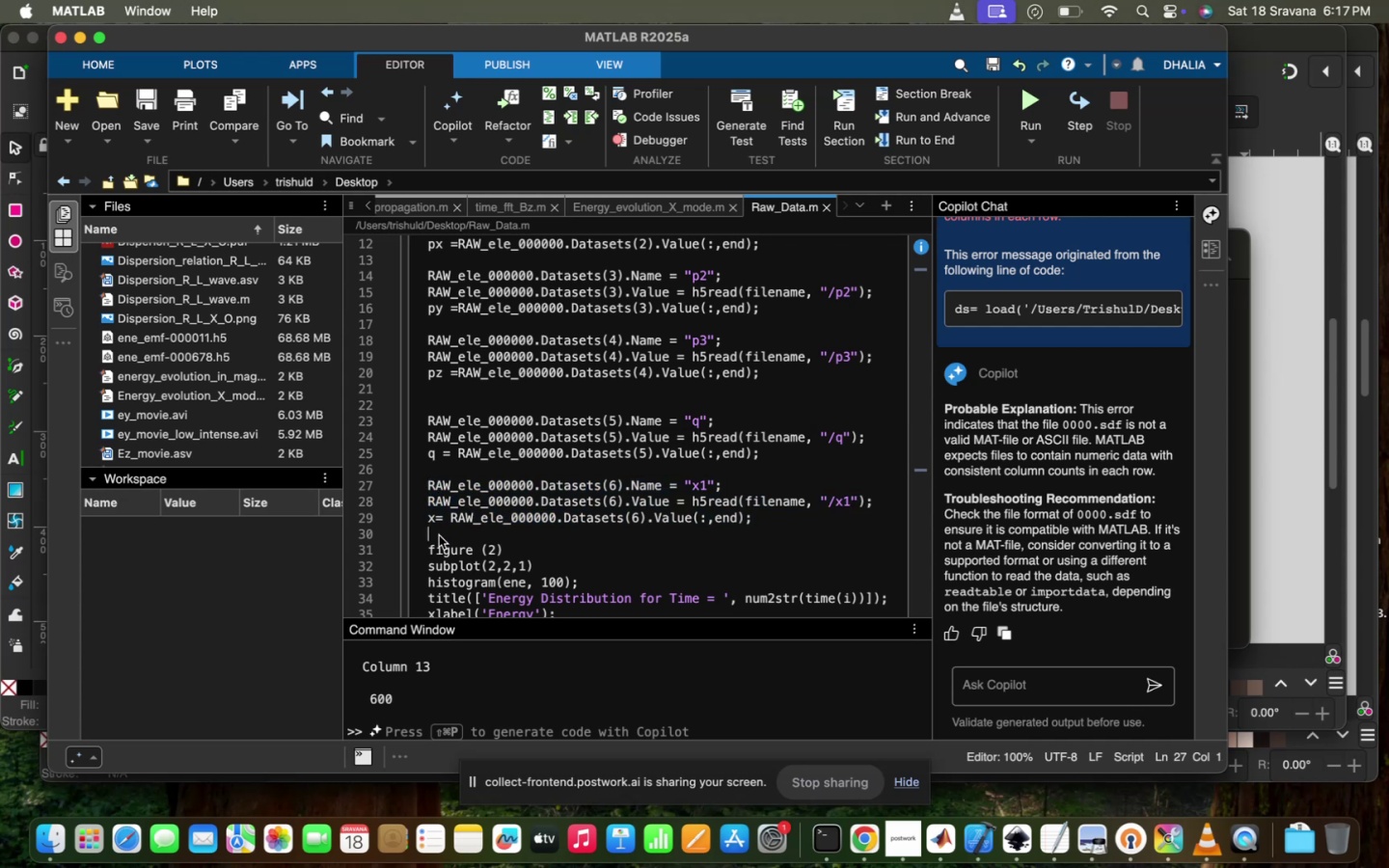 
key(Meta+V)
 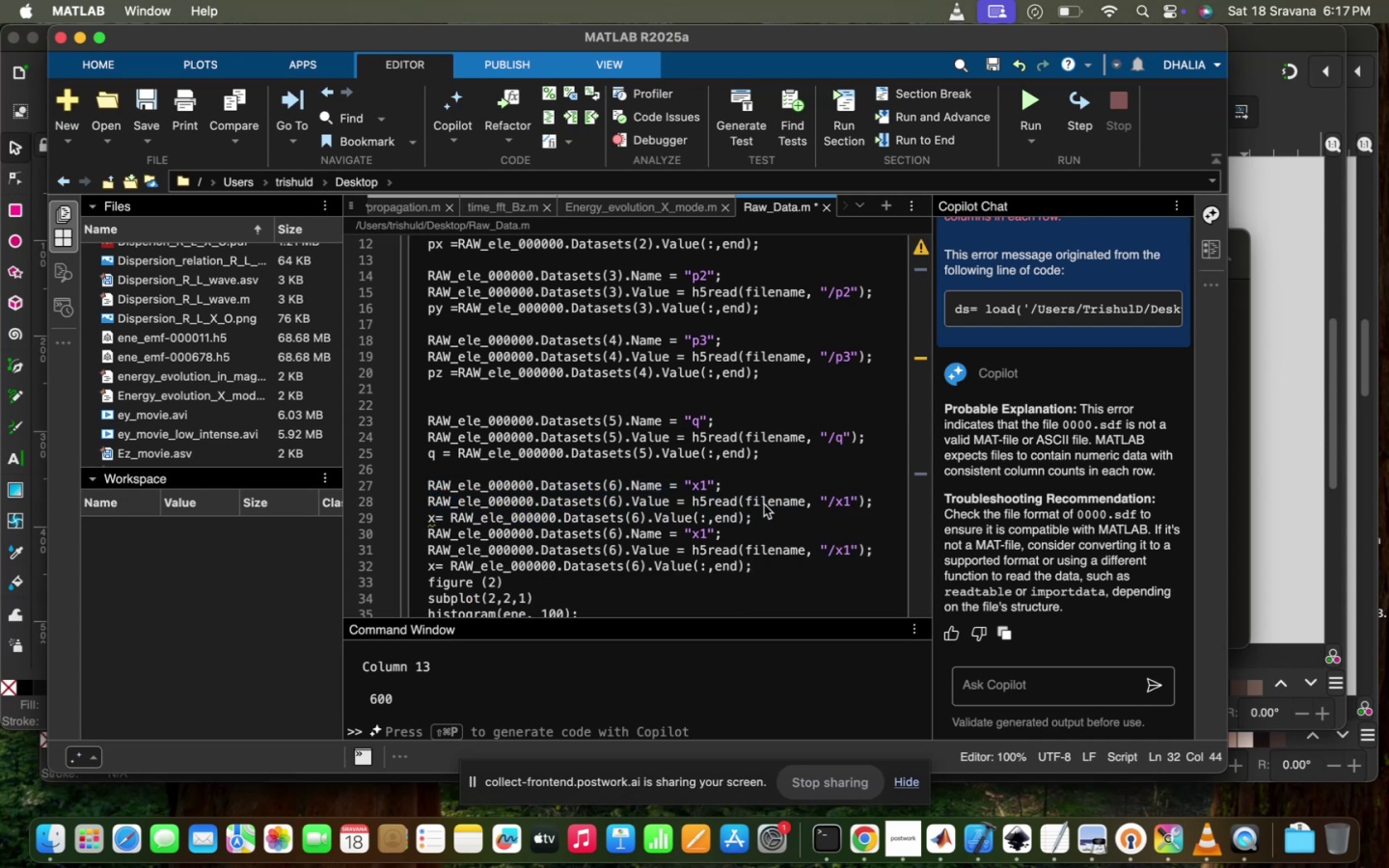 
left_click([768, 509])
 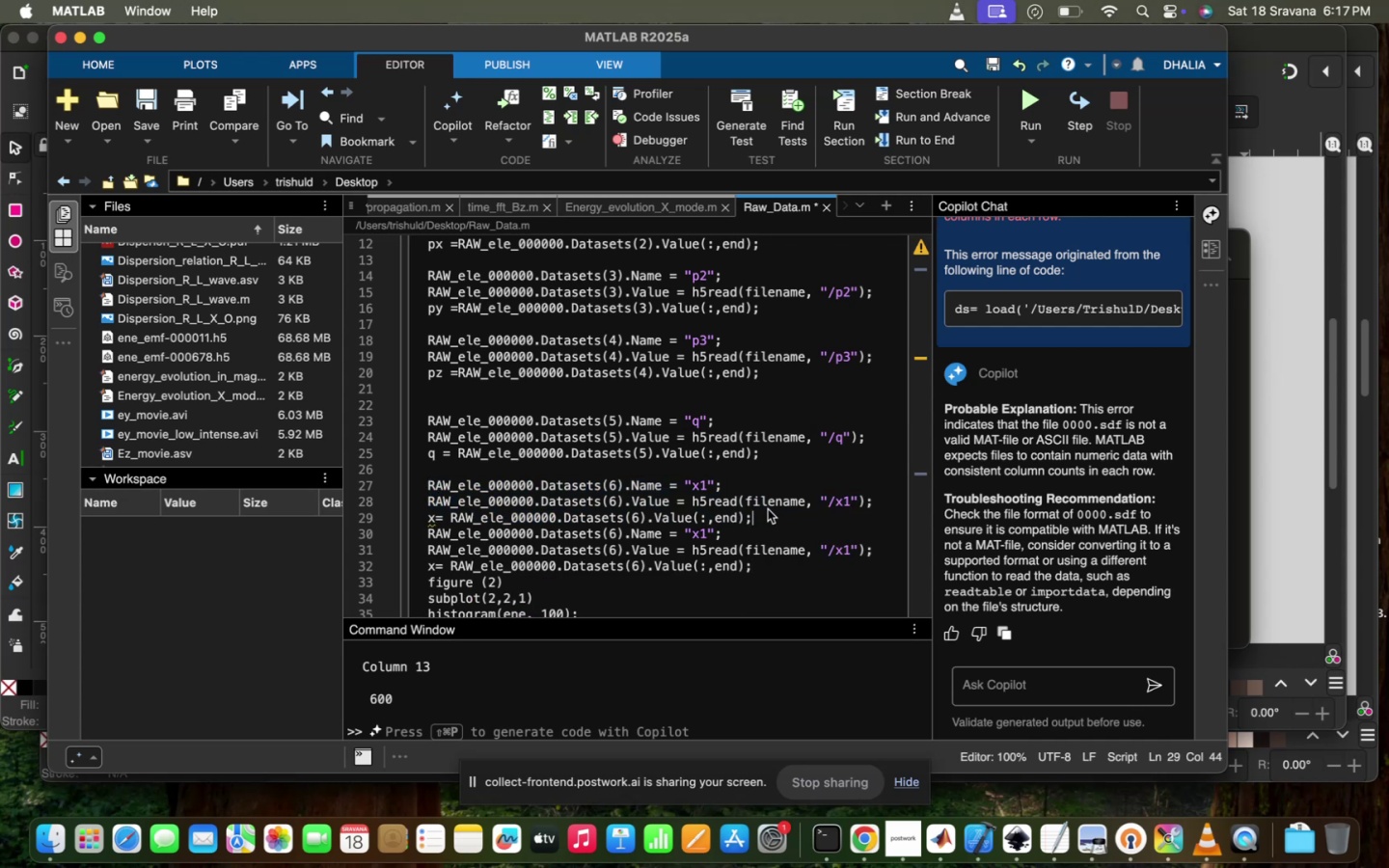 
key(Enter)
 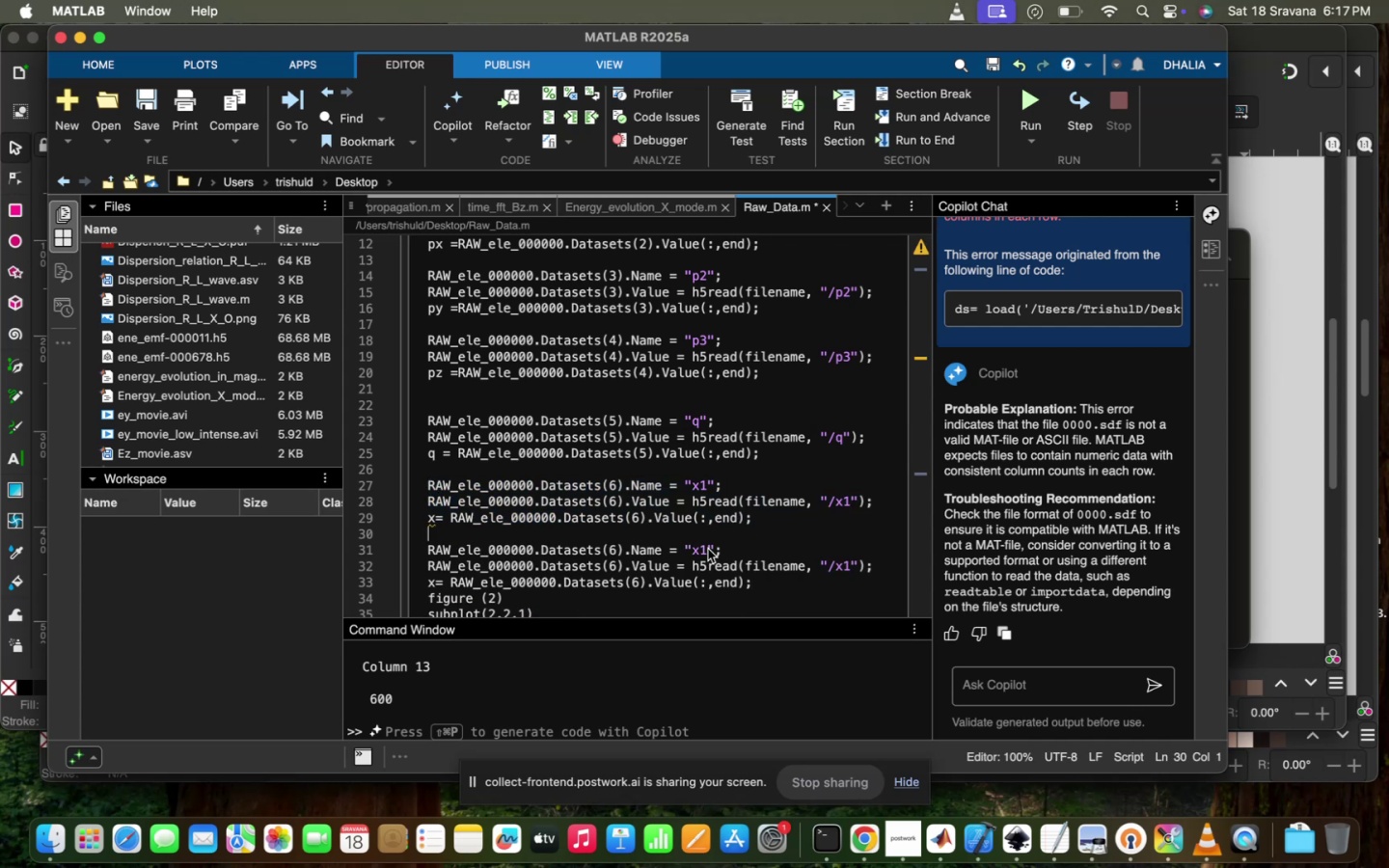 
key(Backspace)
key(Backspace)
type(tag)
 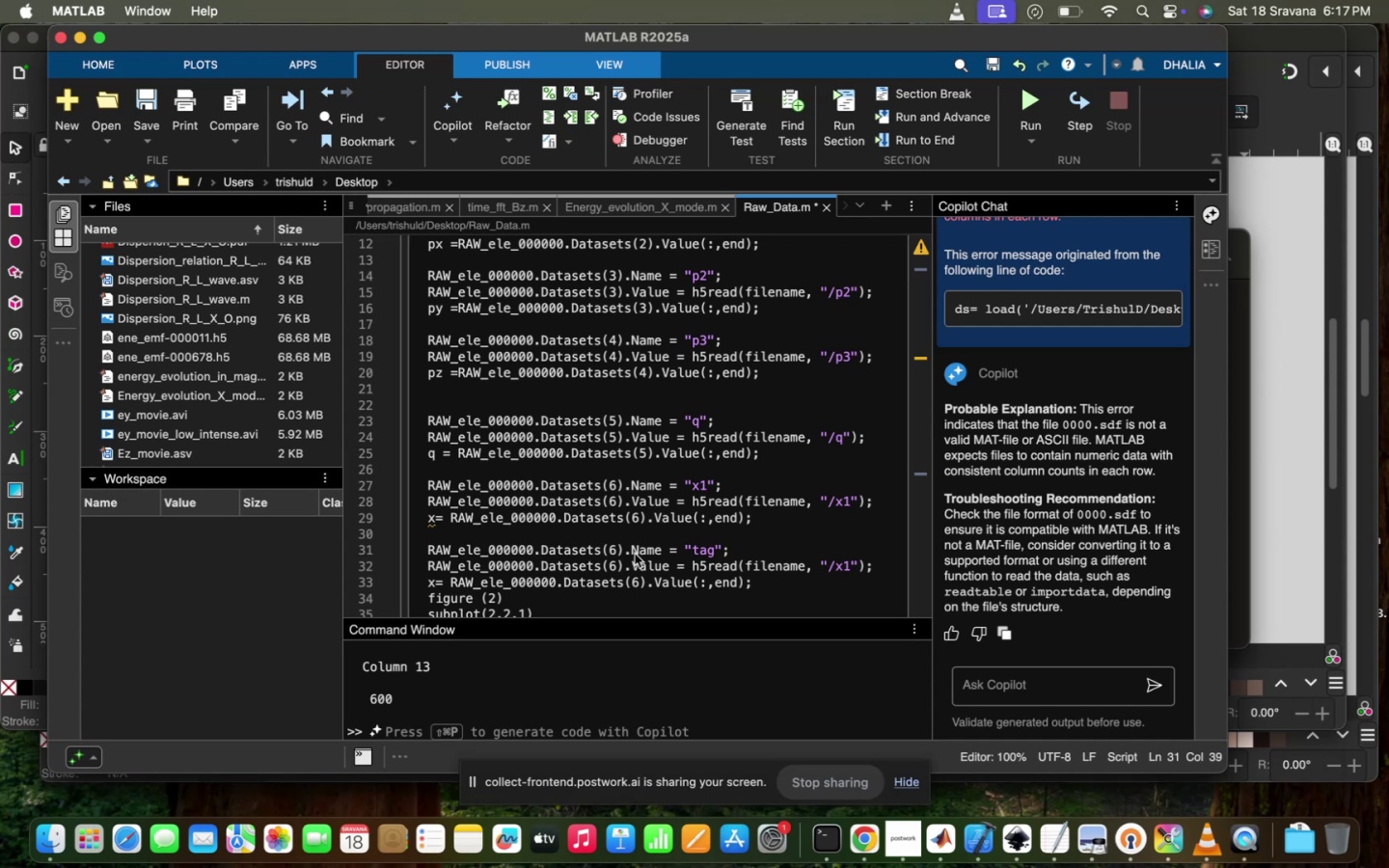 
key(Backspace)
key(Backspace)
type(7))
 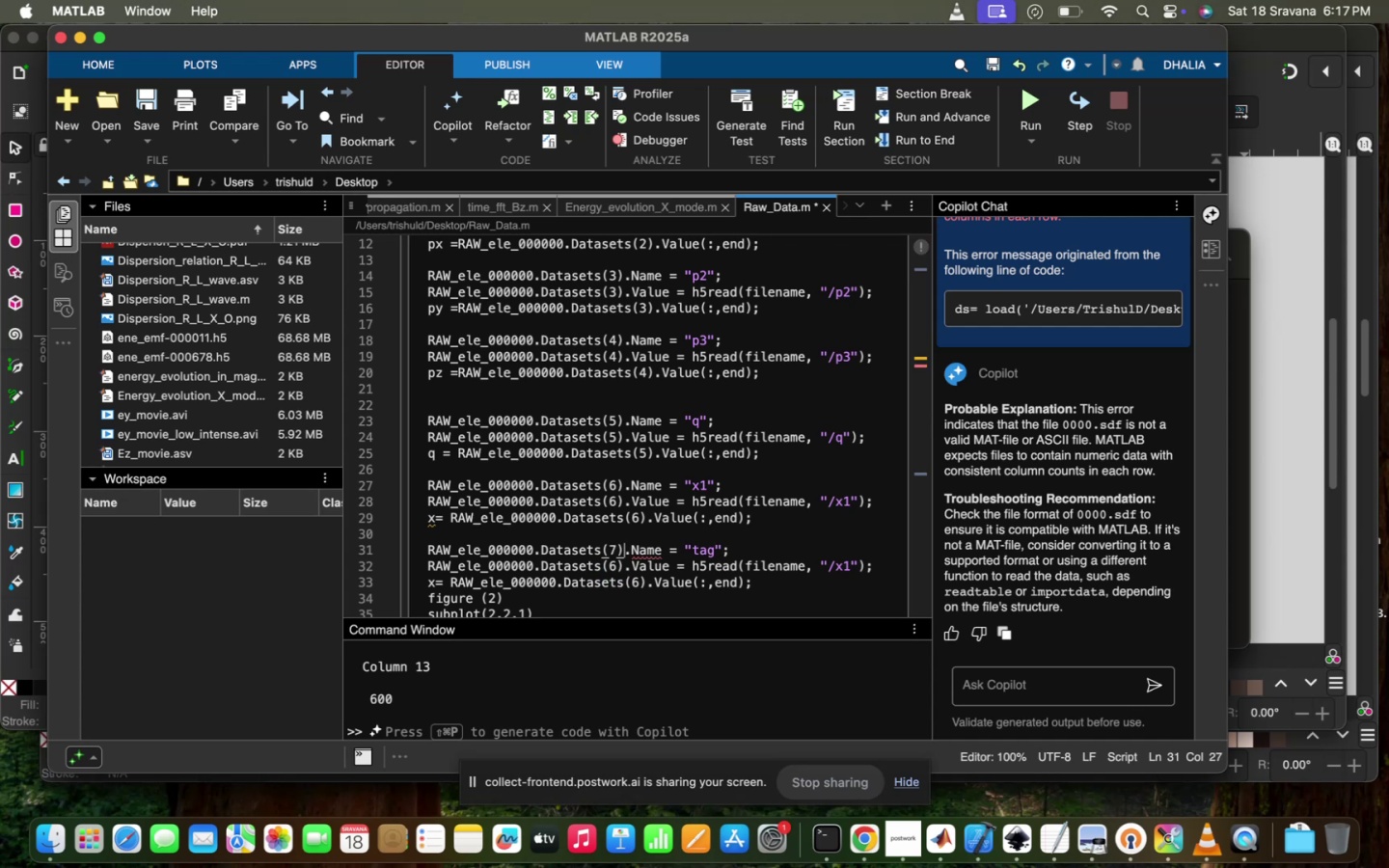 
left_click([626, 544])
 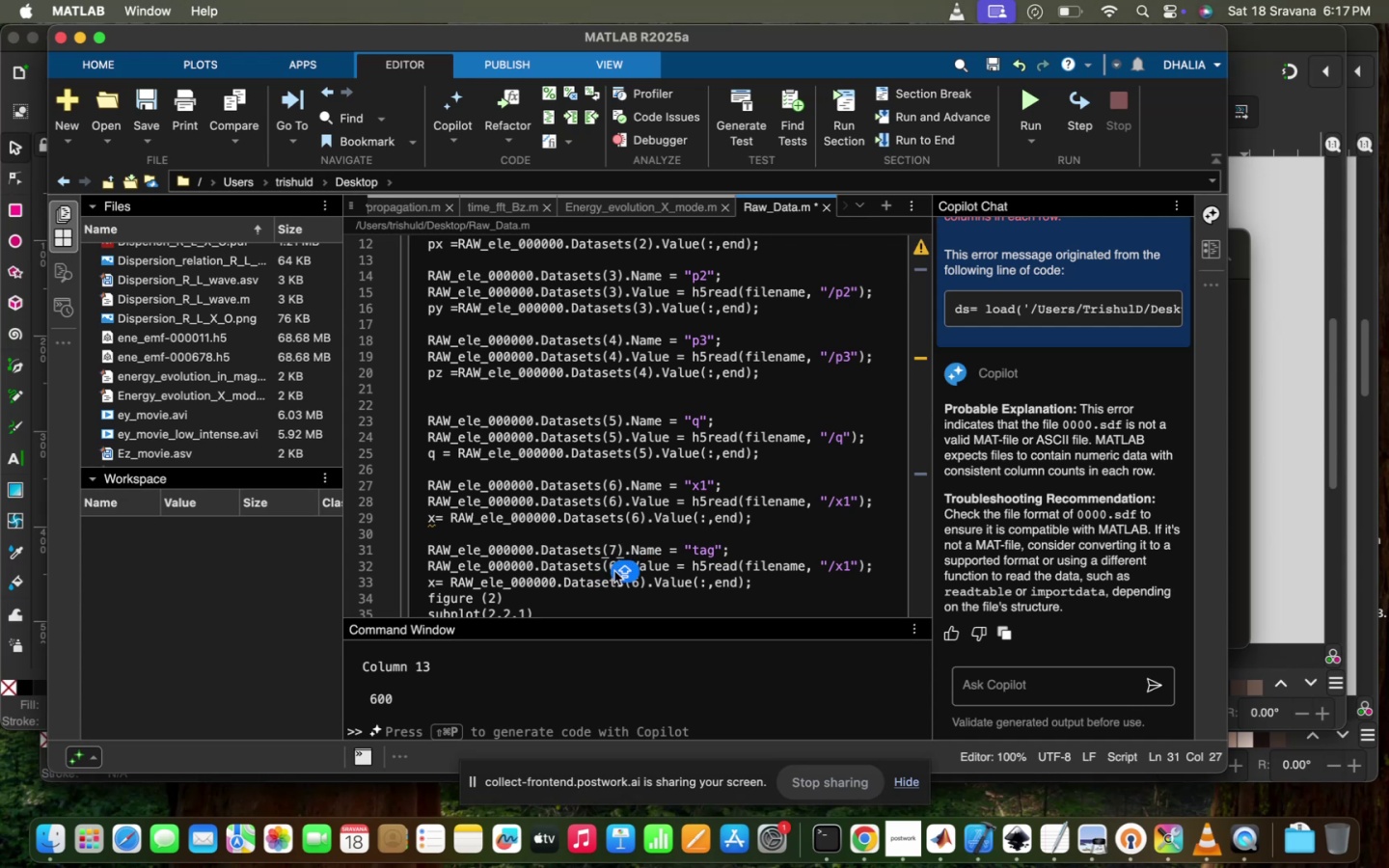 
left_click([613, 569])
 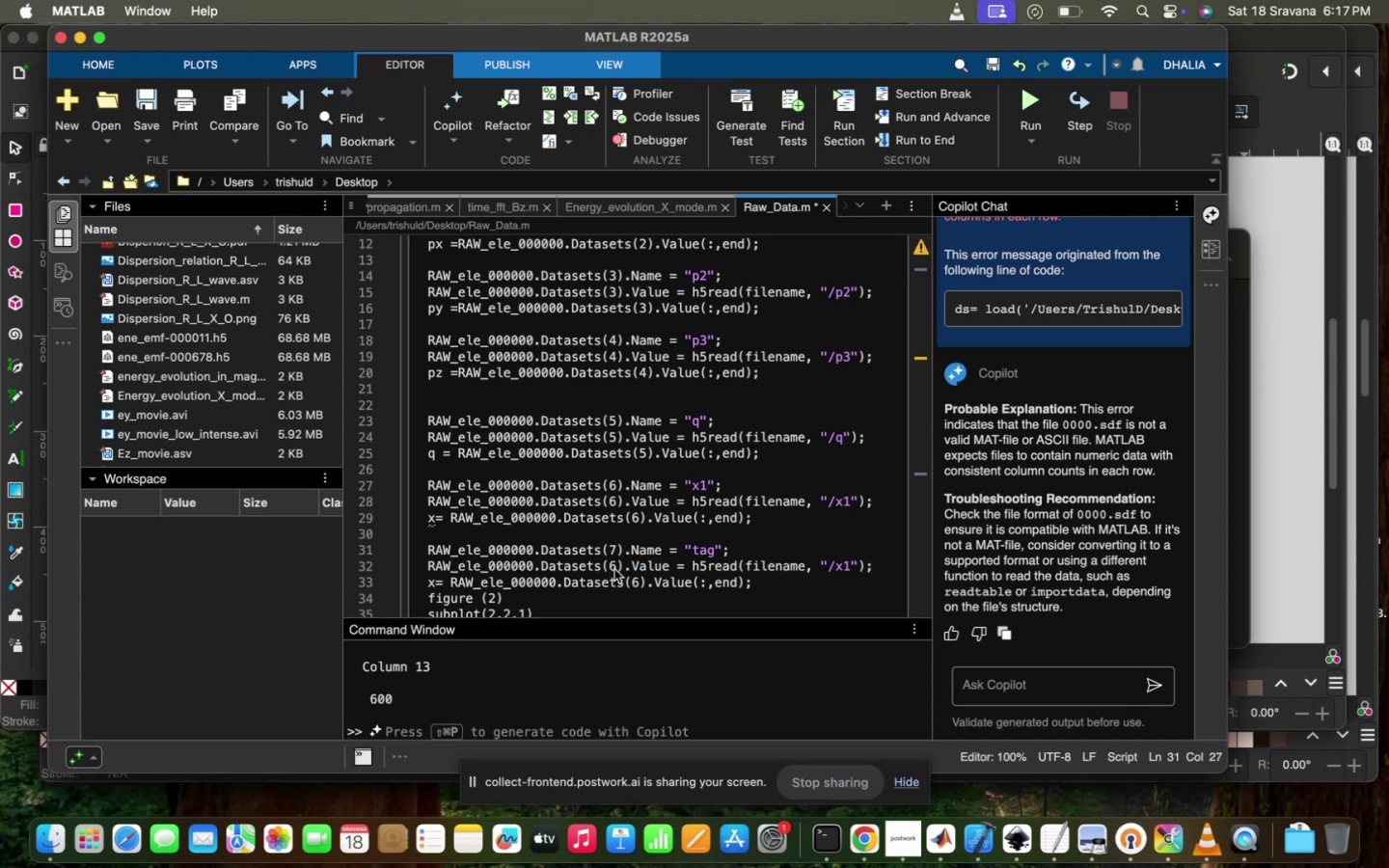 
left_click([614, 569])
 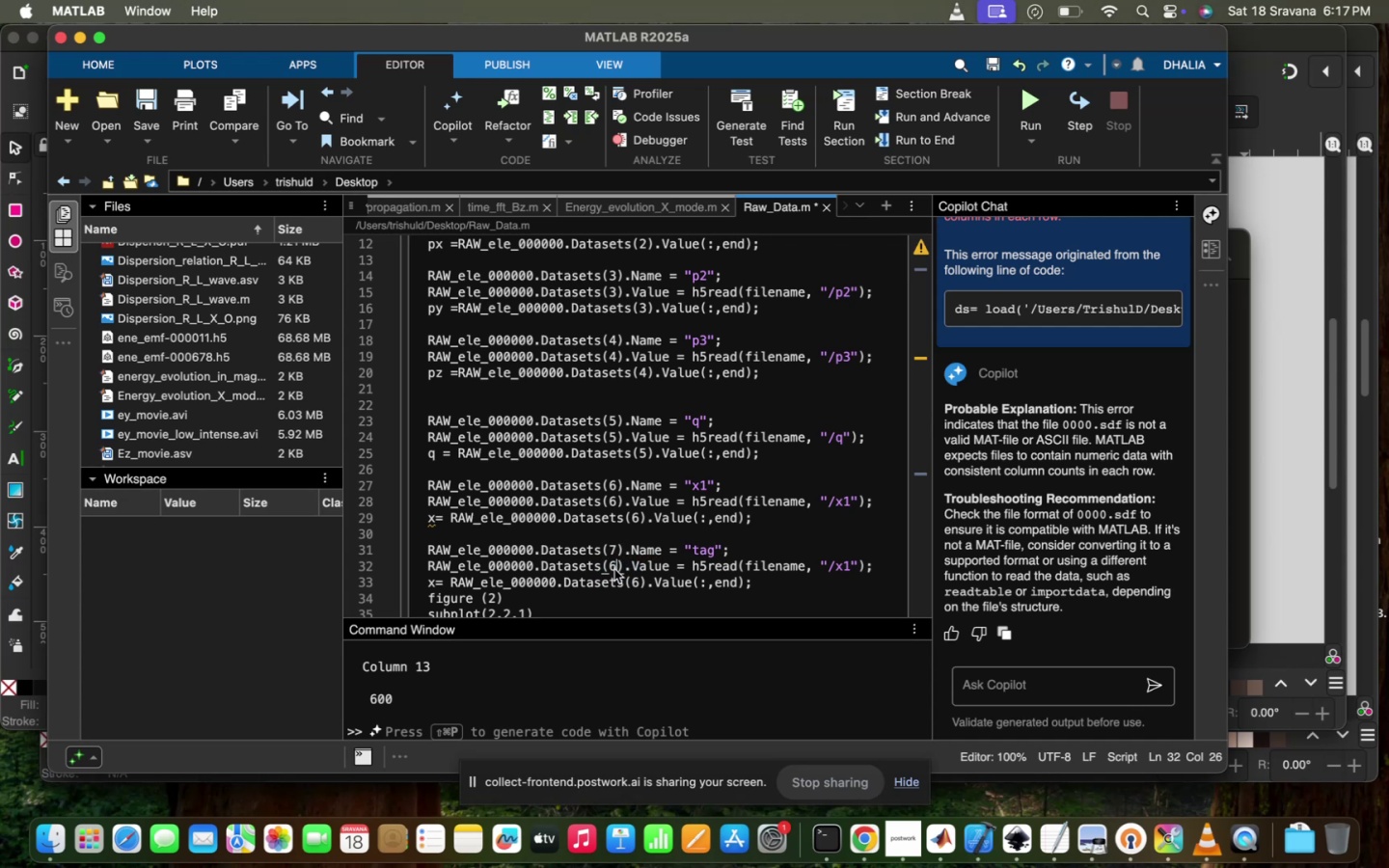 
key(Backspace)
type(7)
key(Backspace)
type((7))
 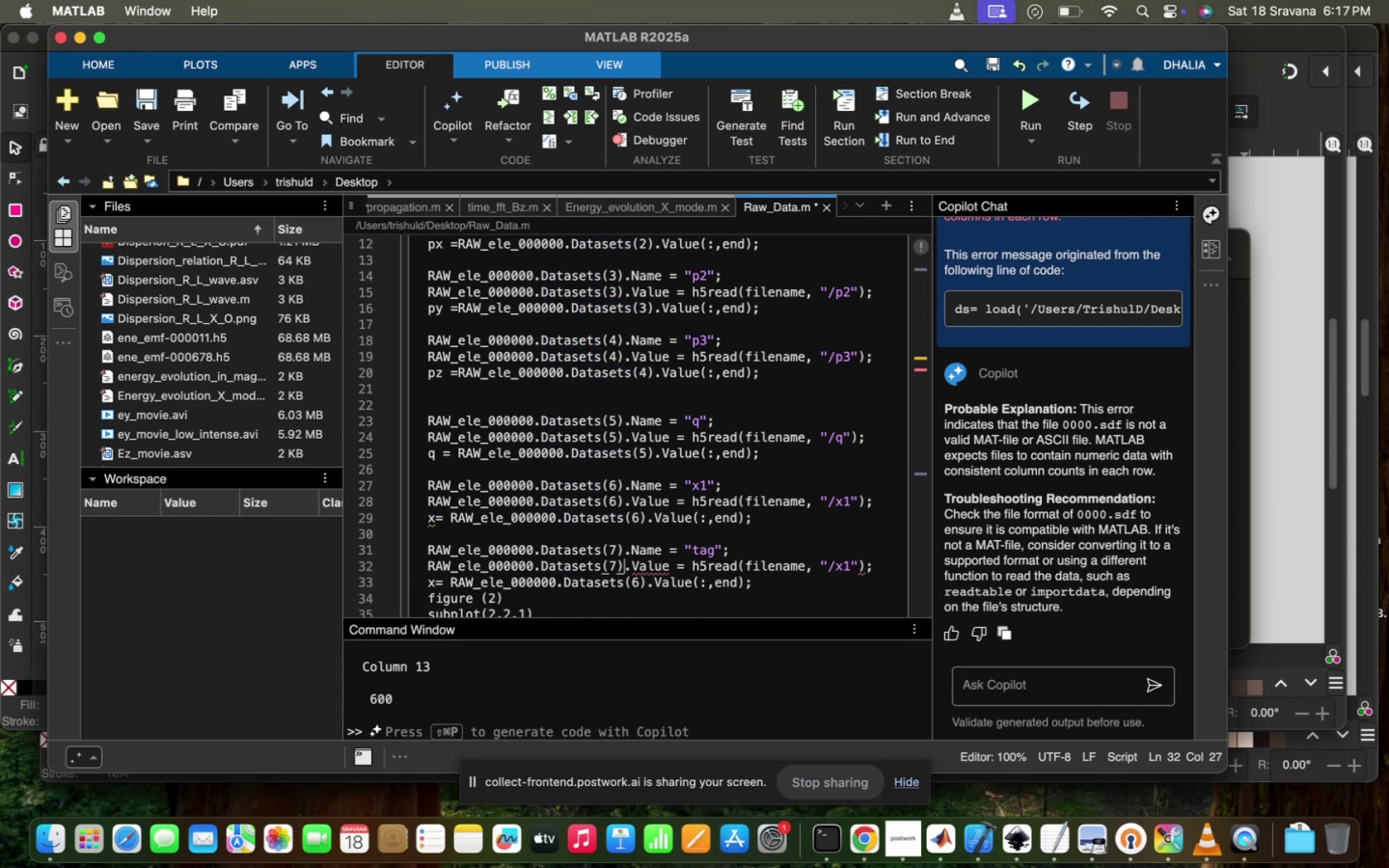 
left_click([847, 567])
 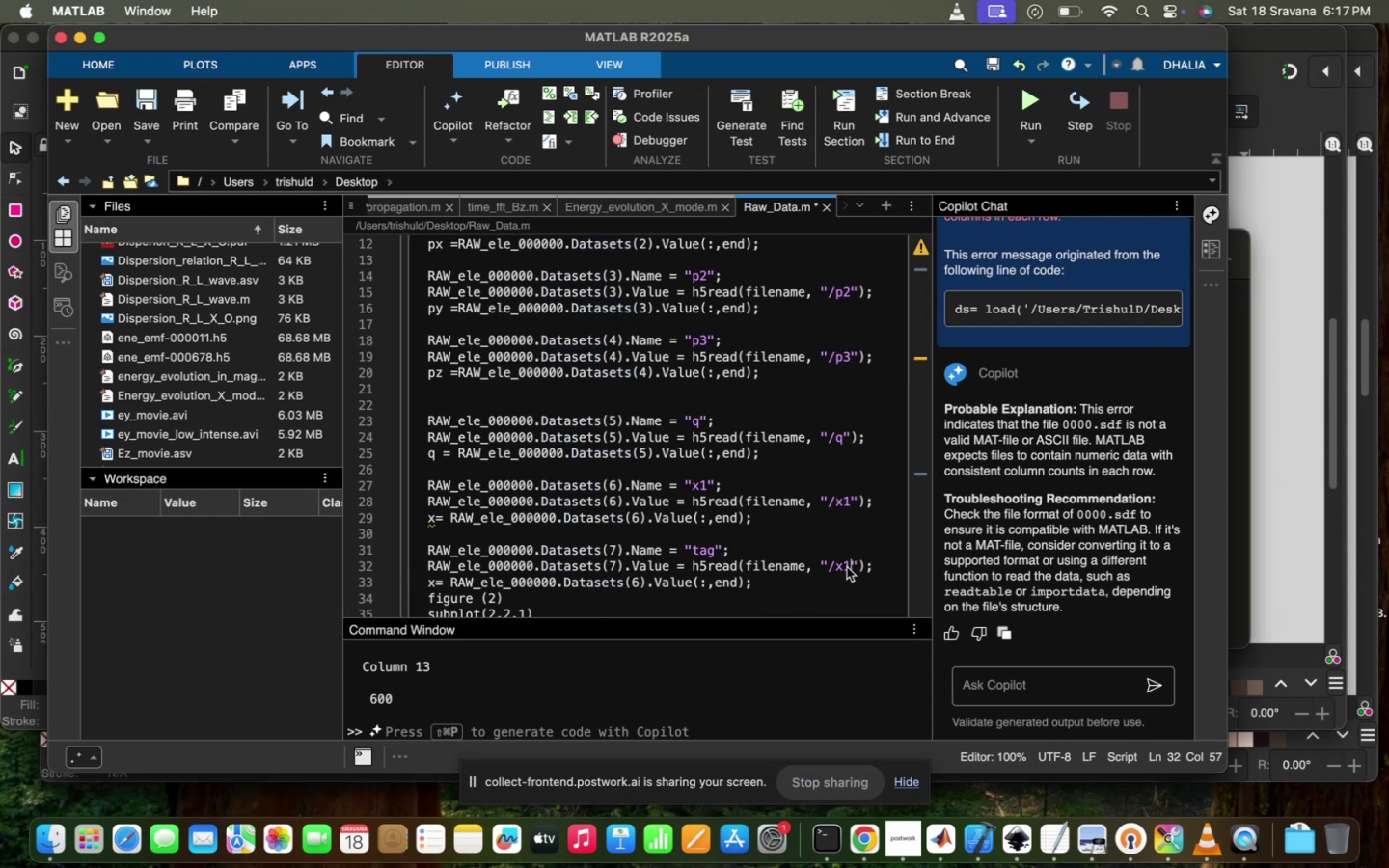 
key(Backspace)
key(Backspace)
type(TAG)
 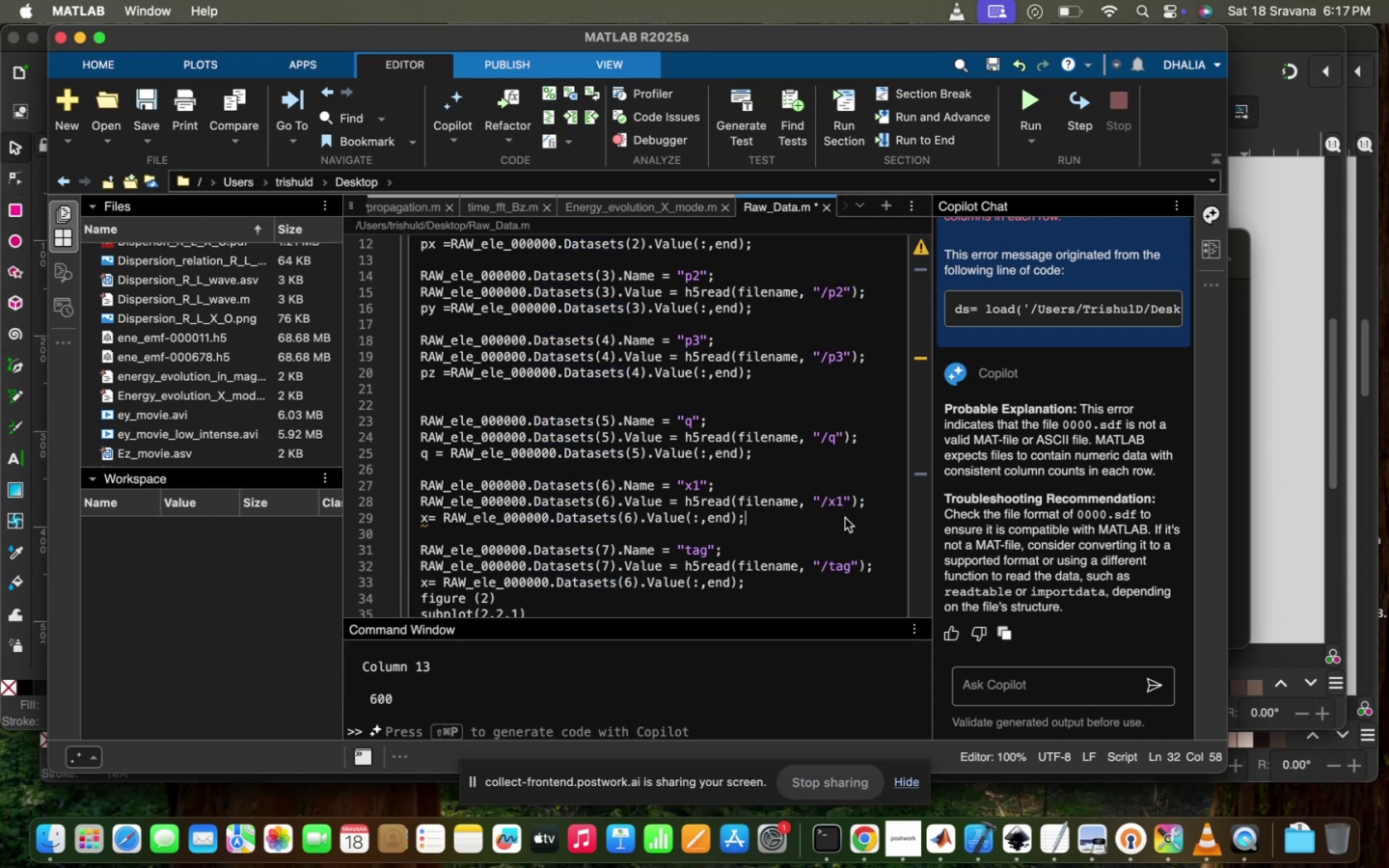 
scroll: coordinate [845, 518], scroll_direction: down, amount: 6.0
 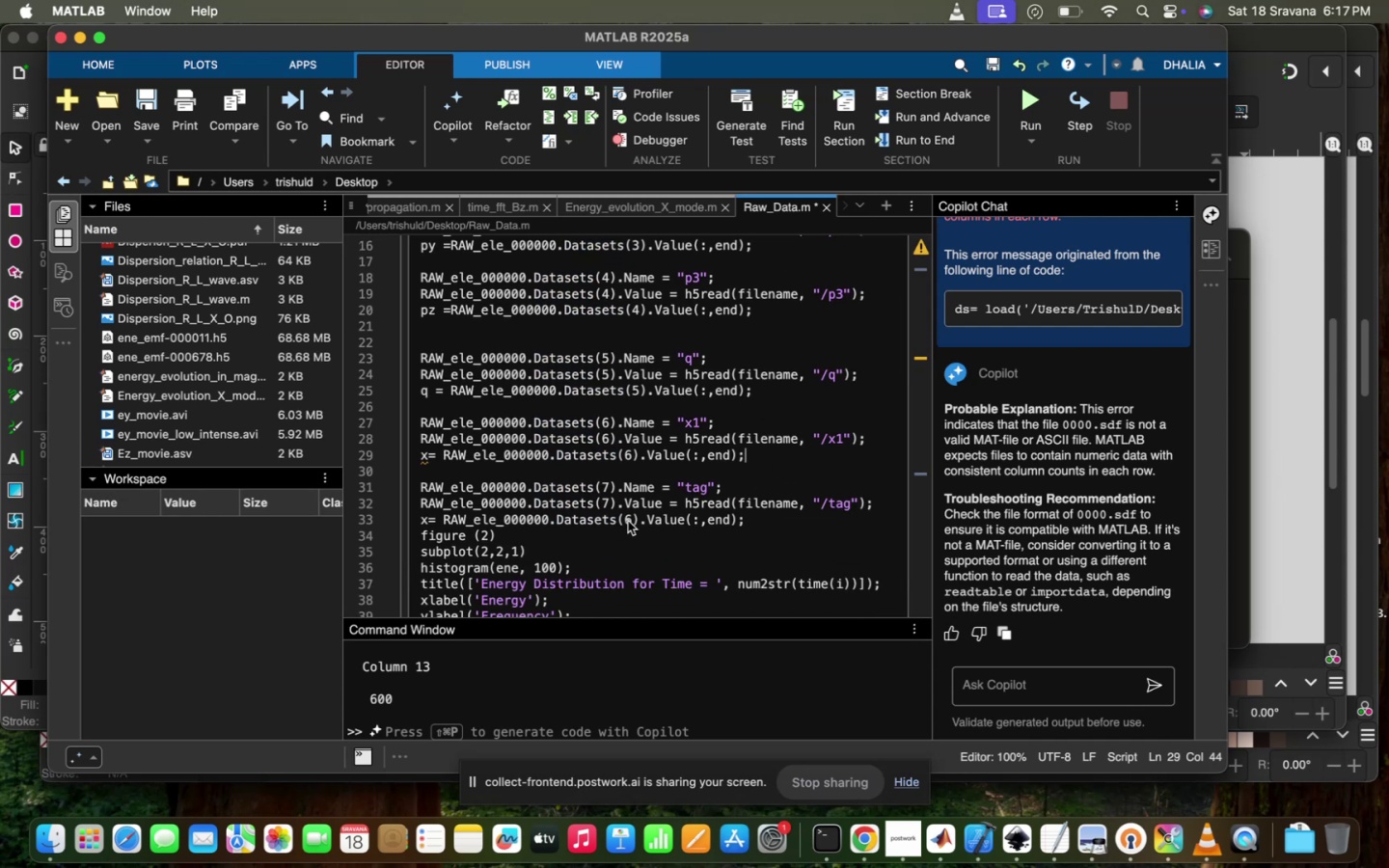 
key(Backspace)
 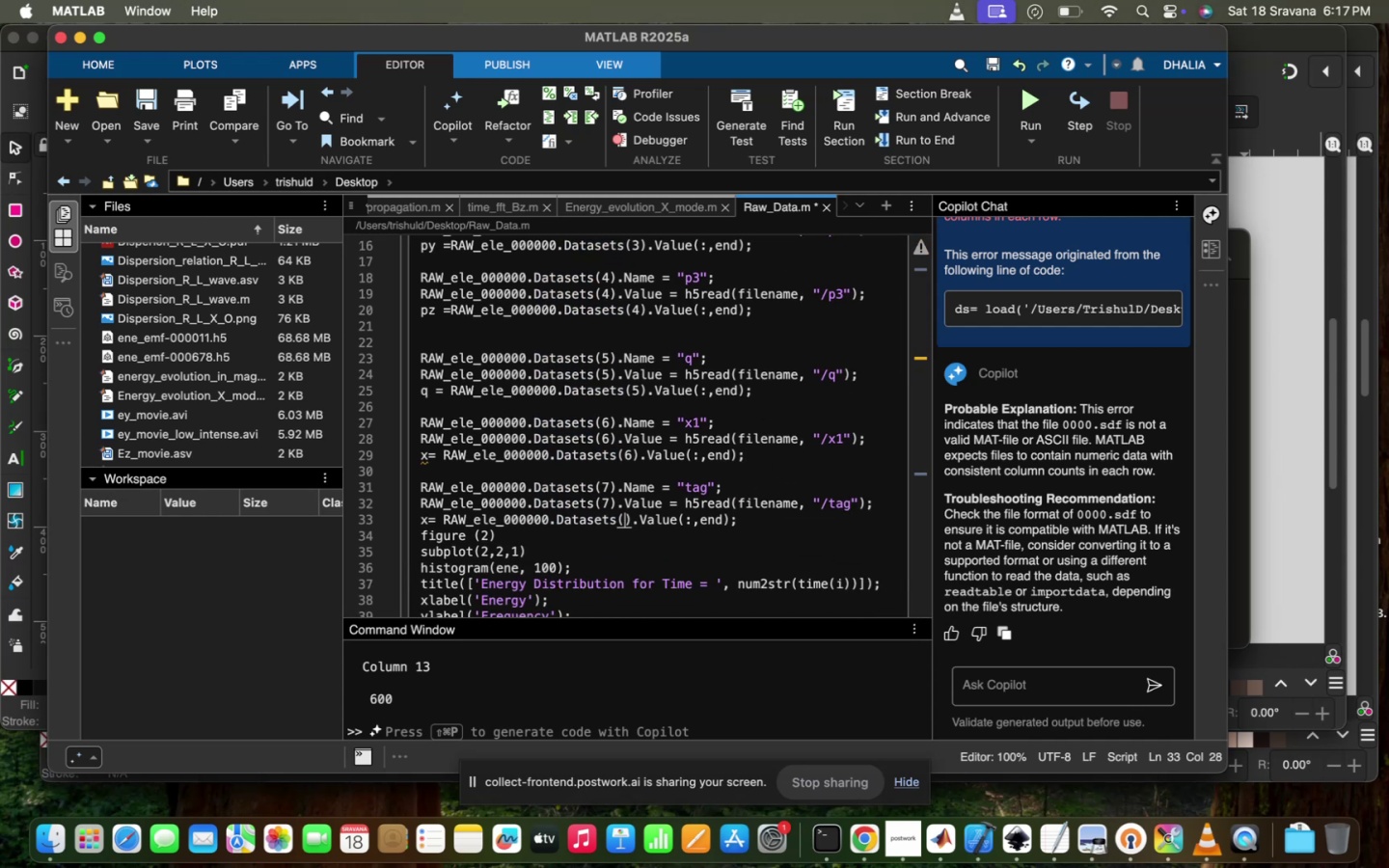 
key(7)
 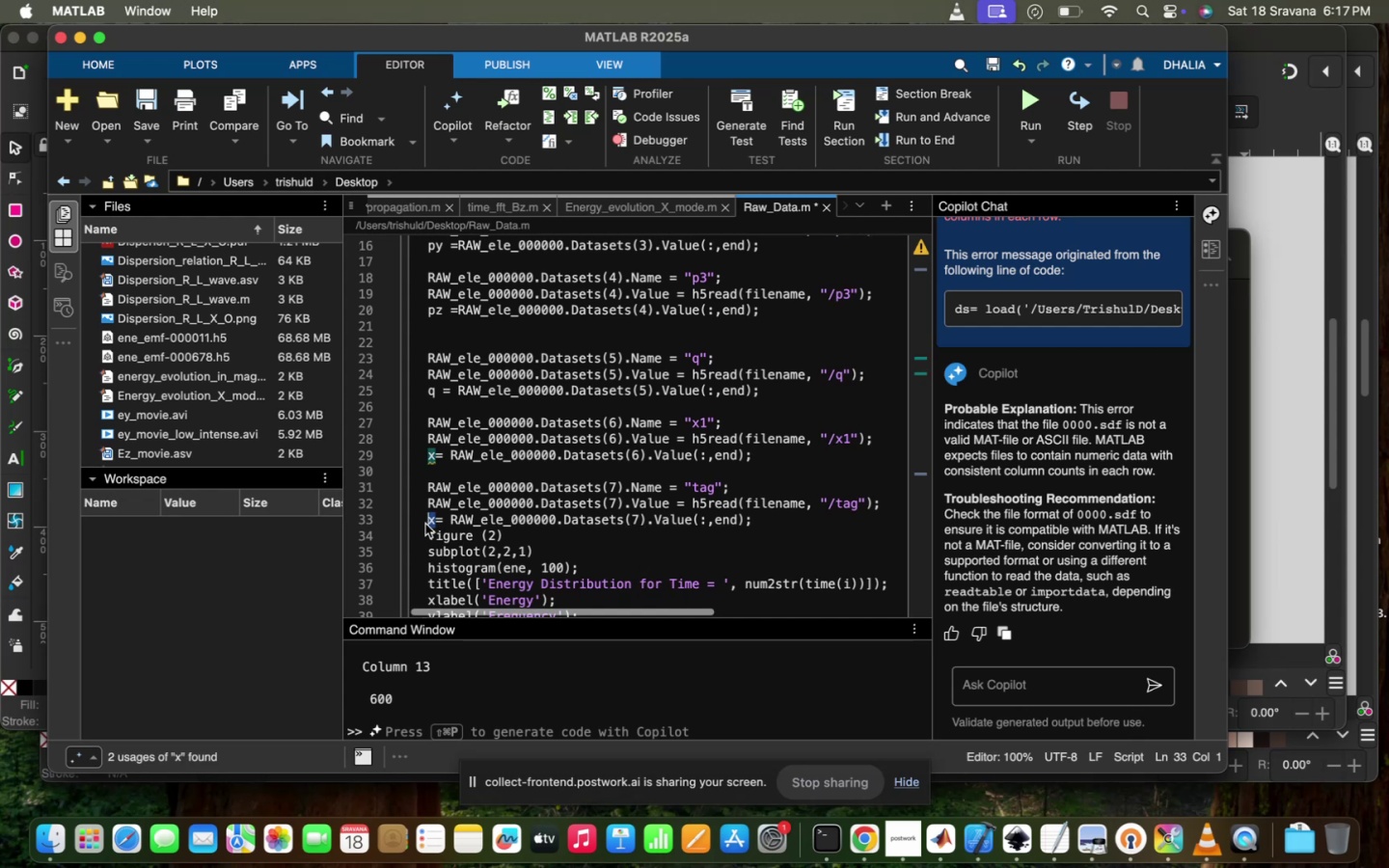 
key(ArrowRight)
 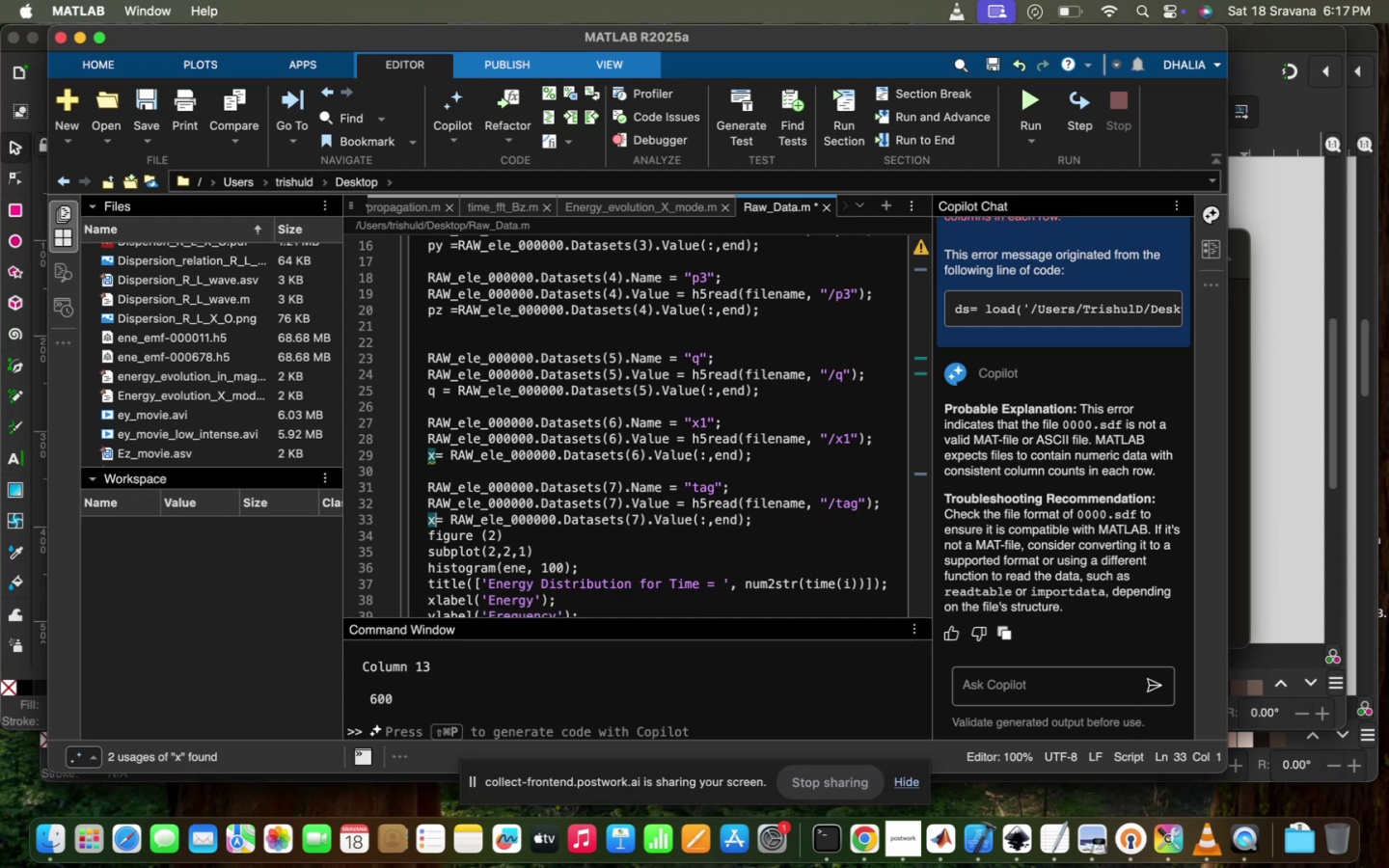 
key(Backspace)
type(TAG)
 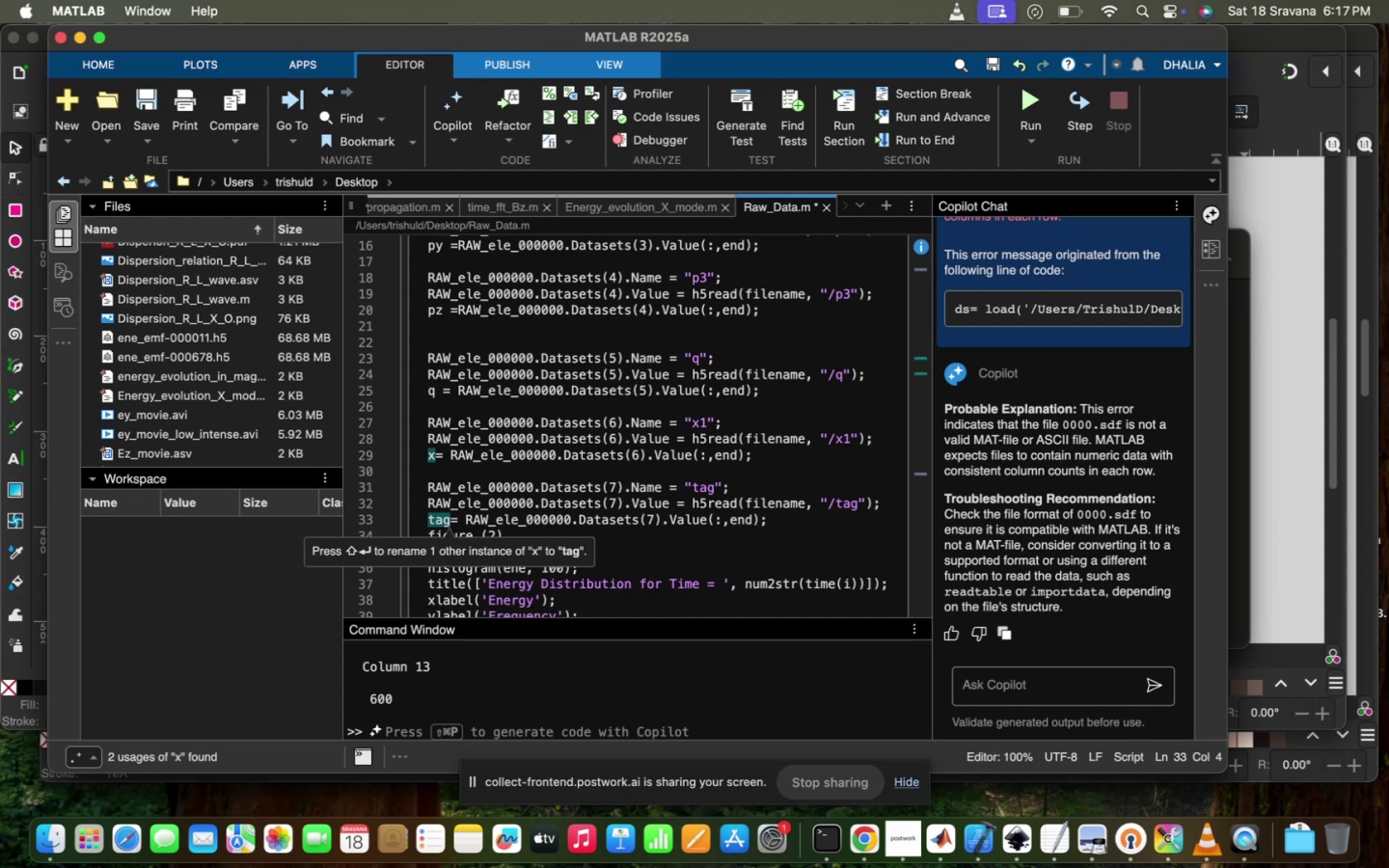 
wait(11.02)
 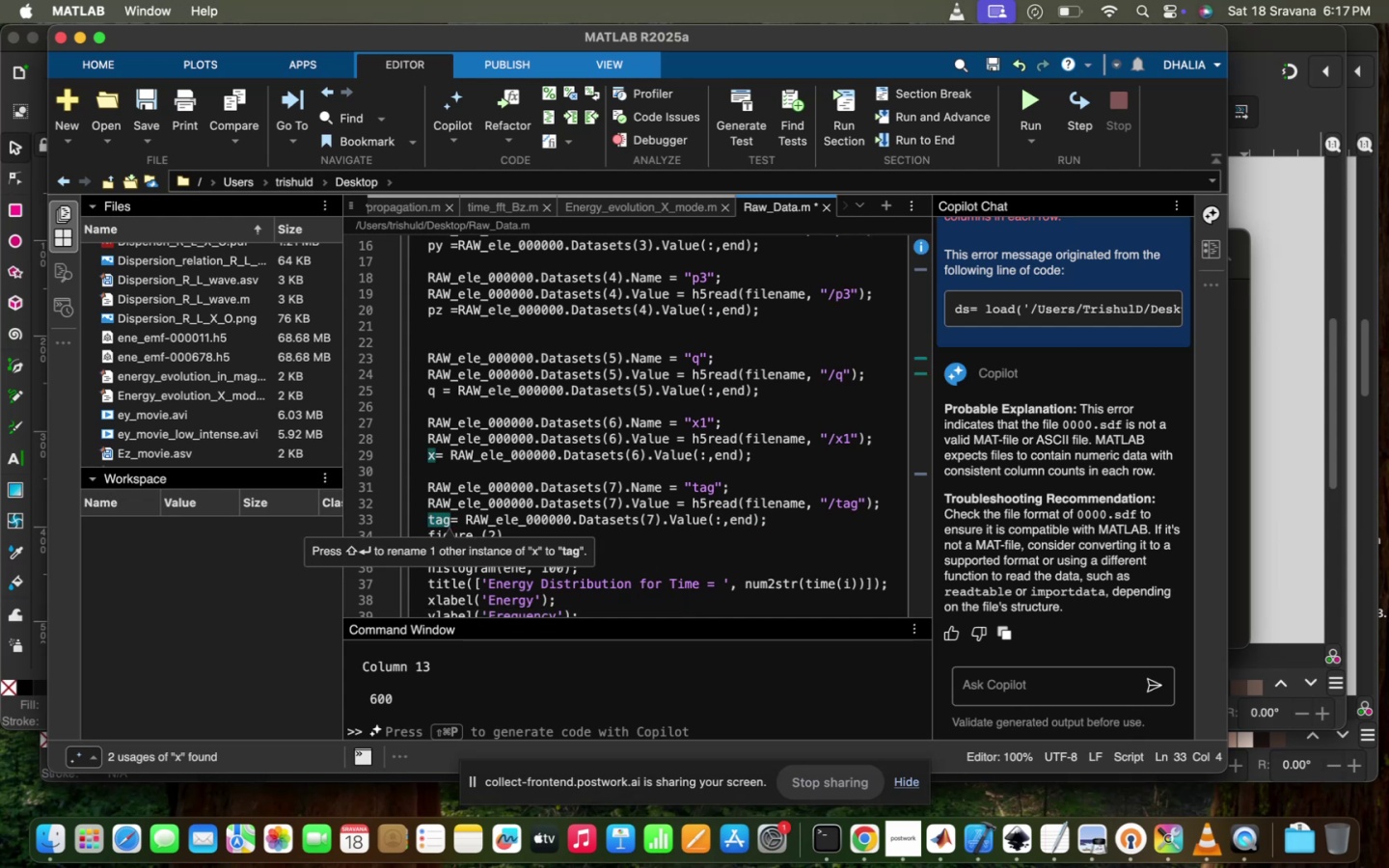 
key(Enter)
 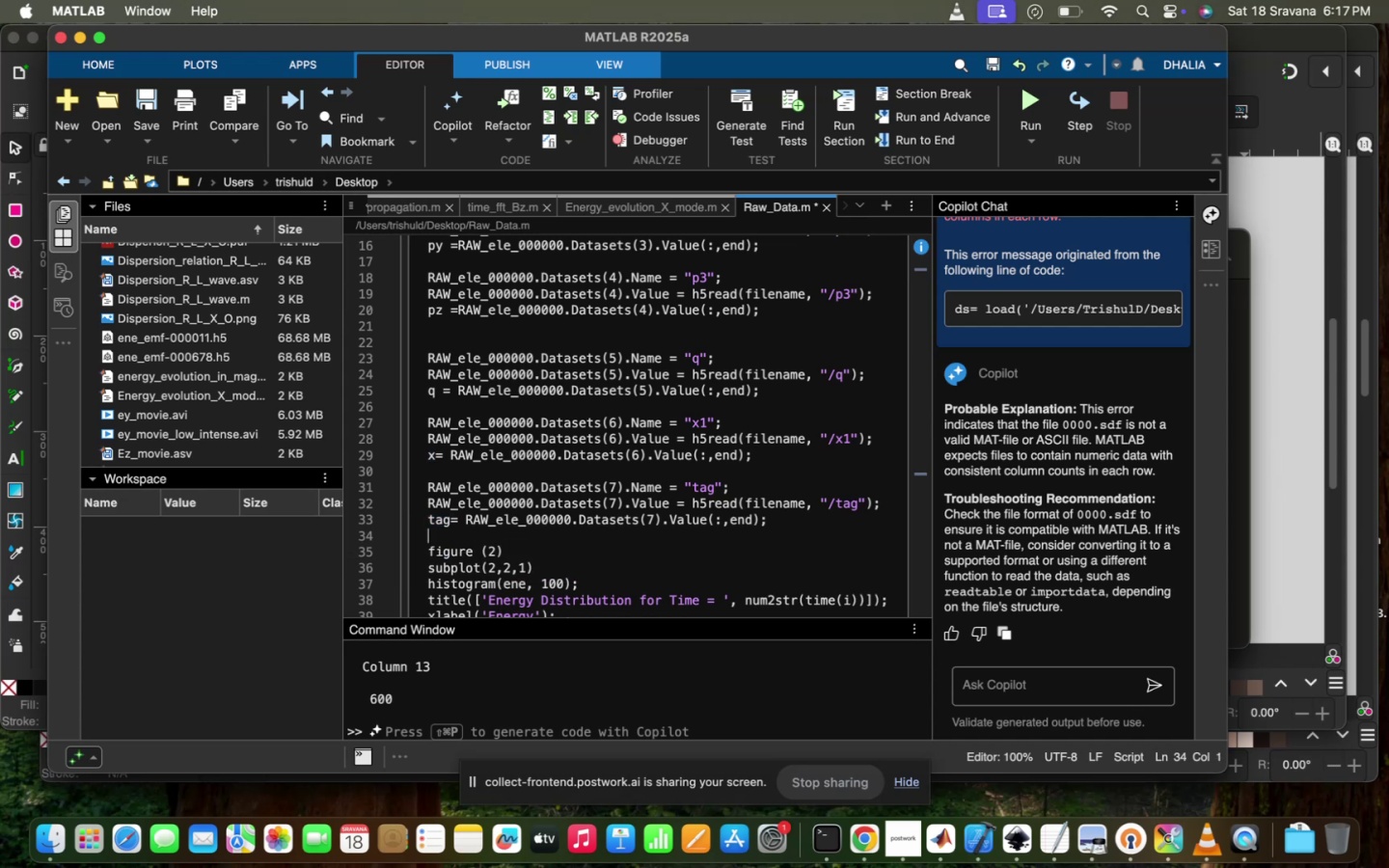 
type(TAG =TAG(ENE>0,.)
key(Backspace)
key(Backspace)
type(,1)
key(Backspace)
key(Backspace)
type(.1;)
 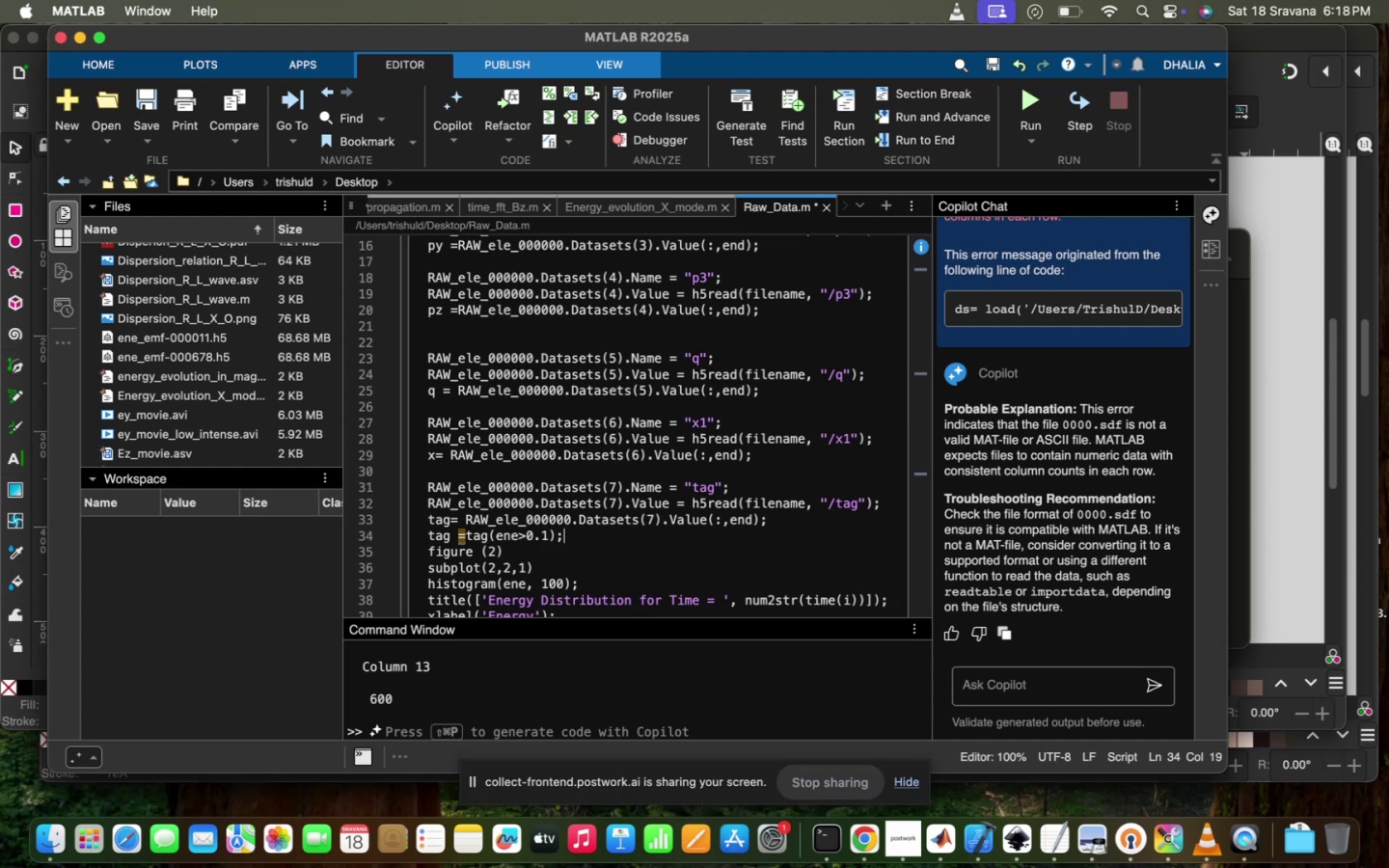 
scroll: coordinate [594, 537], scroll_direction: down, amount: 9.0
 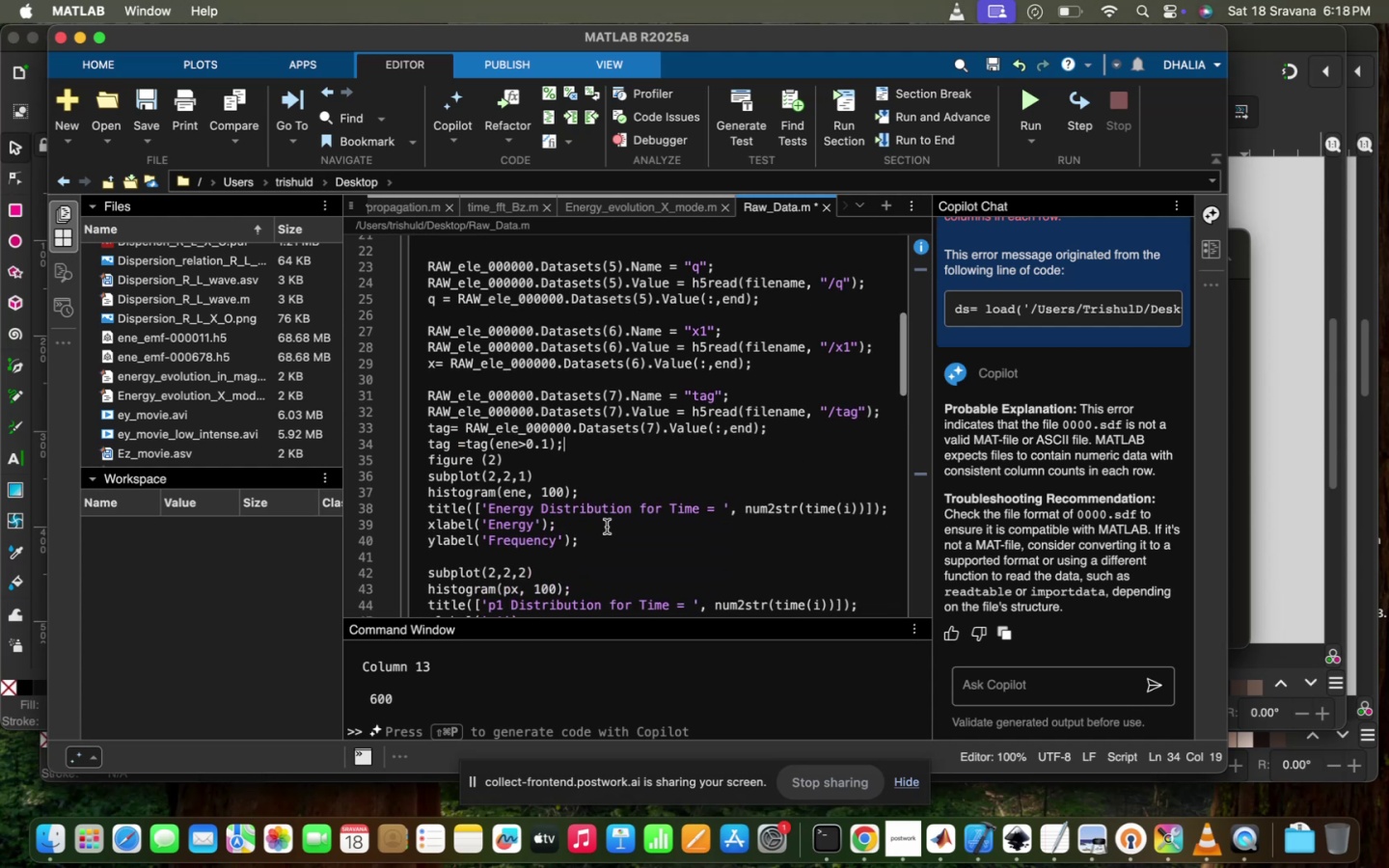 
key(Enter)
 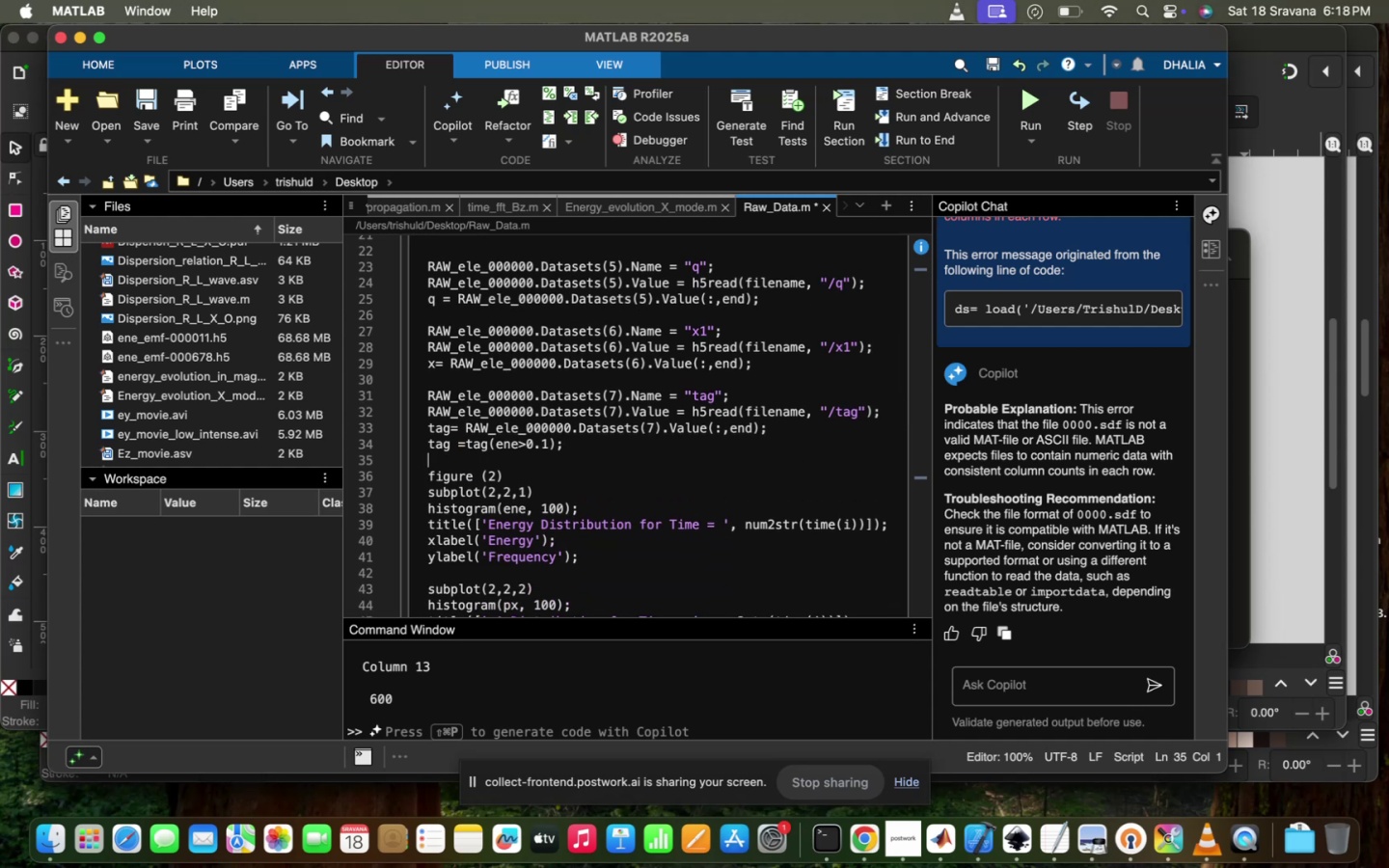 
type(SA)
key(Tab)
type(()
 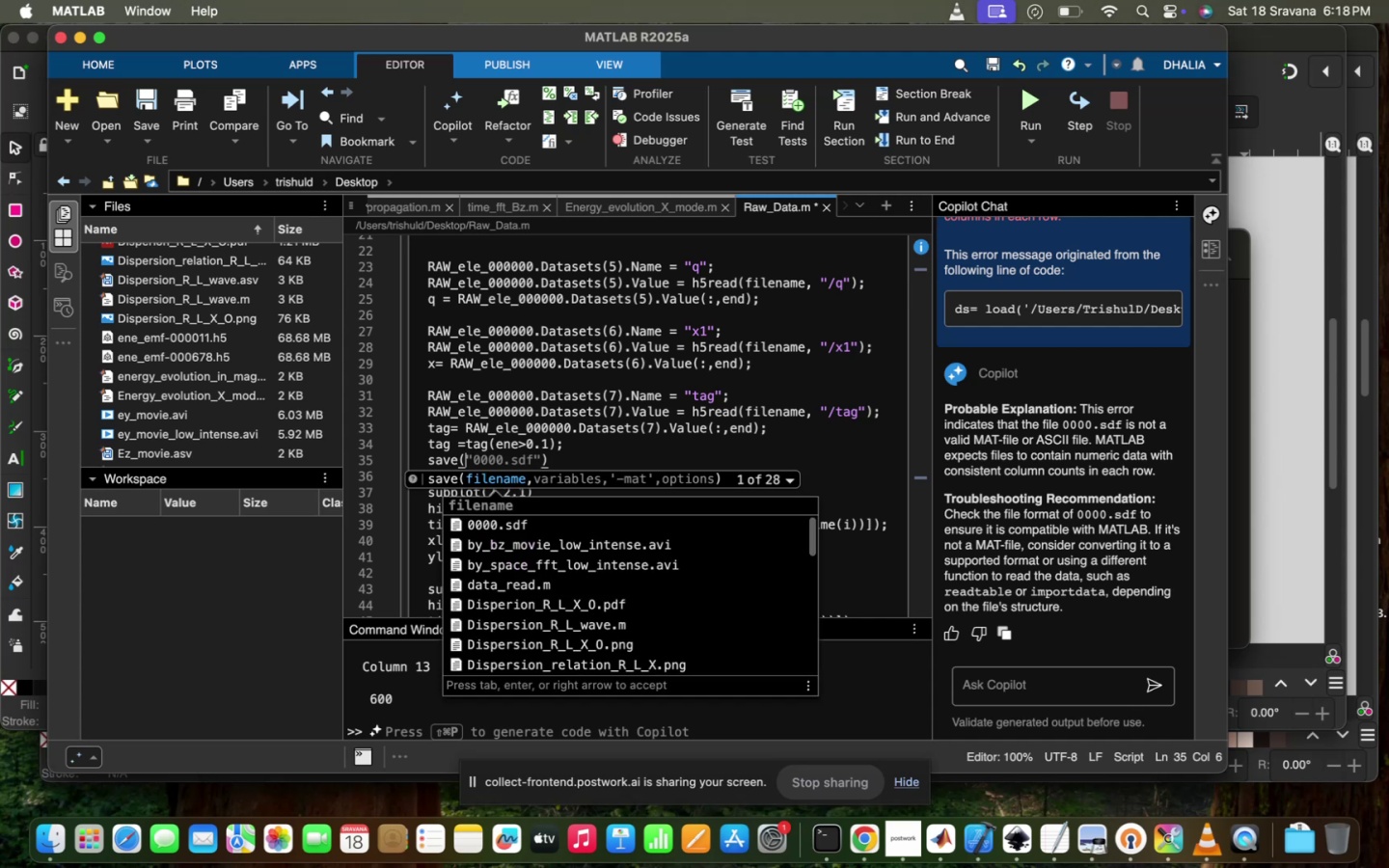 
hold_key(key=ShiftRight, duration=0.3)
 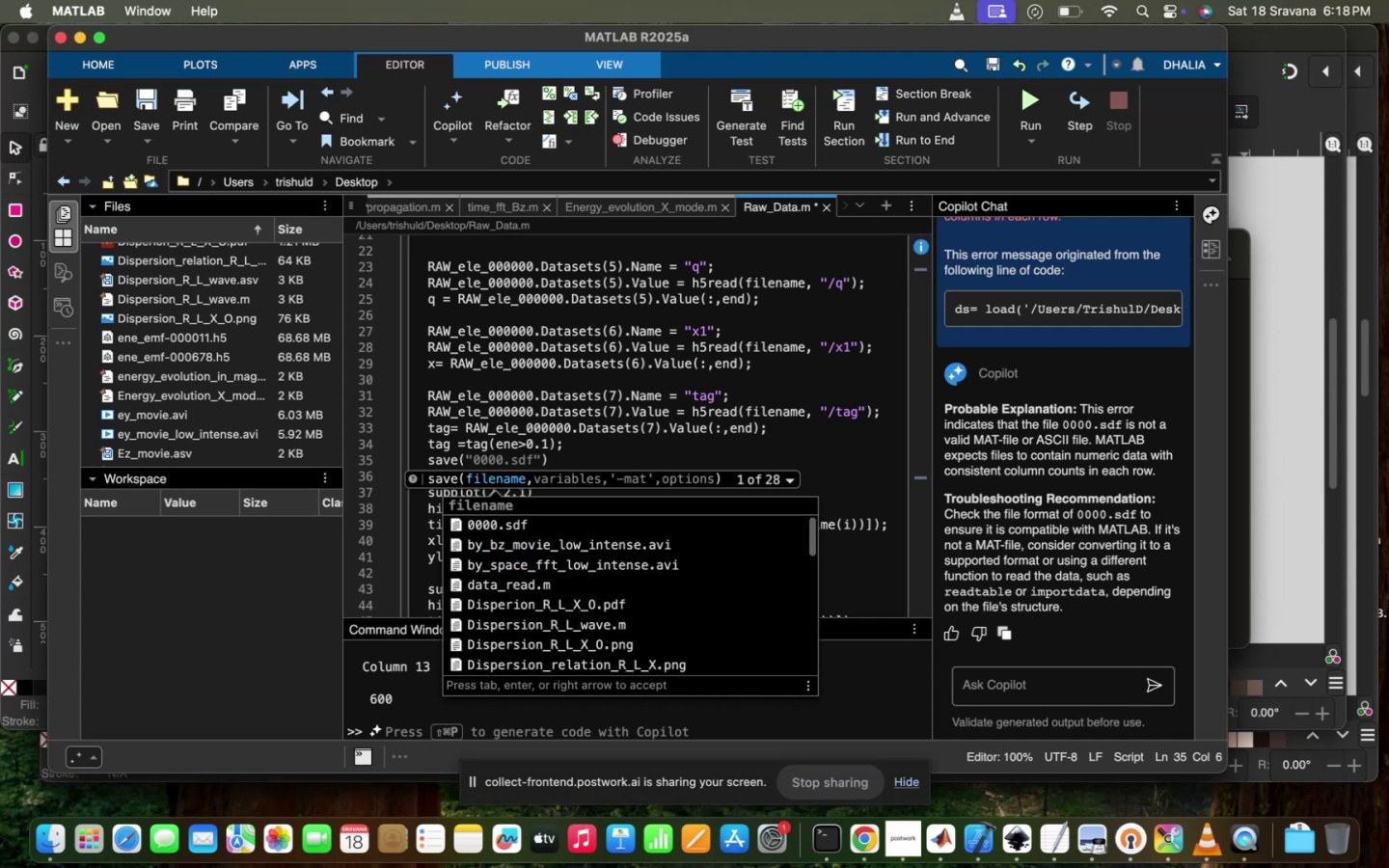 
key(Shift+Quote)
 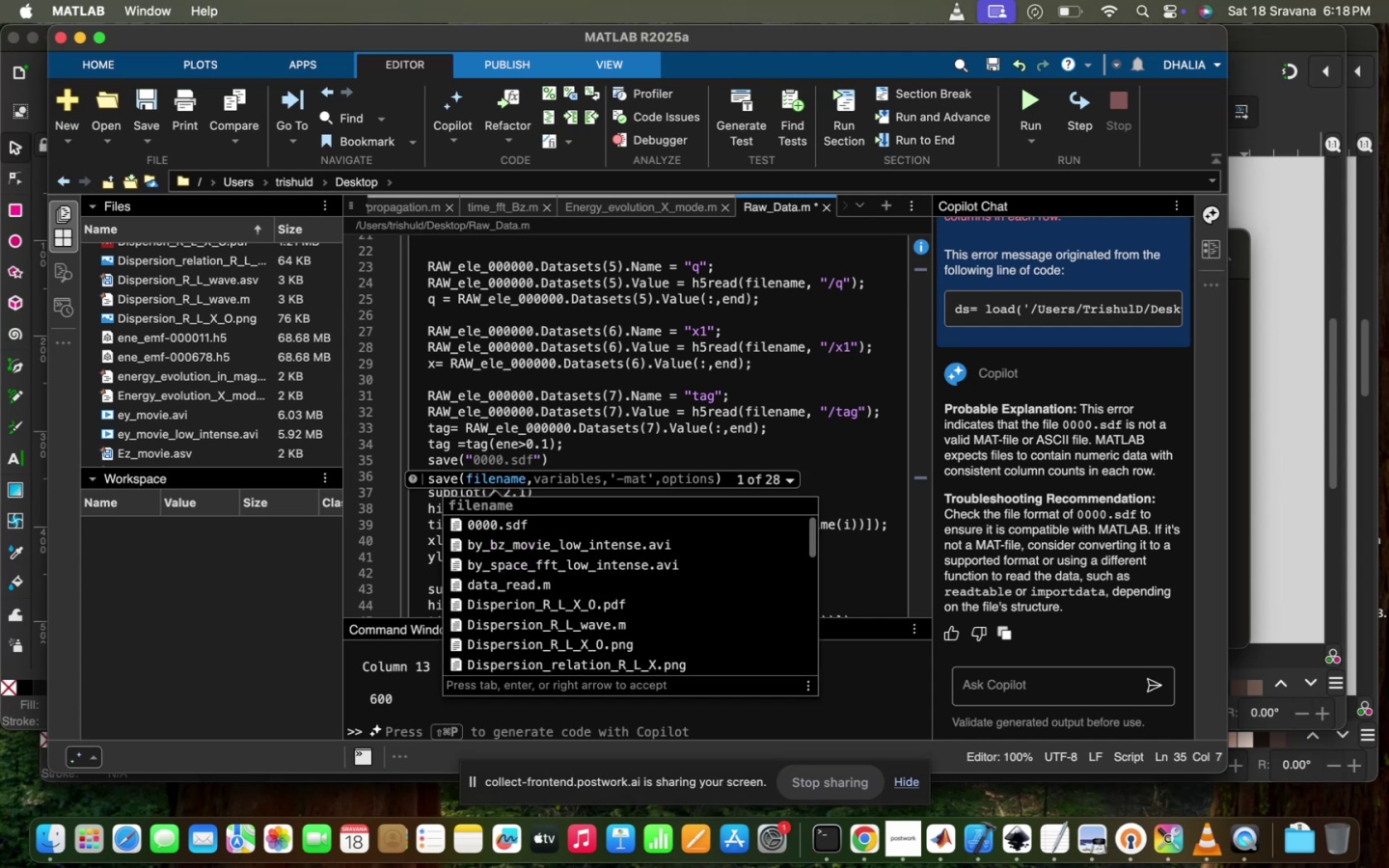 
key(Backspace)
 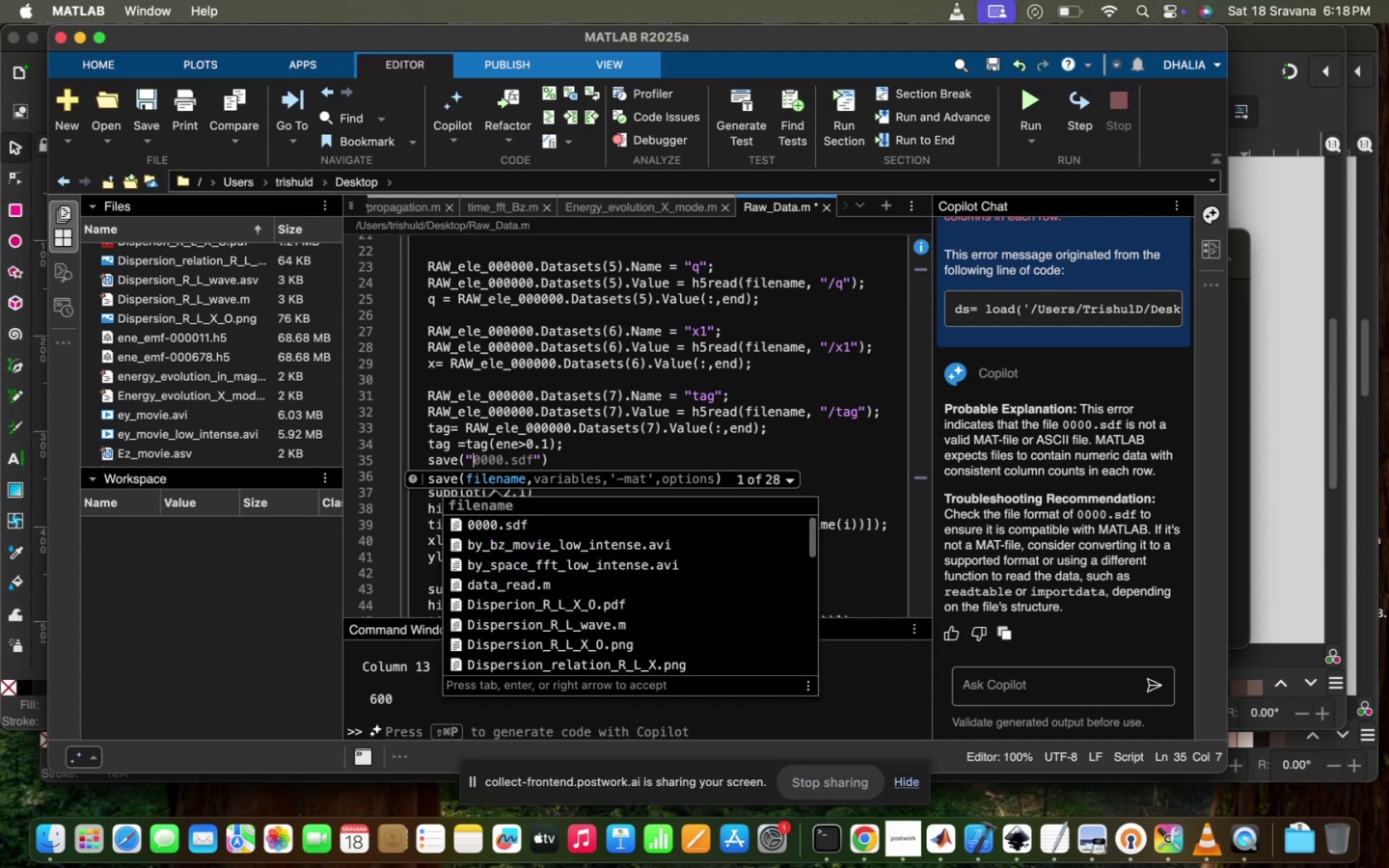 
key(Backspace)
 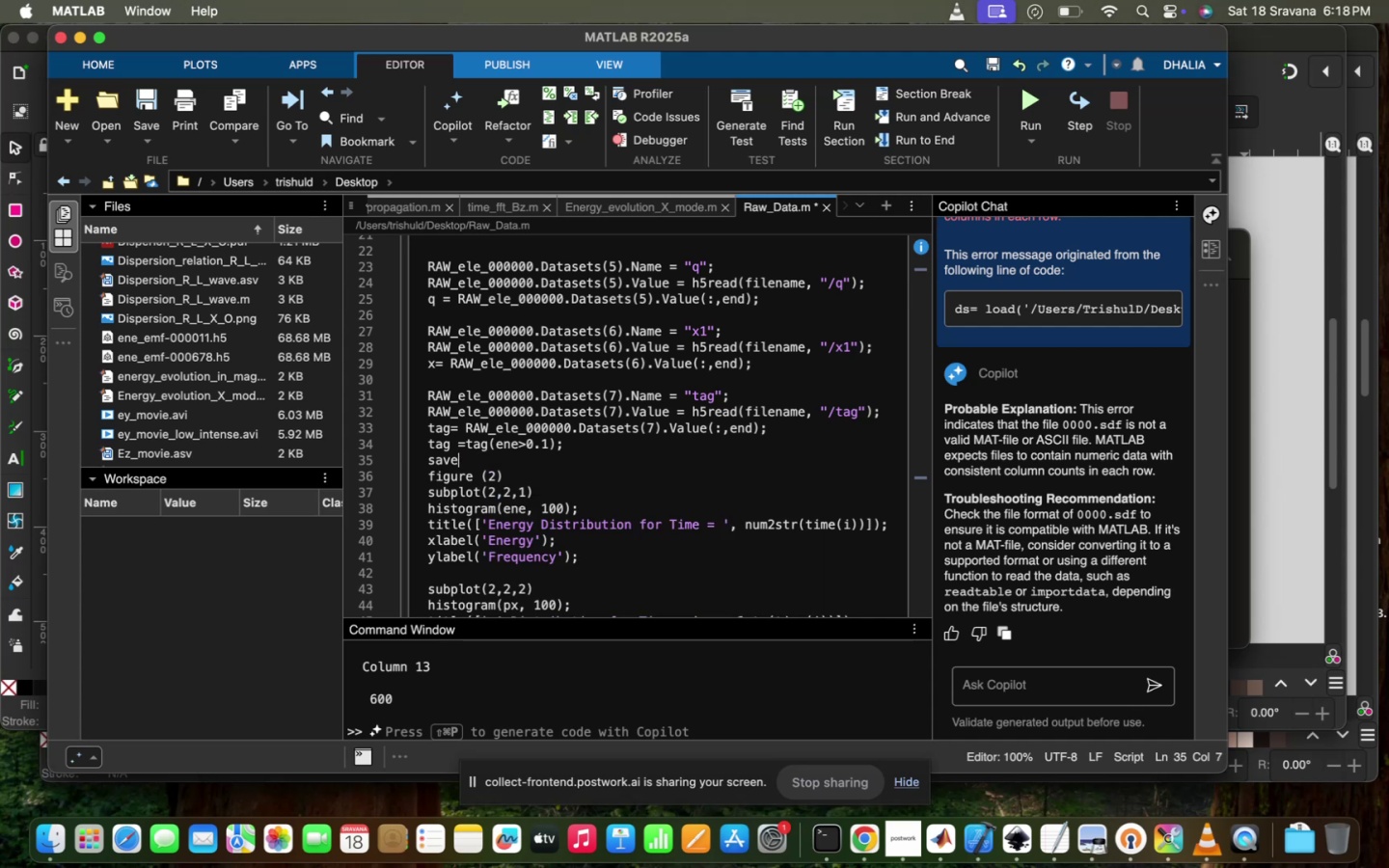 
key(Backspace)
 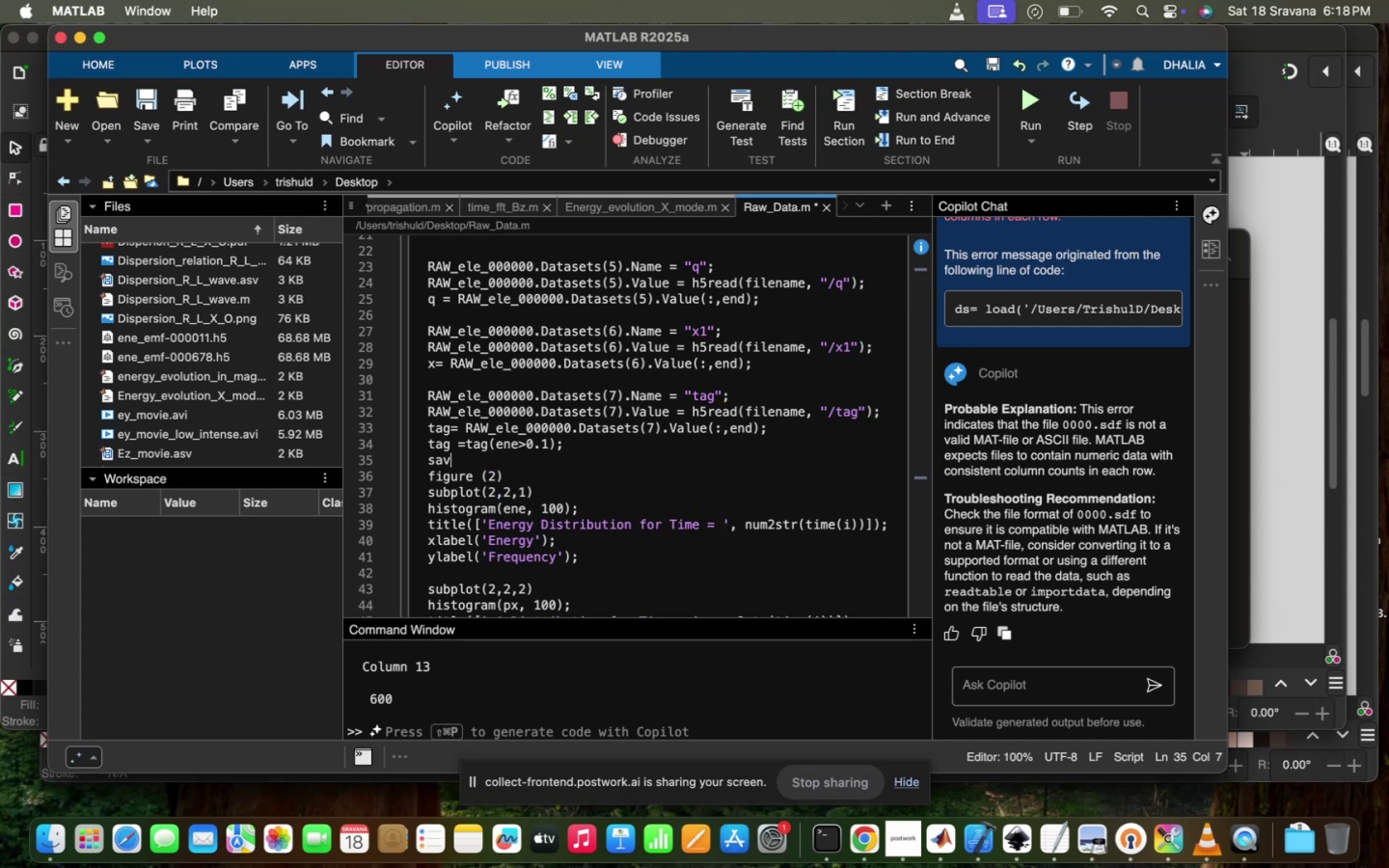 
key(Backspace)
 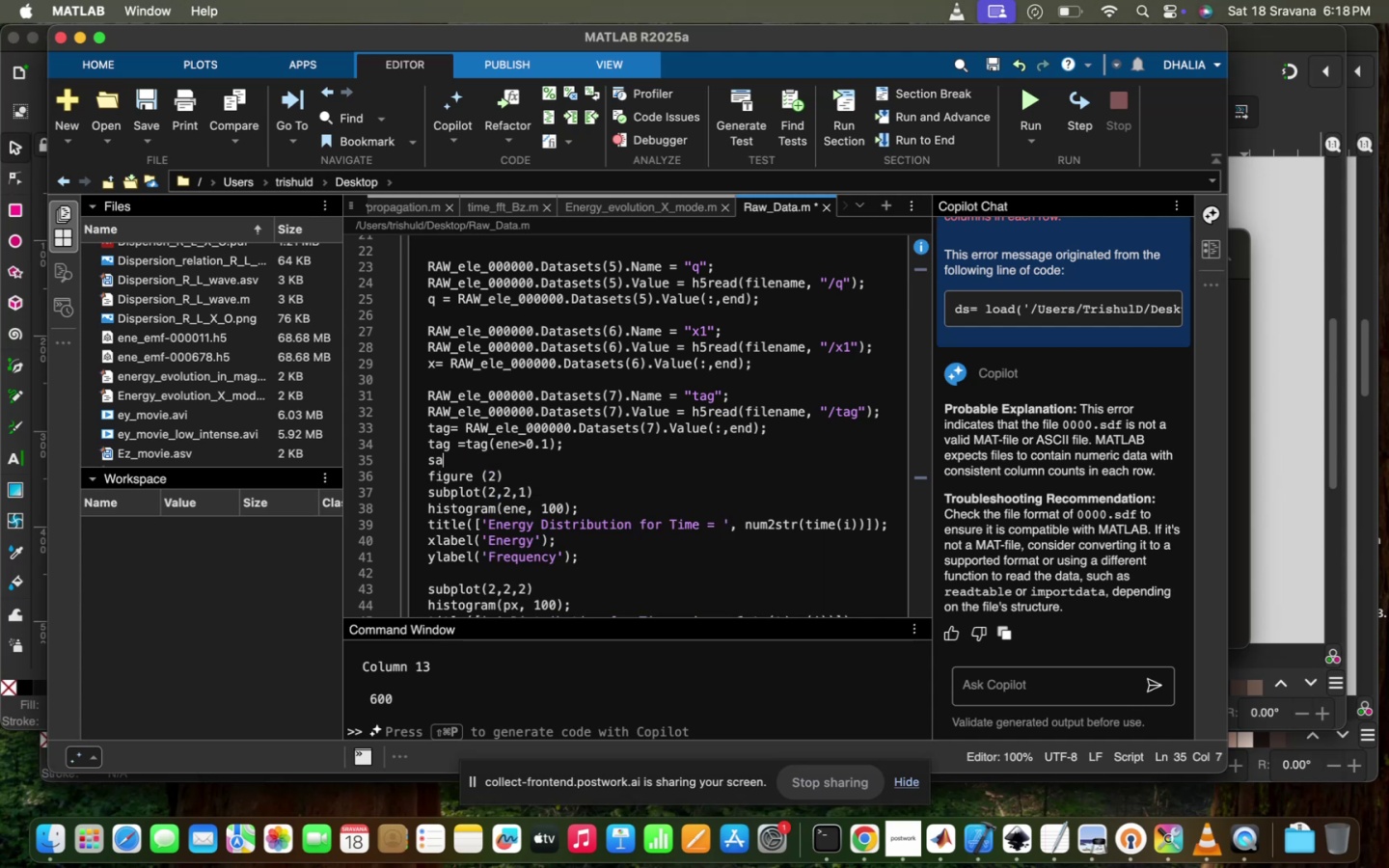 
key(Backspace)
 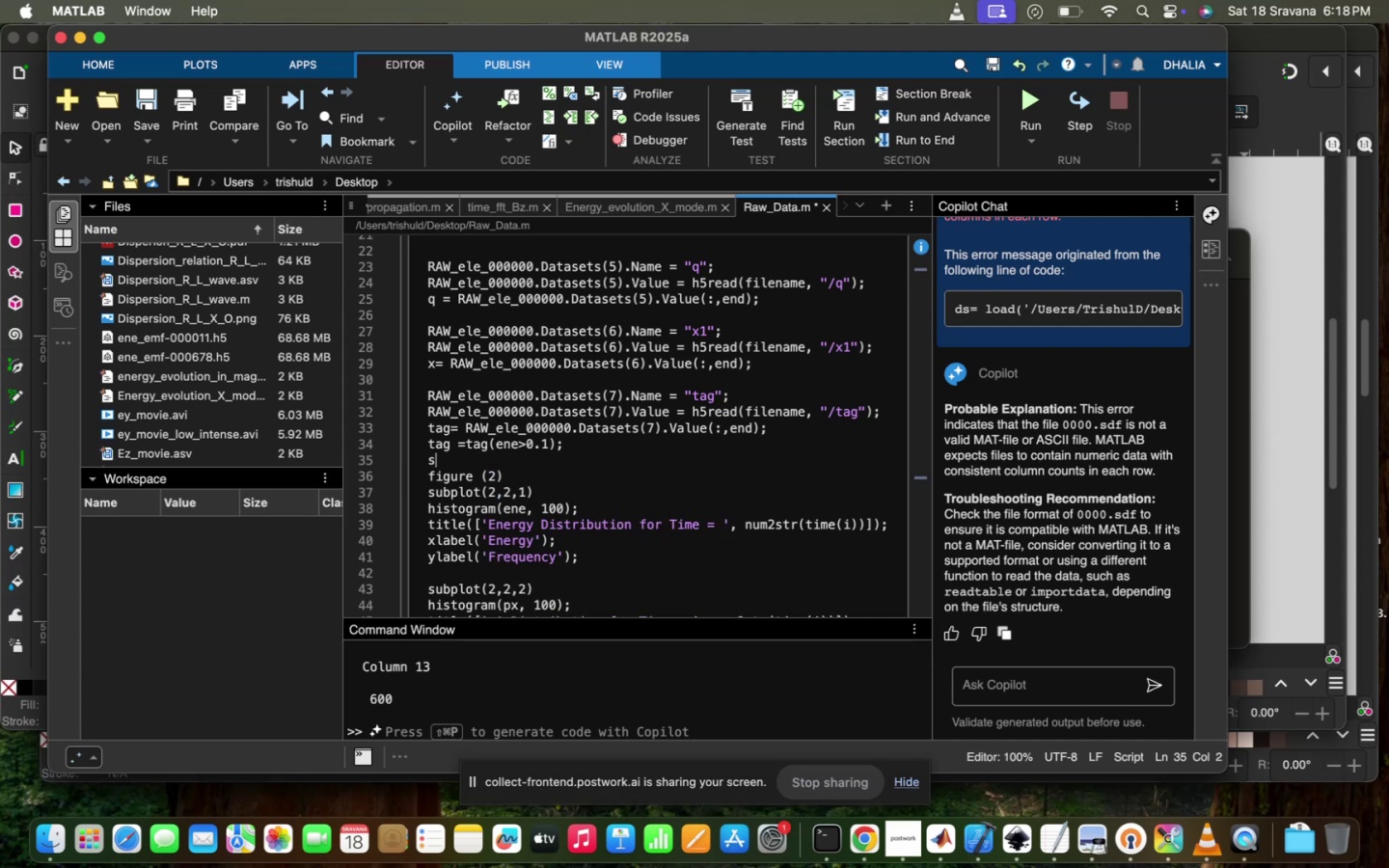 
key(Backspace)
 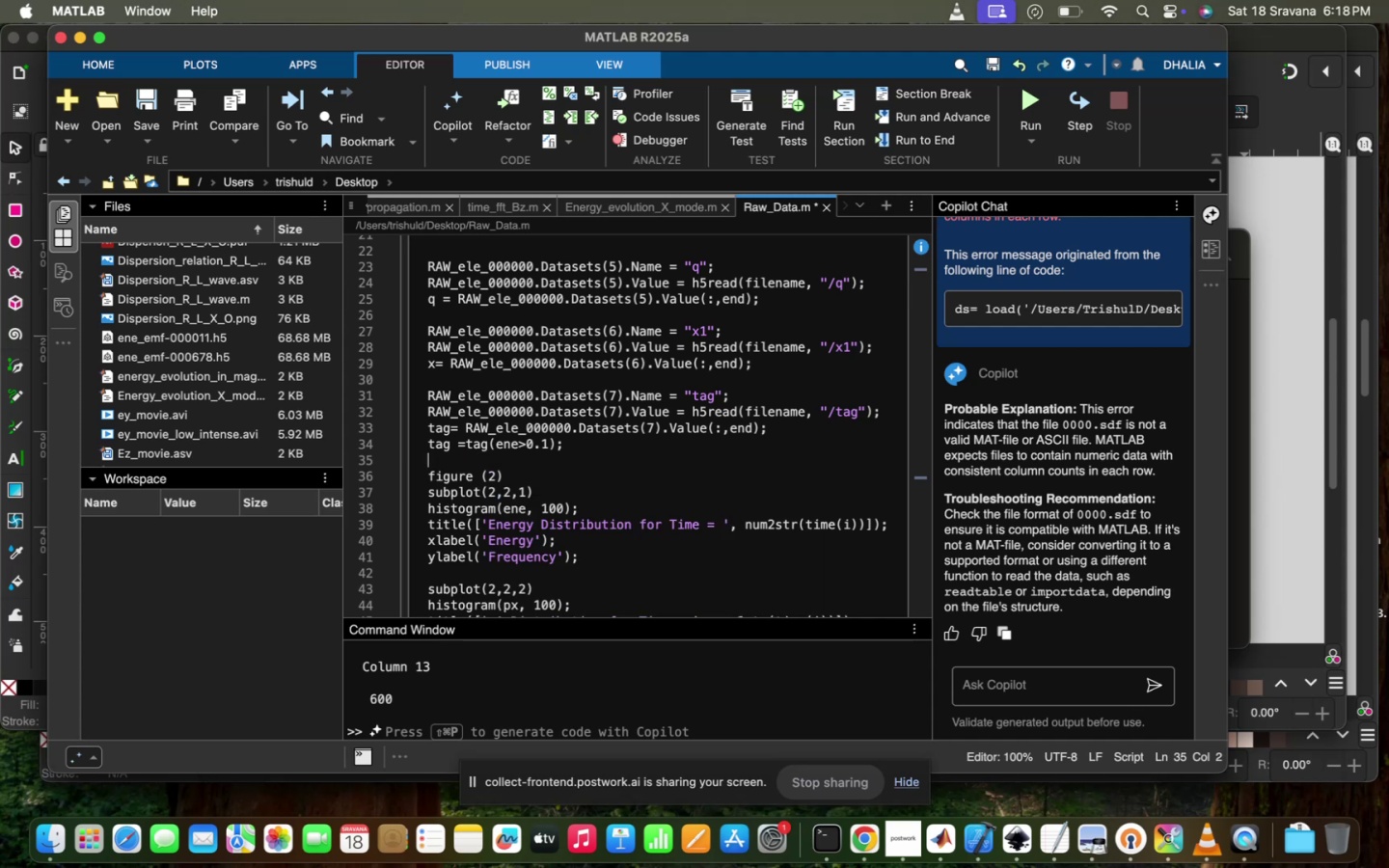 
key(Enter)
 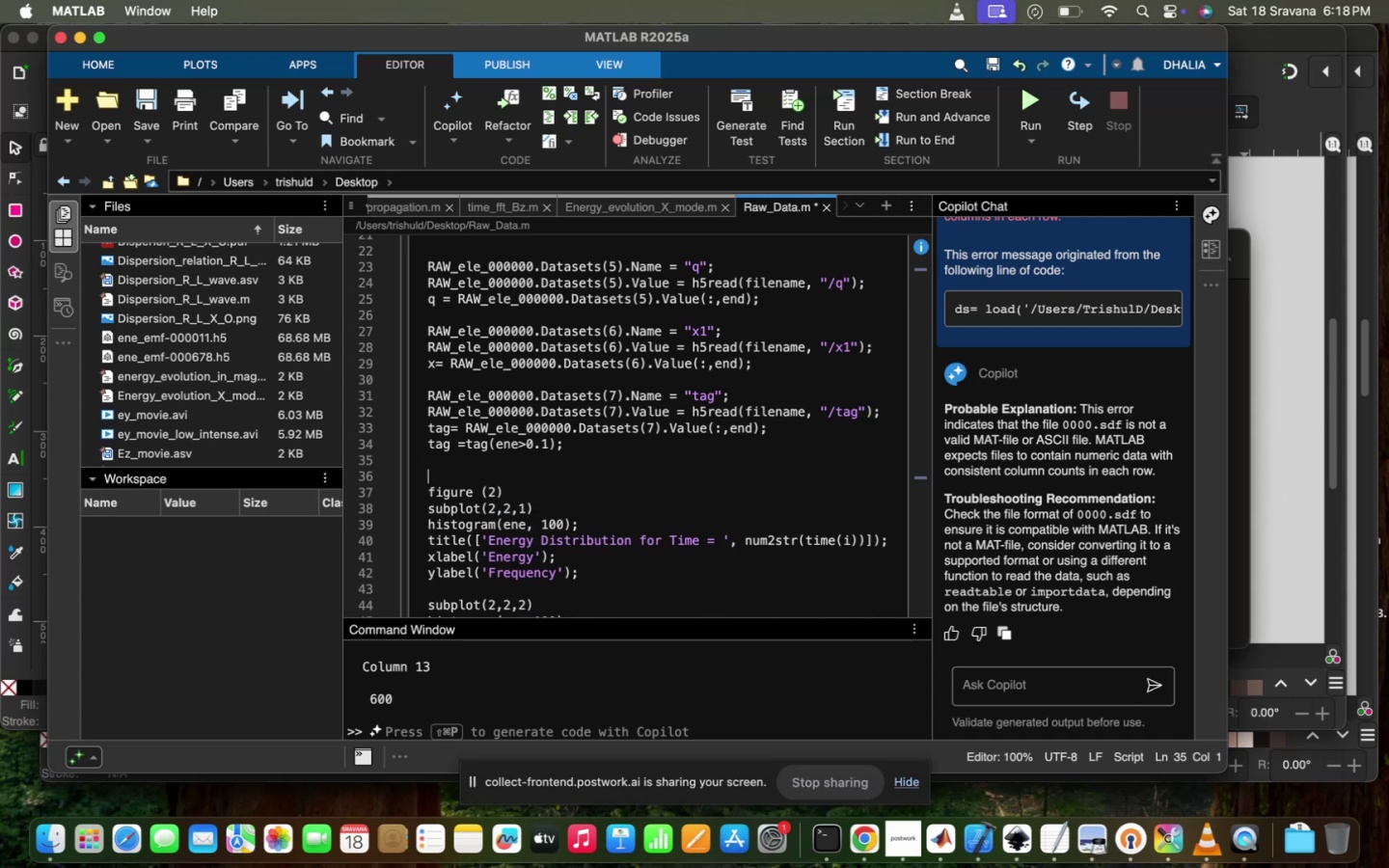 
key(Enter)
 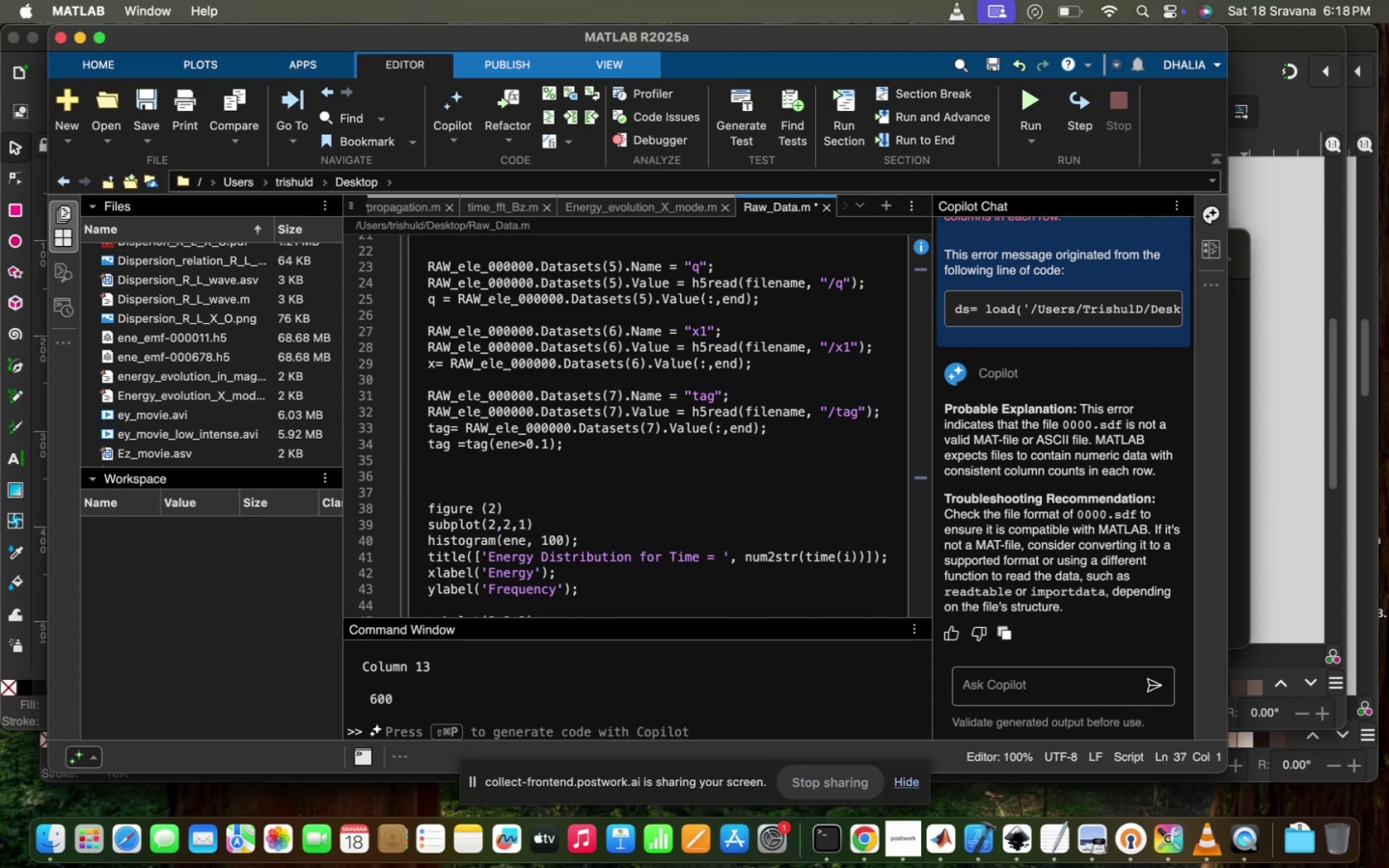 
key(ArrowDown)
 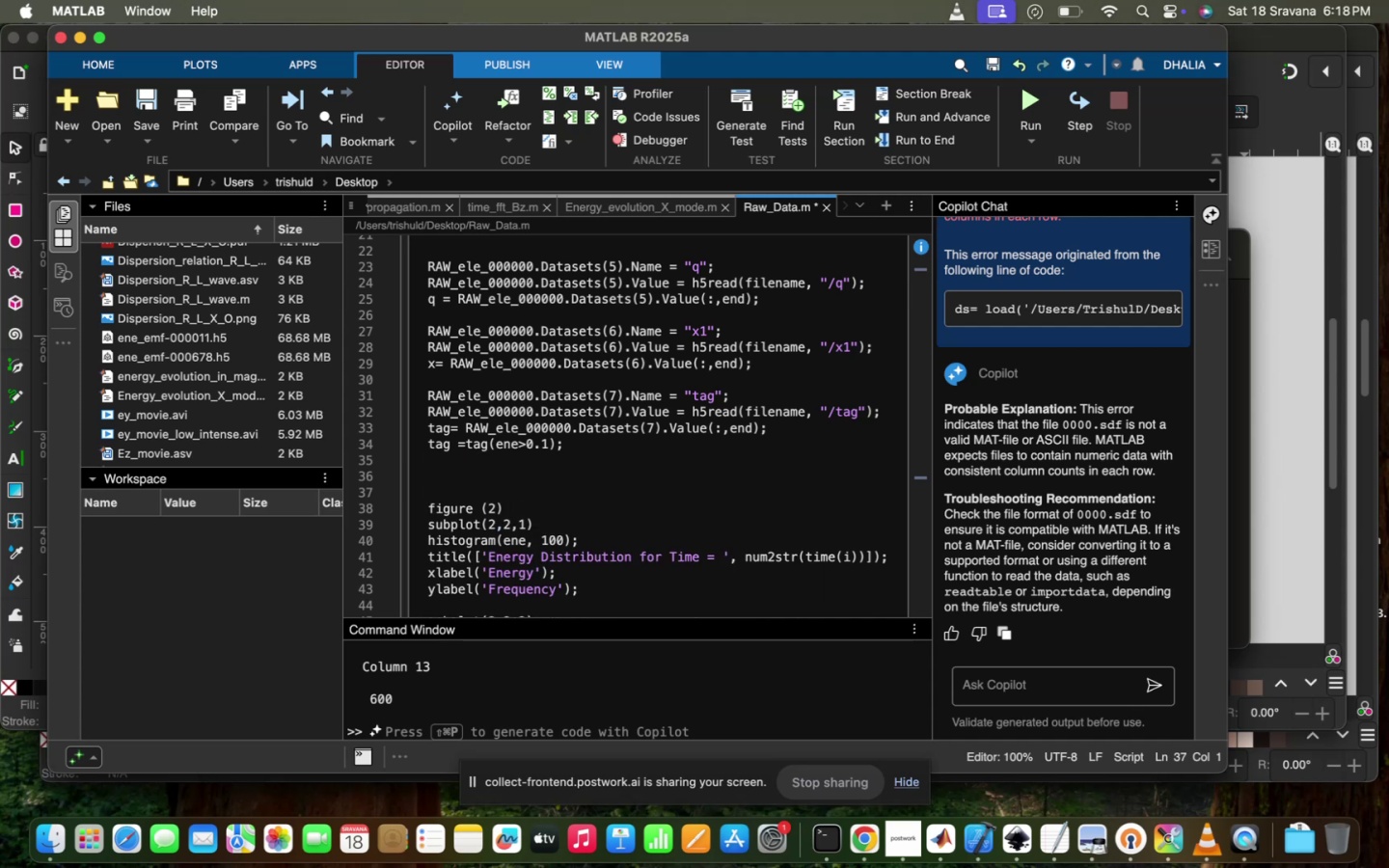 
key(ArrowUp)
 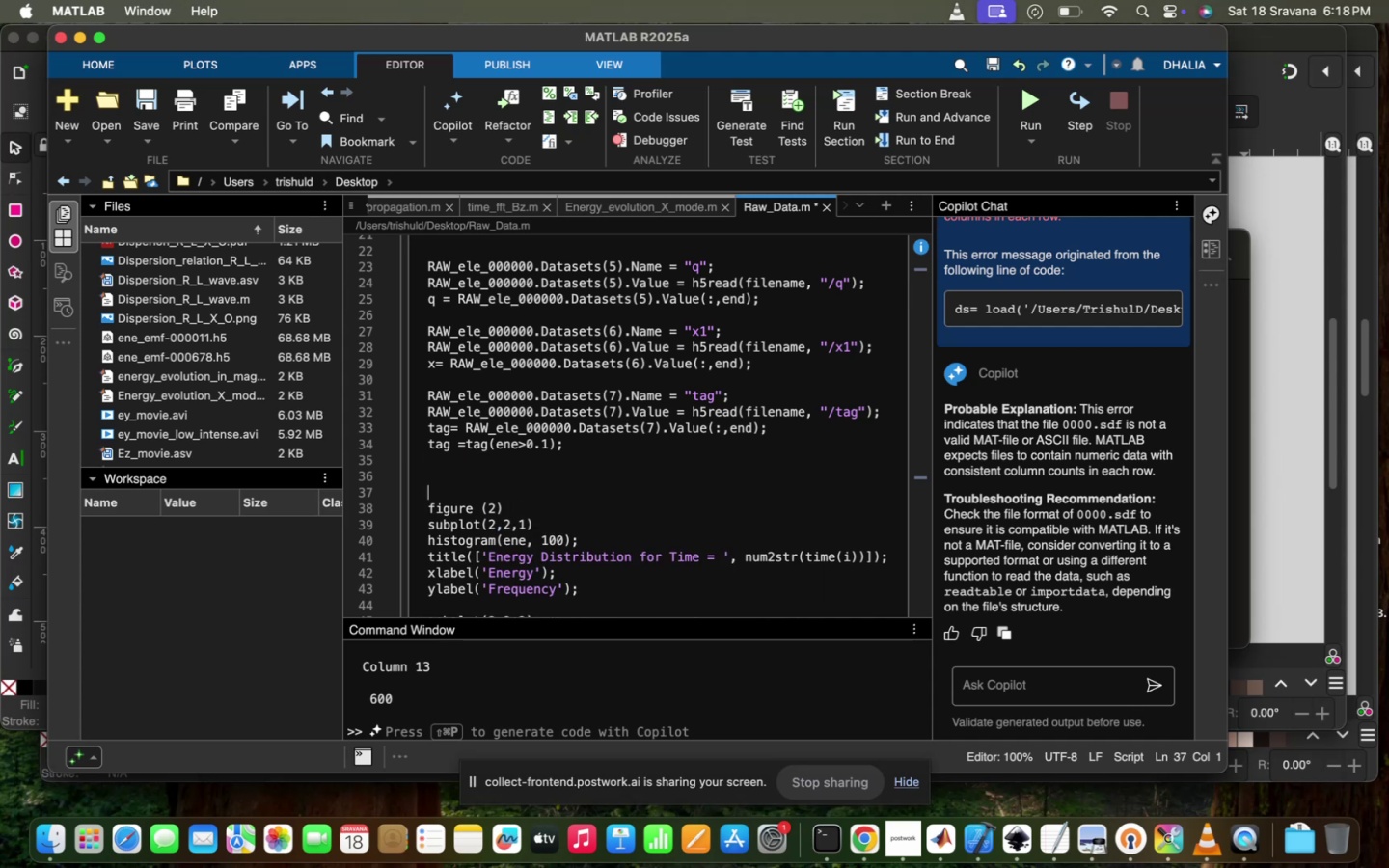 
key(ArrowUp)
 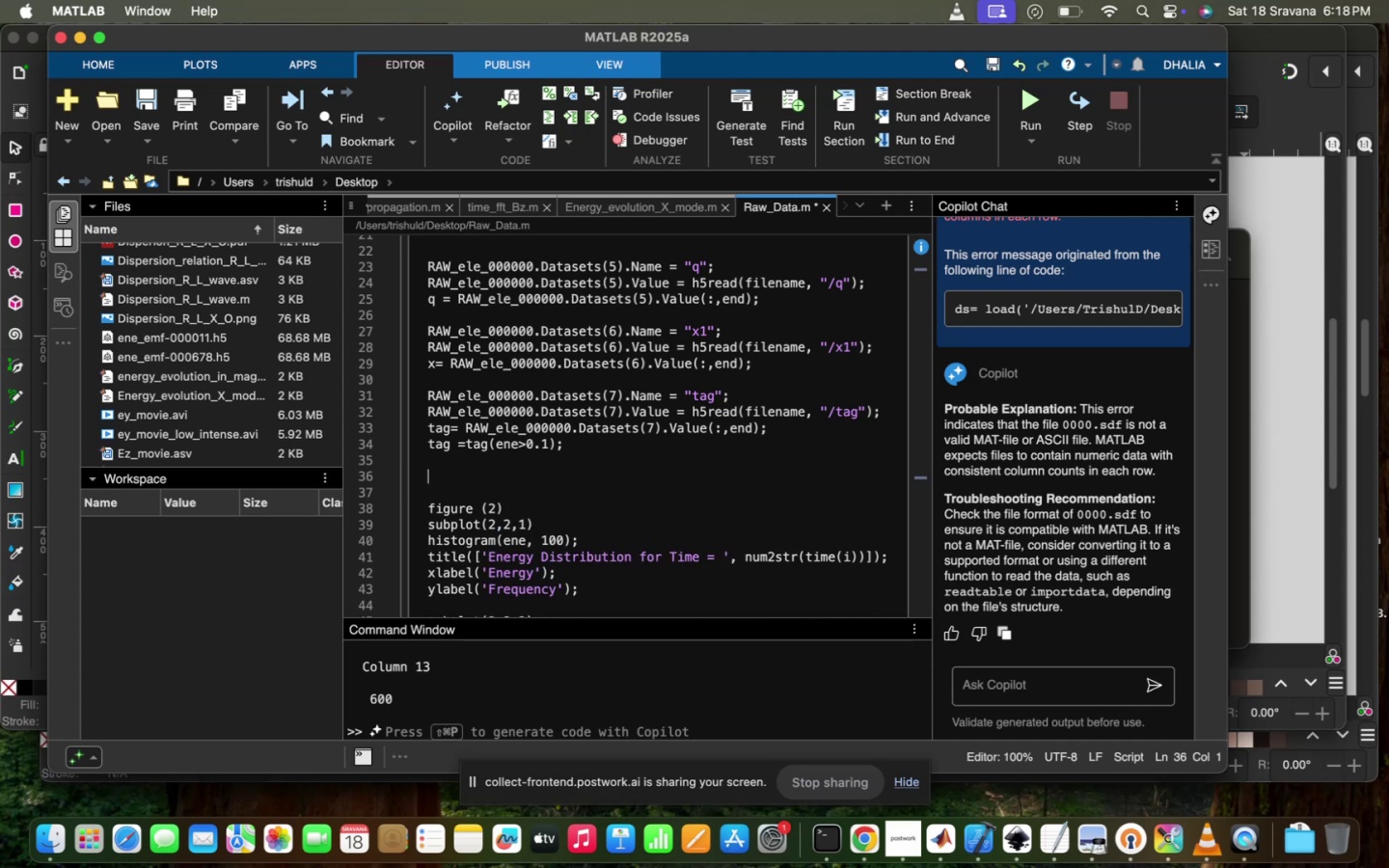 
key(ArrowUp)
 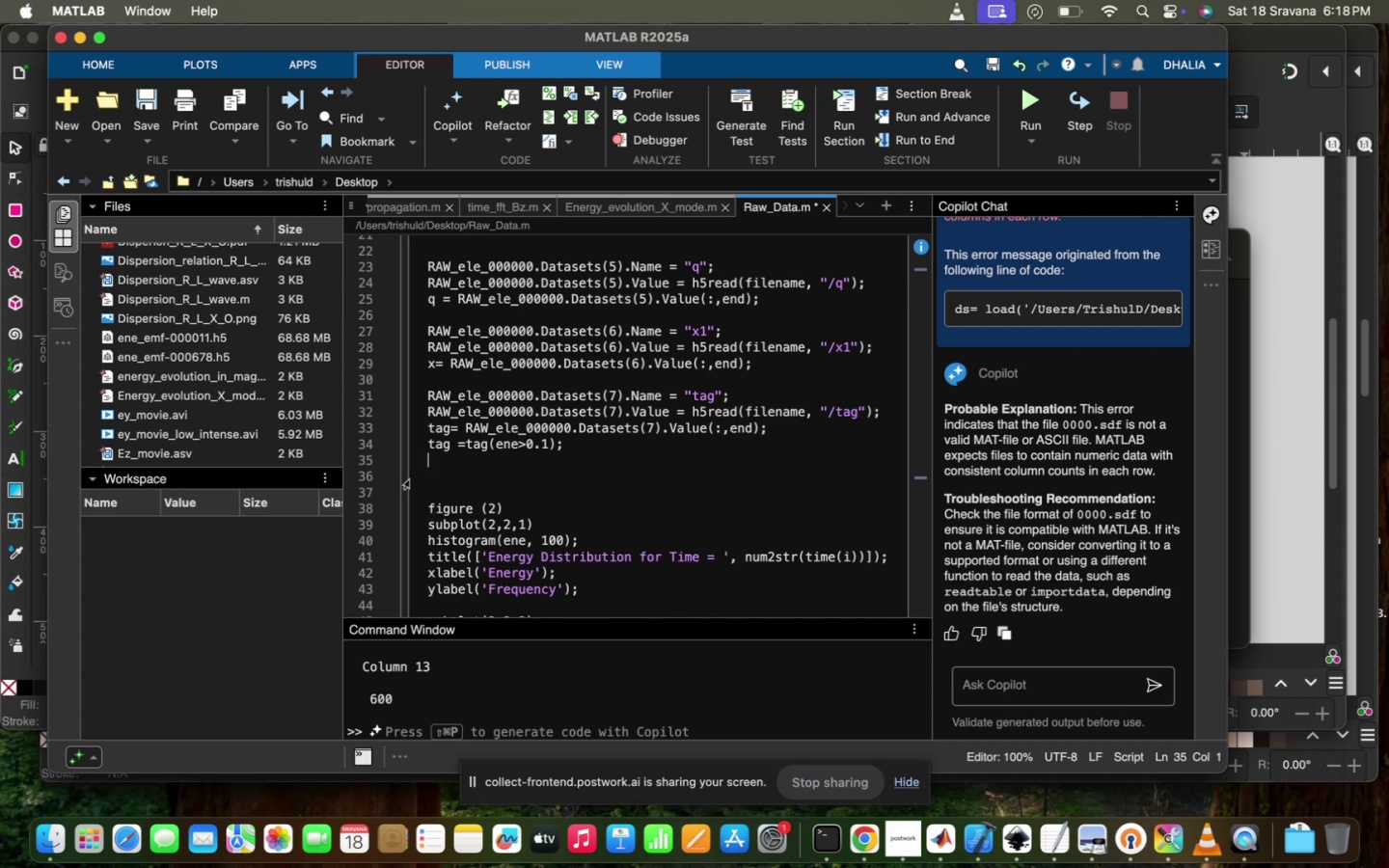 
right_click([438, 469])
 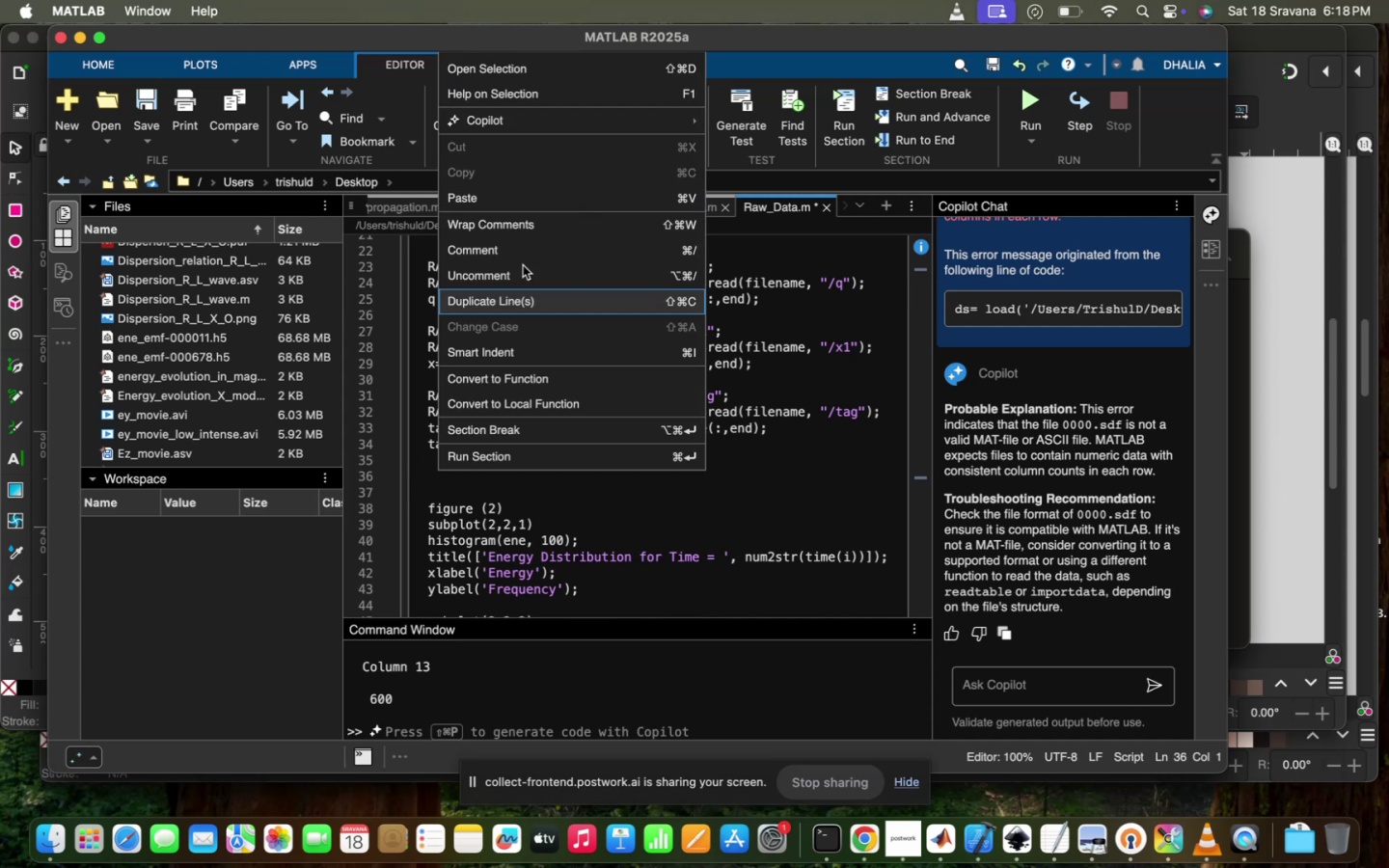 
left_click([563, 112])
 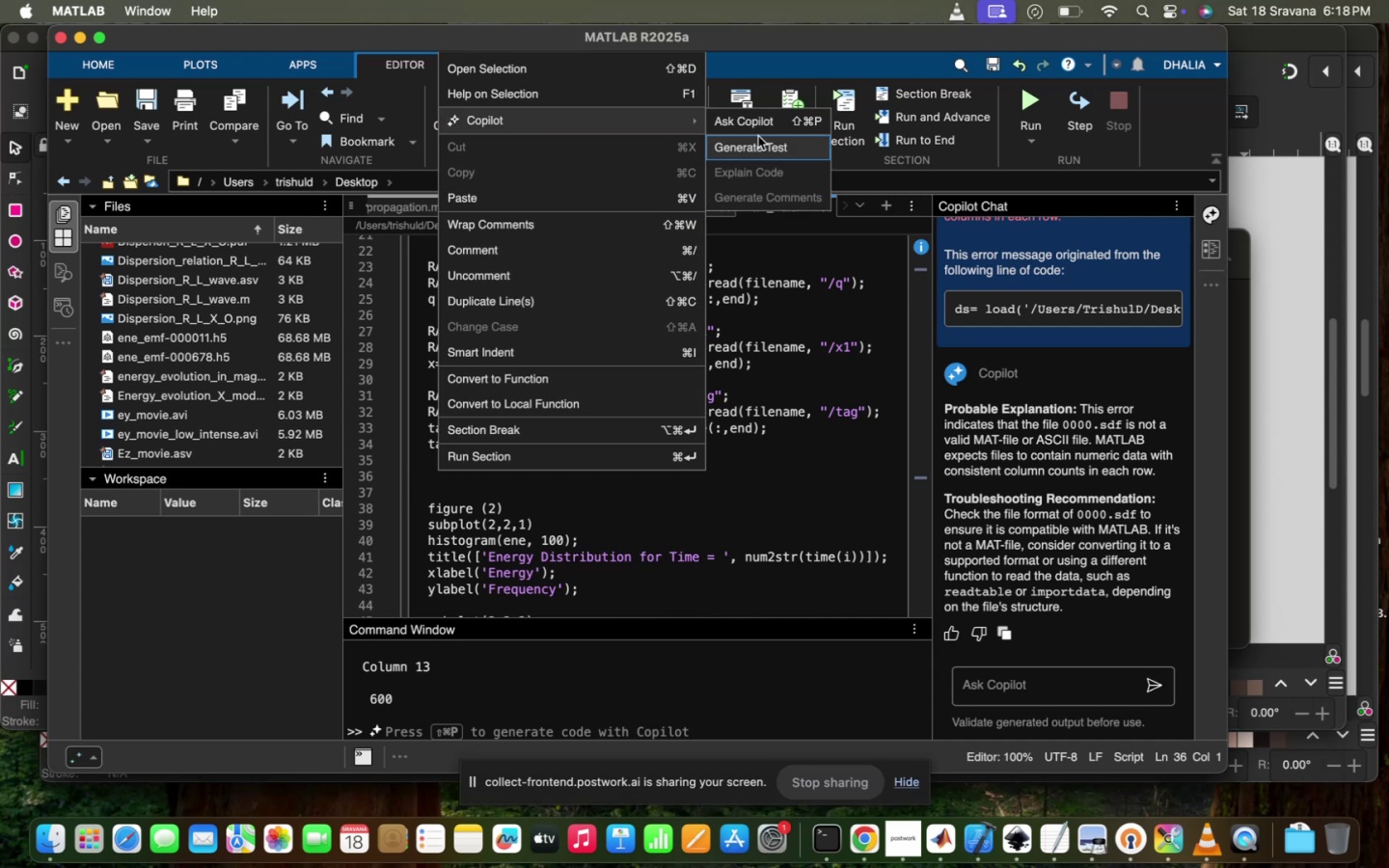 
left_click([765, 126])
 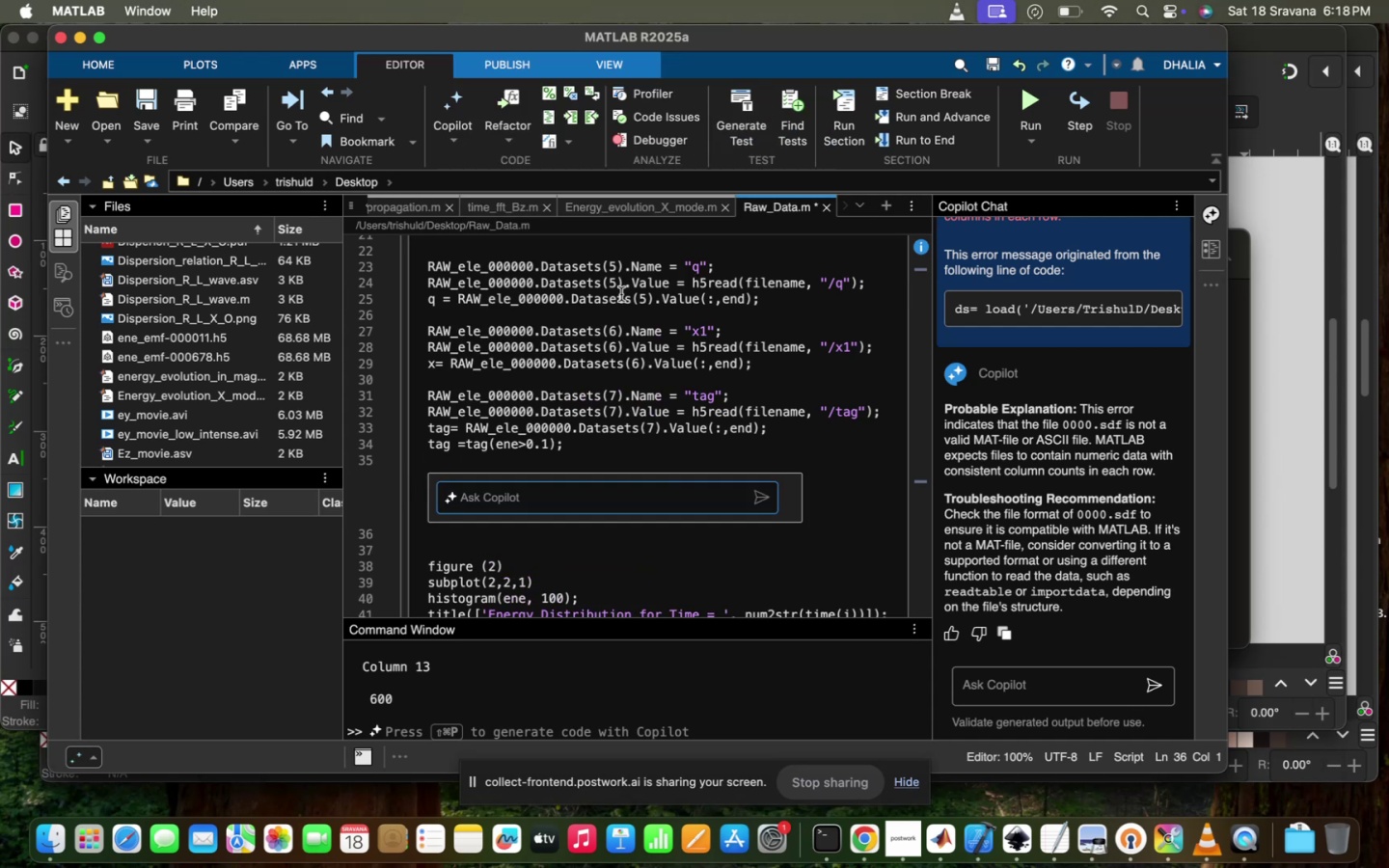 
type(SAVE TAG DATA AT EACH TIME )
 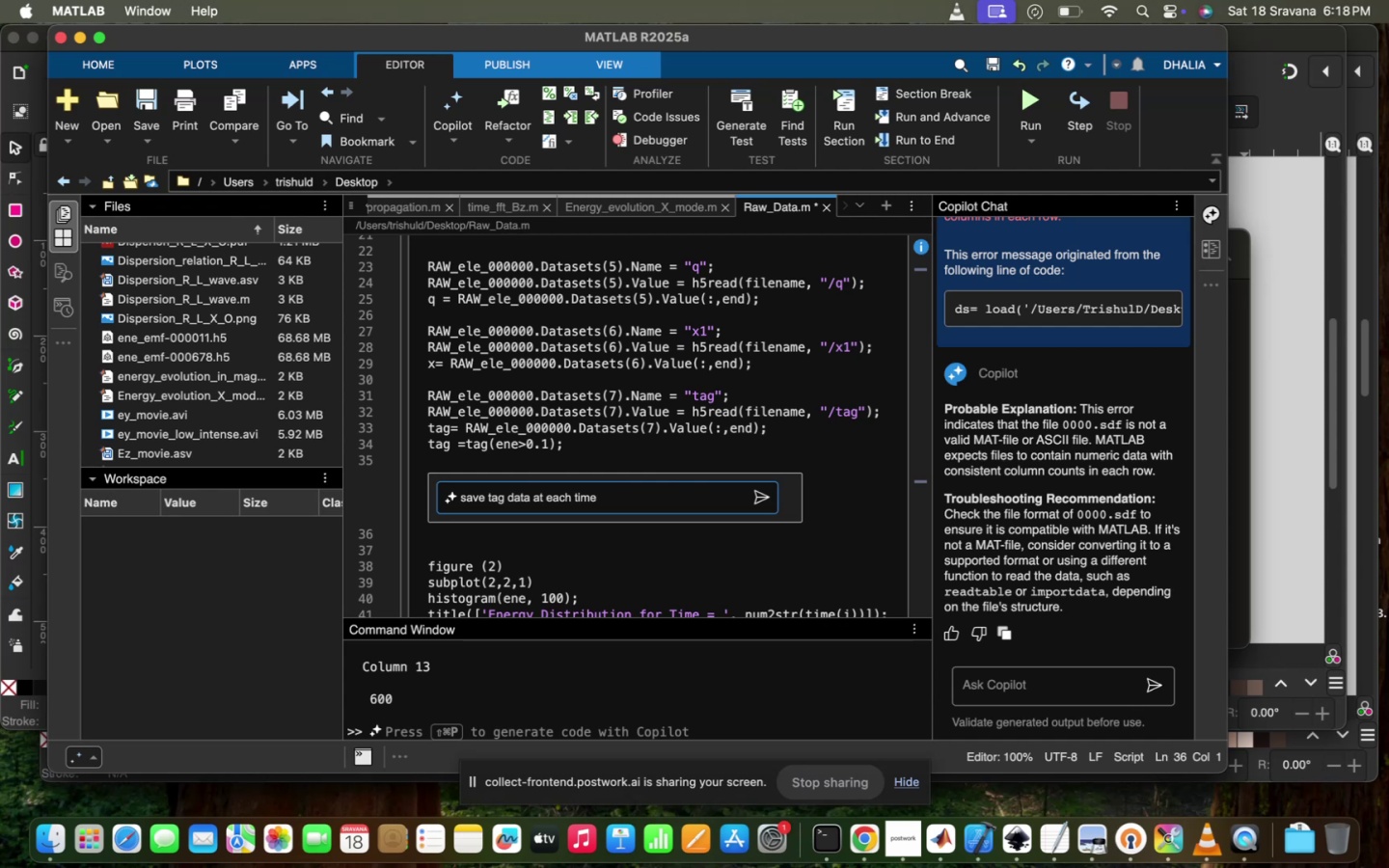 
type(FO )
key(Backspace)
type(R ENE>0,)
key(Backspace)
key(Backspace)
key(Backspace)
key(Backspace)
key(Backspace)
key(Backspace)
key(Backspace)
key(Backspace)
key(Backspace)
key(Backspace)
 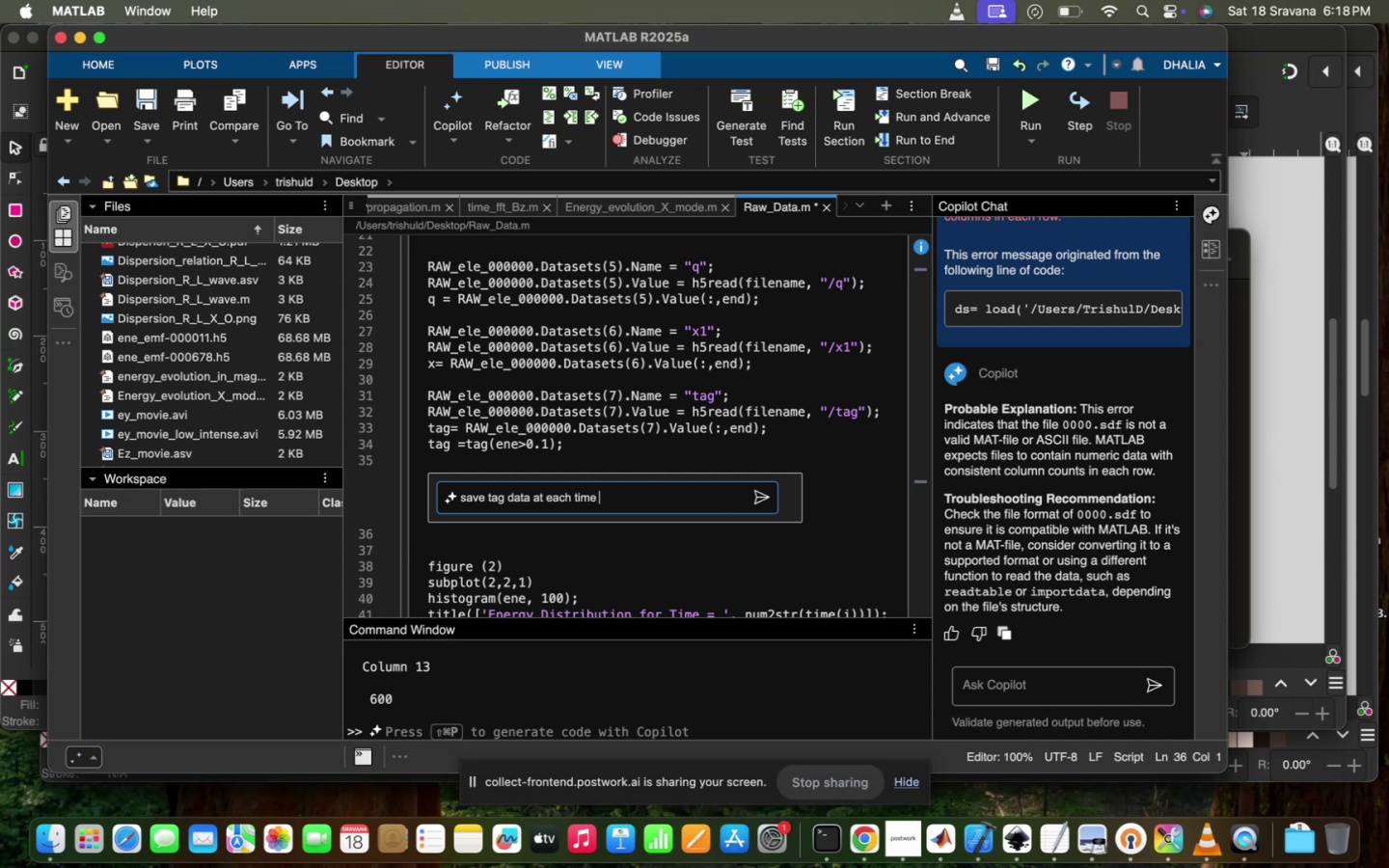 
key(Enter)
 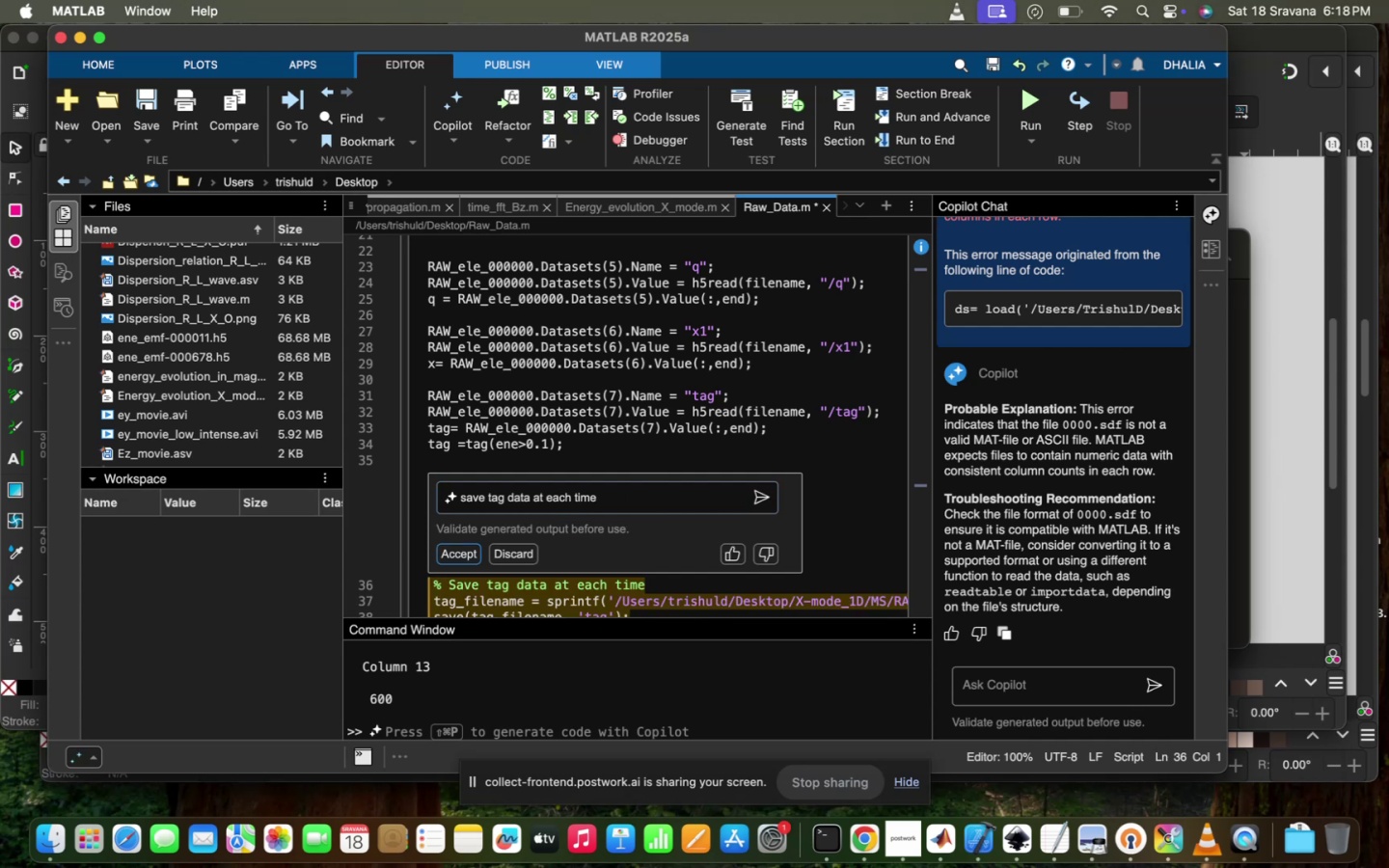 
scroll: coordinate [621, 294], scroll_direction: down, amount: 11.0
 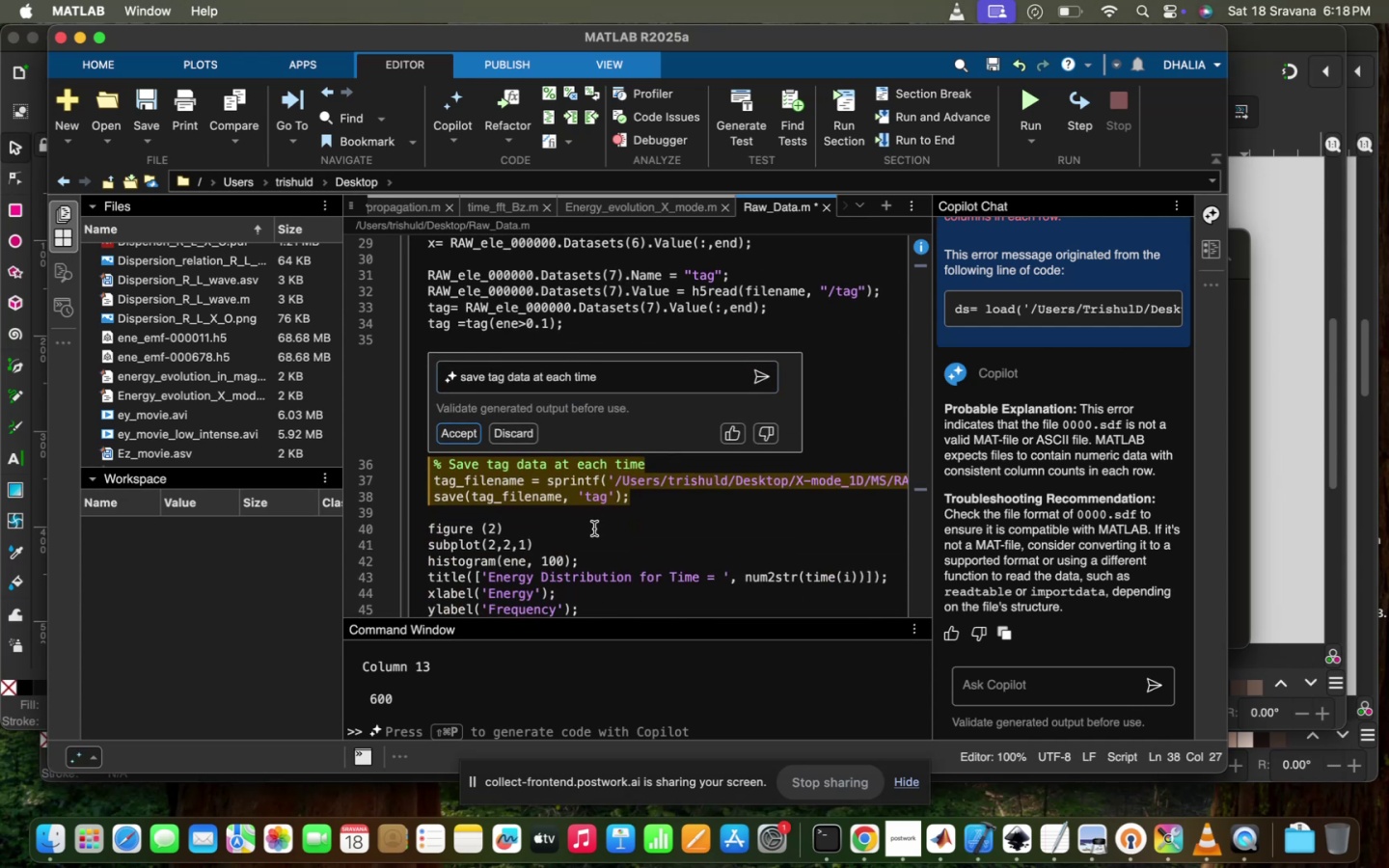 
left_click([596, 522])
 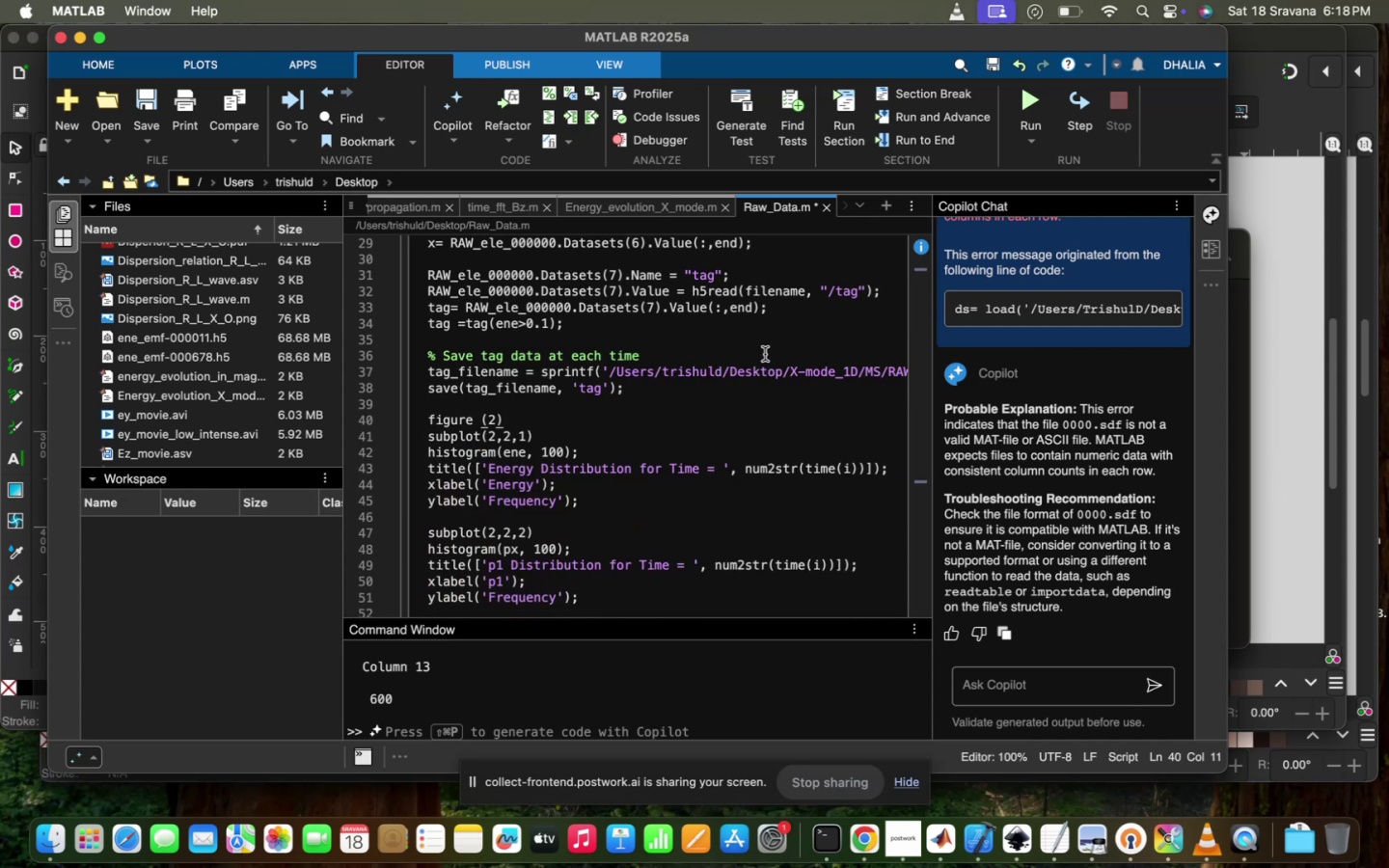 
scroll: coordinate [696, 387], scroll_direction: down, amount: 59.0
 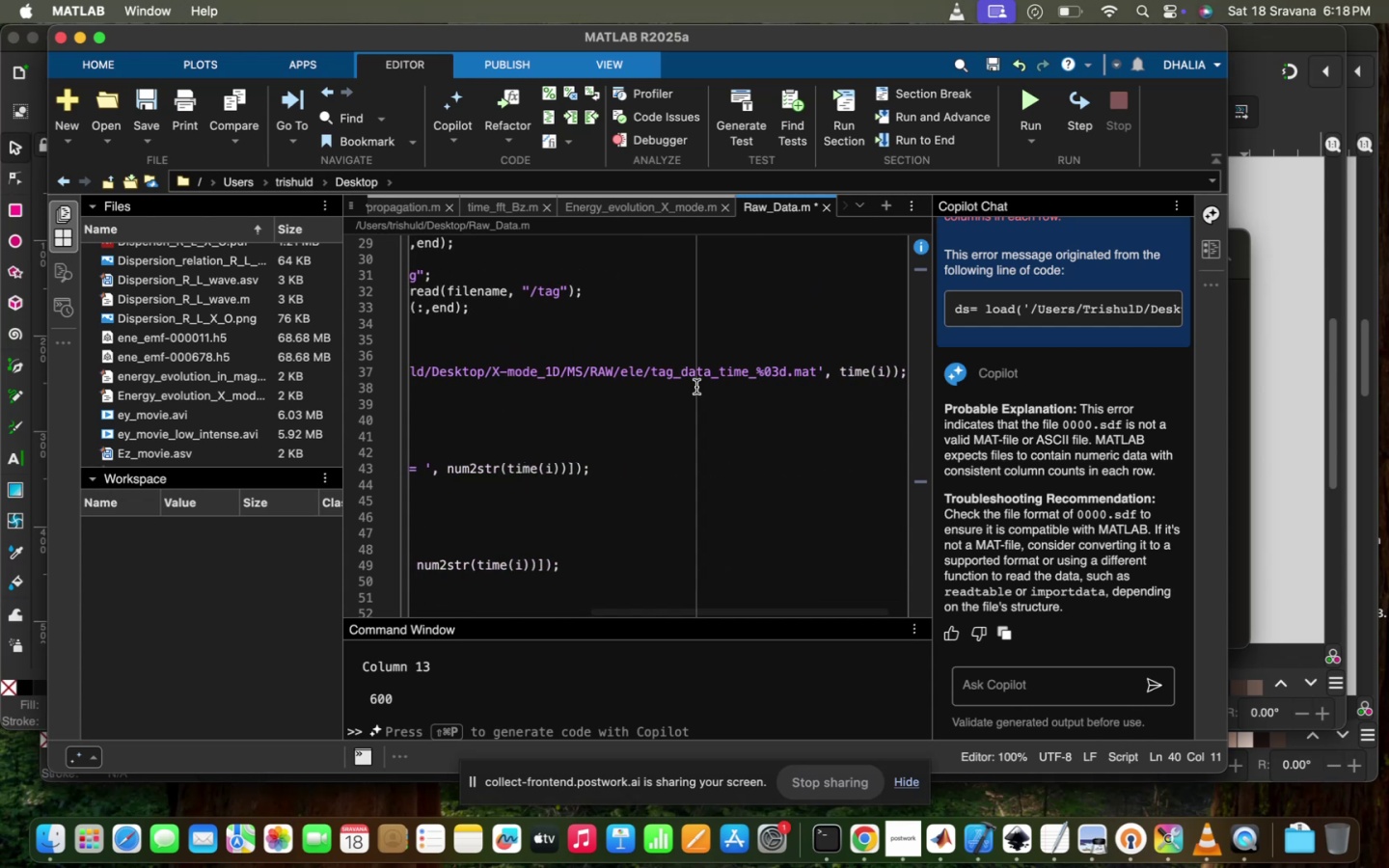 
scroll: coordinate [696, 387], scroll_direction: up, amount: 78.0
 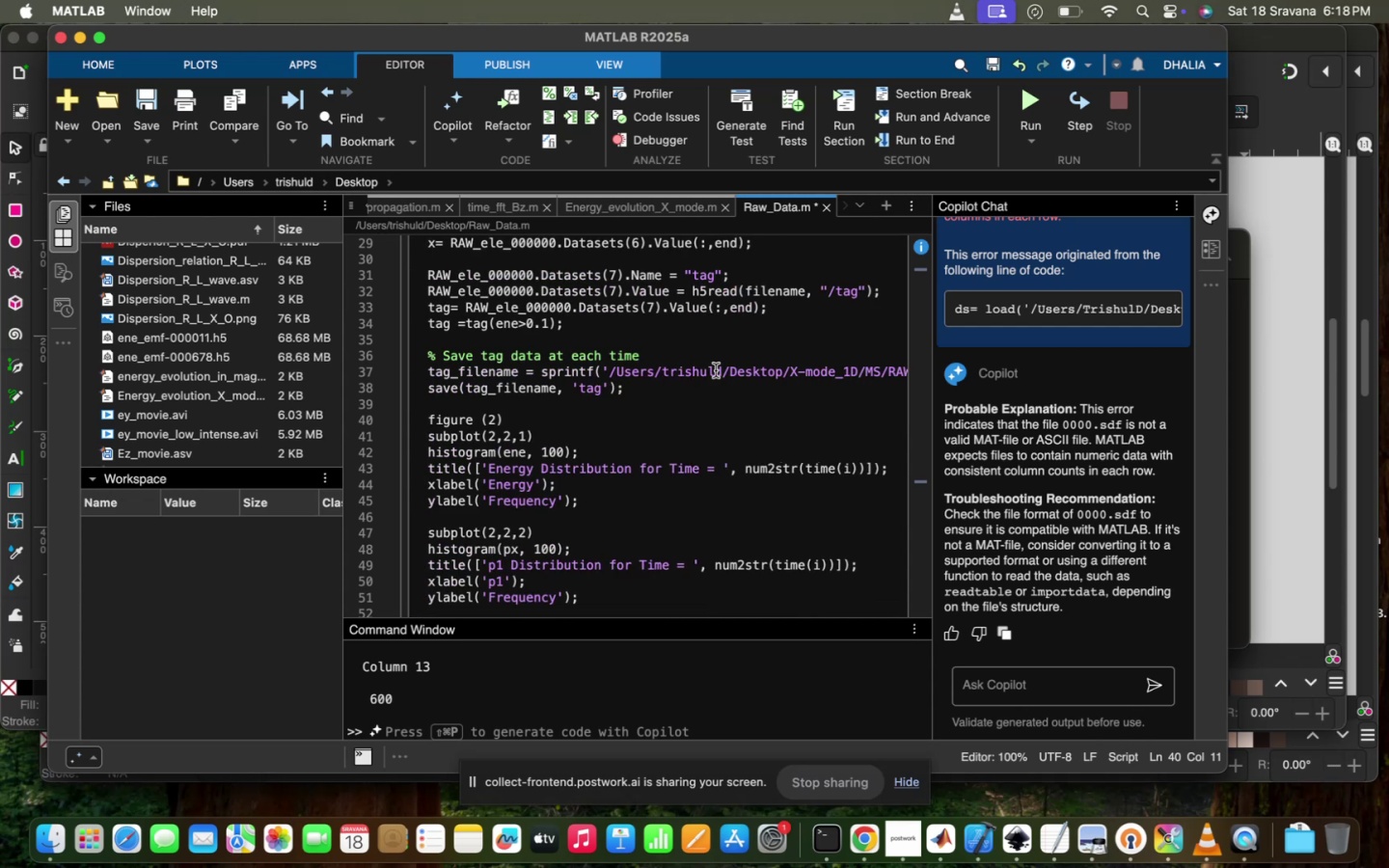 
scroll: coordinate [716, 370], scroll_direction: down, amount: 27.0
 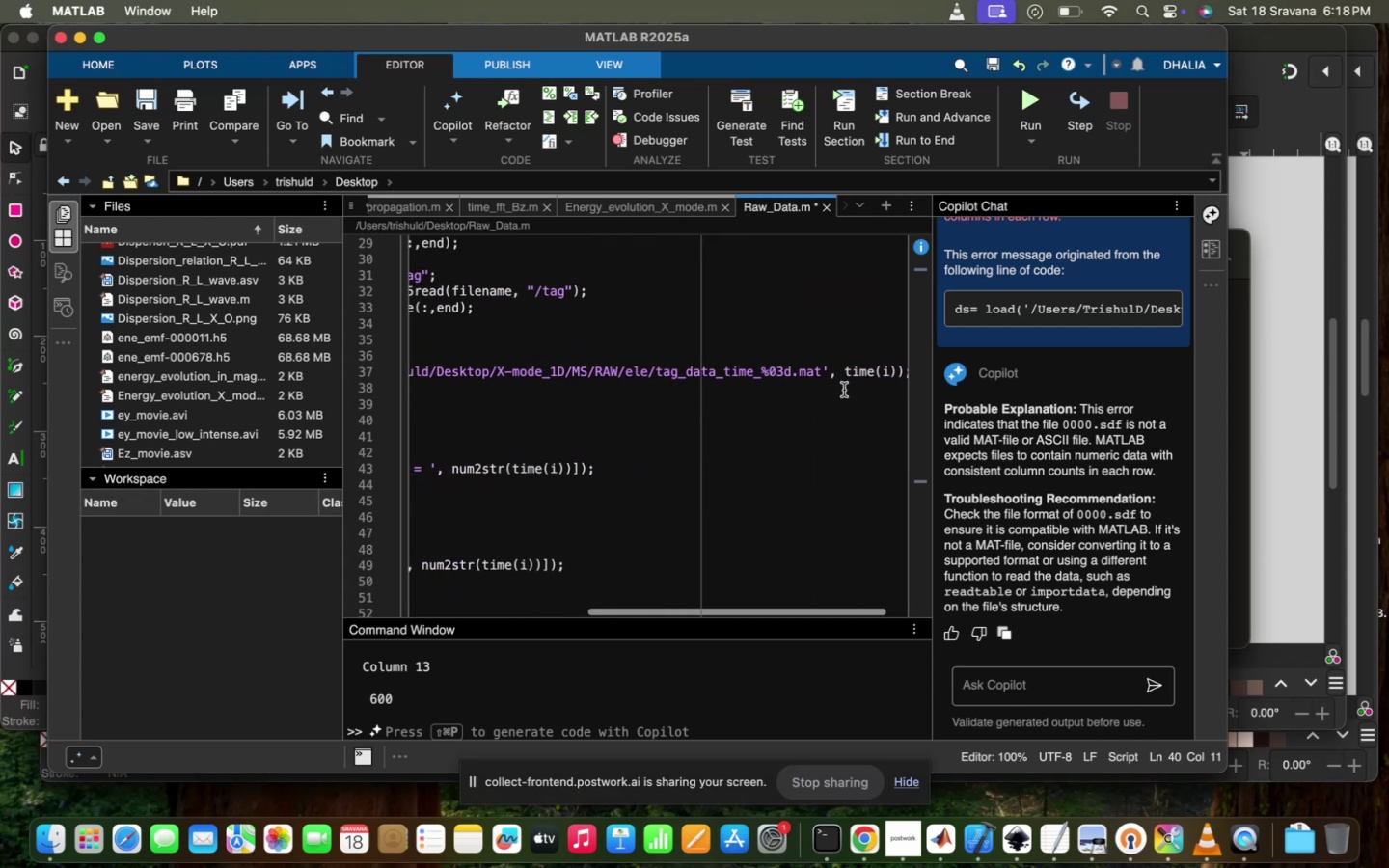 
scroll: coordinate [851, 393], scroll_direction: up, amount: 62.0
 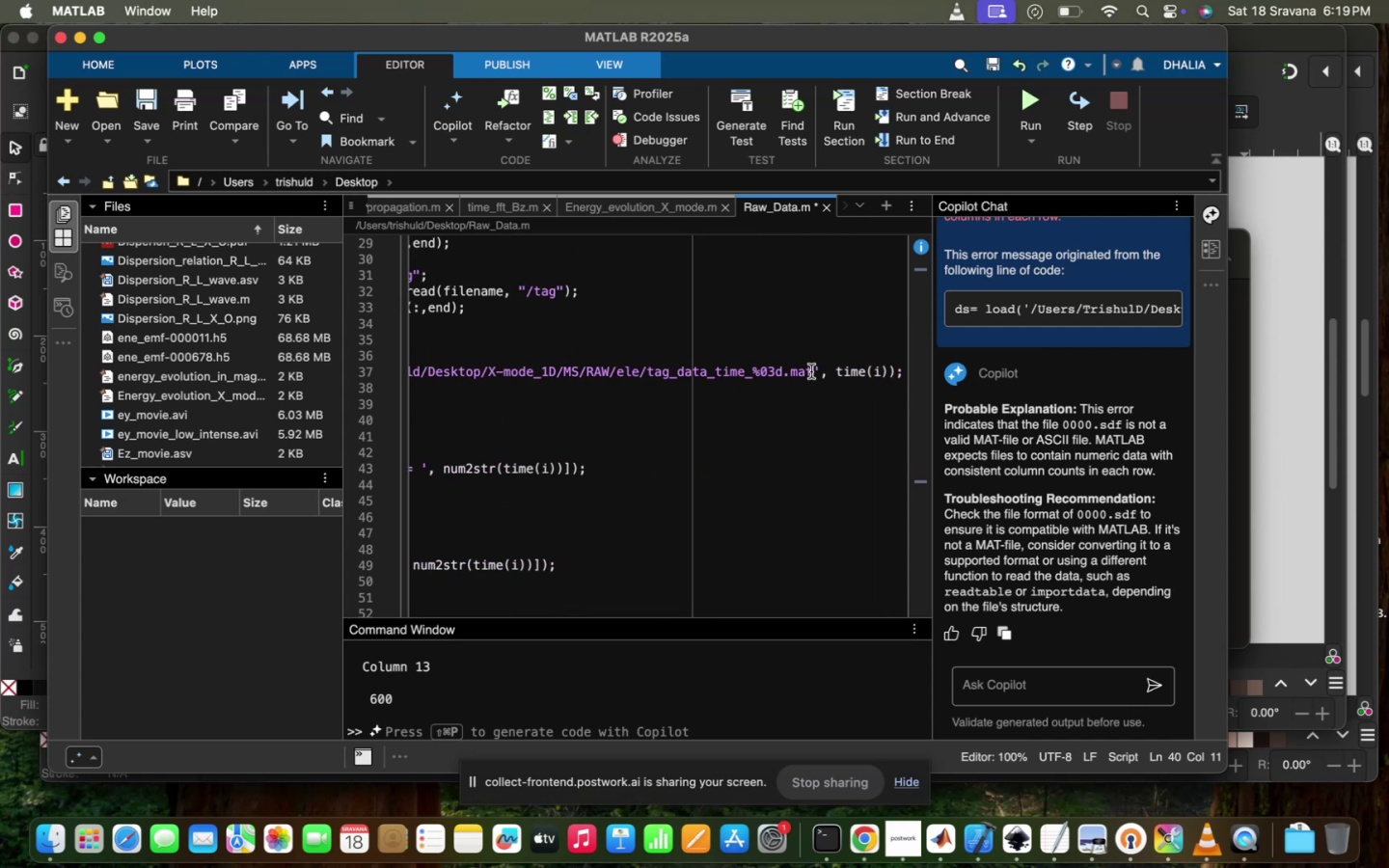 
key(Backspace)
key(Backspace)
key(Backspace)
type(TXT)
 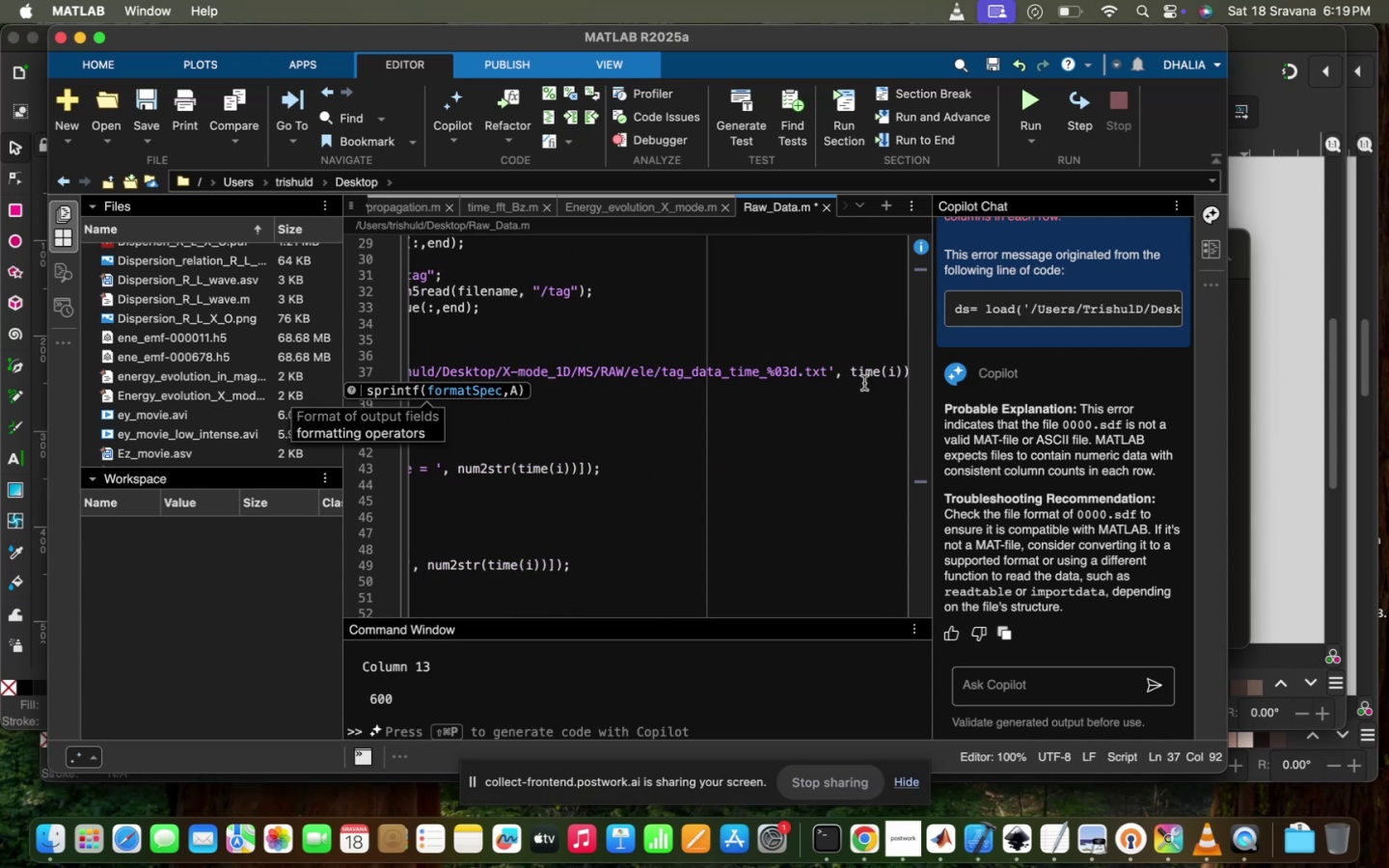 
left_click([864, 383])
 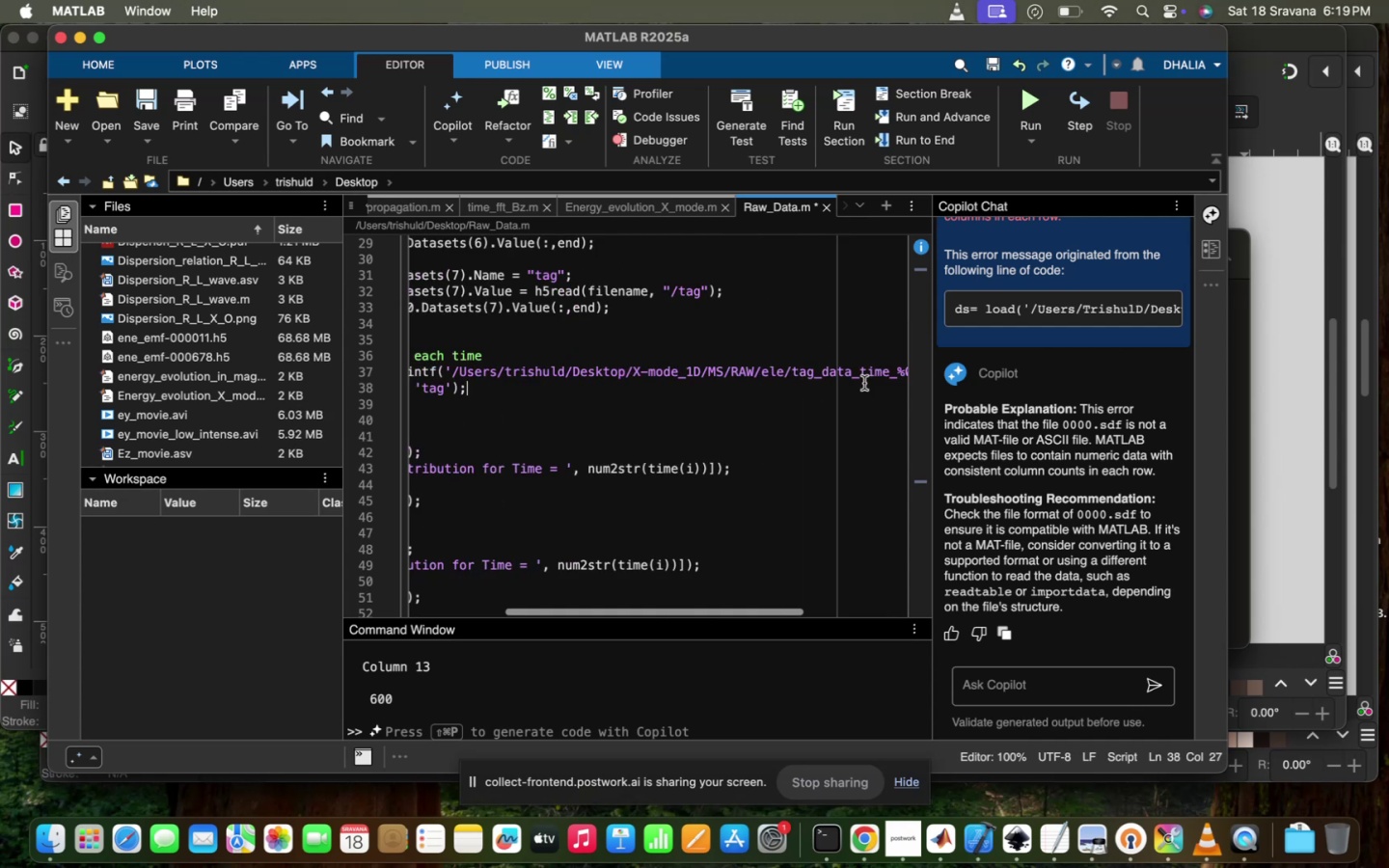 
scroll: coordinate [864, 383], scroll_direction: up, amount: 86.0
 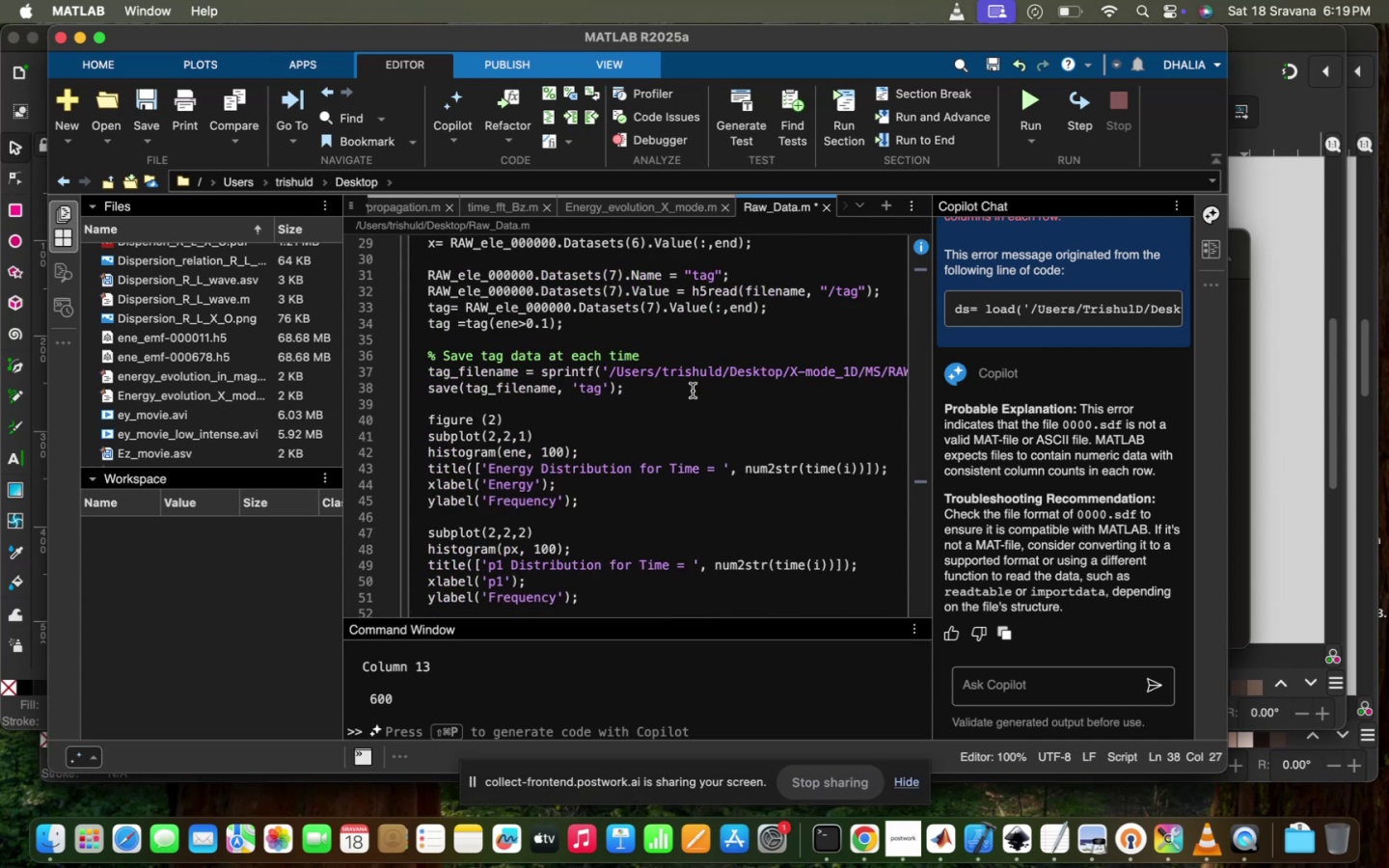 
scroll: coordinate [693, 391], scroll_direction: down, amount: 5.0
 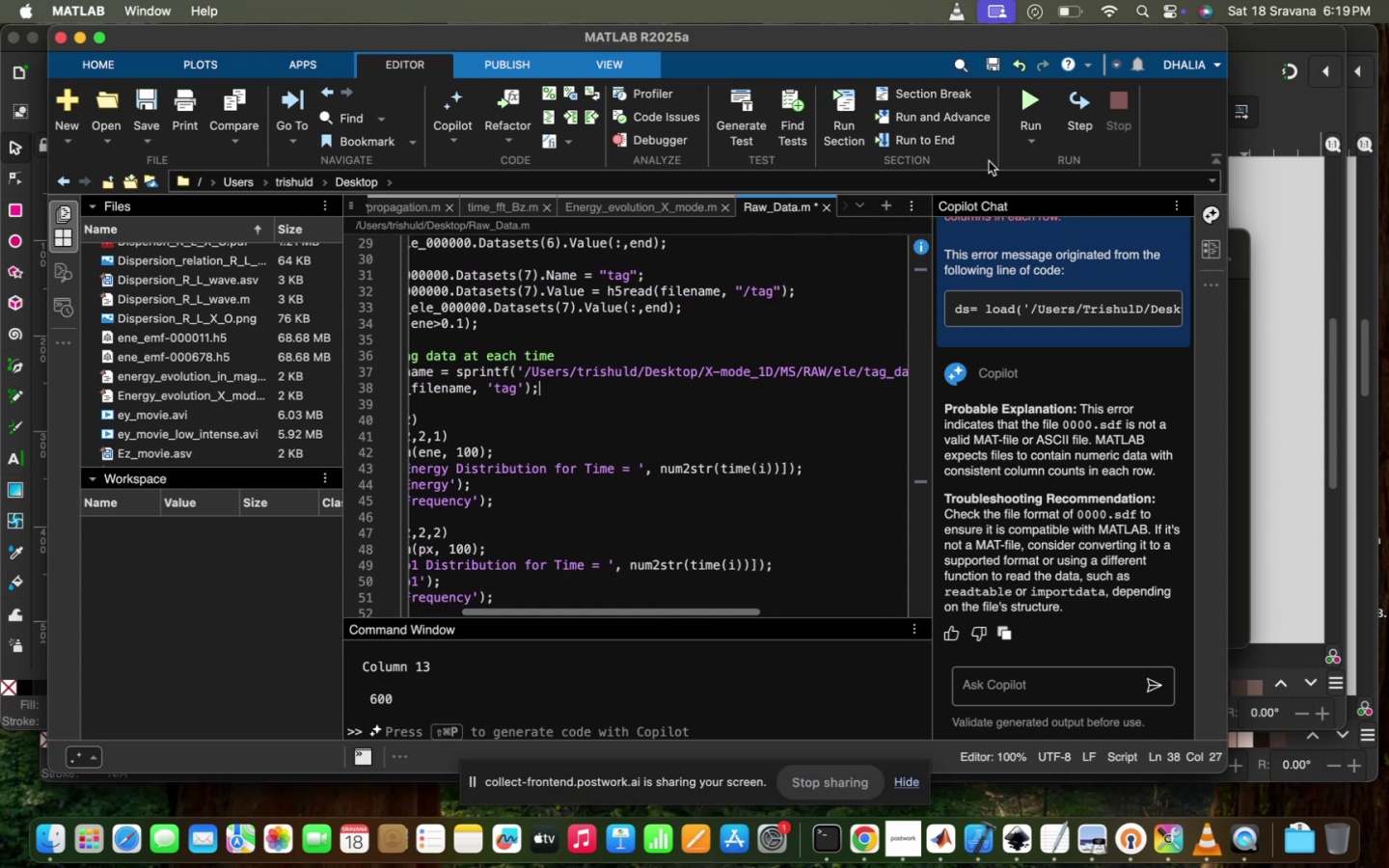 
mouse_move([1010, 95])
 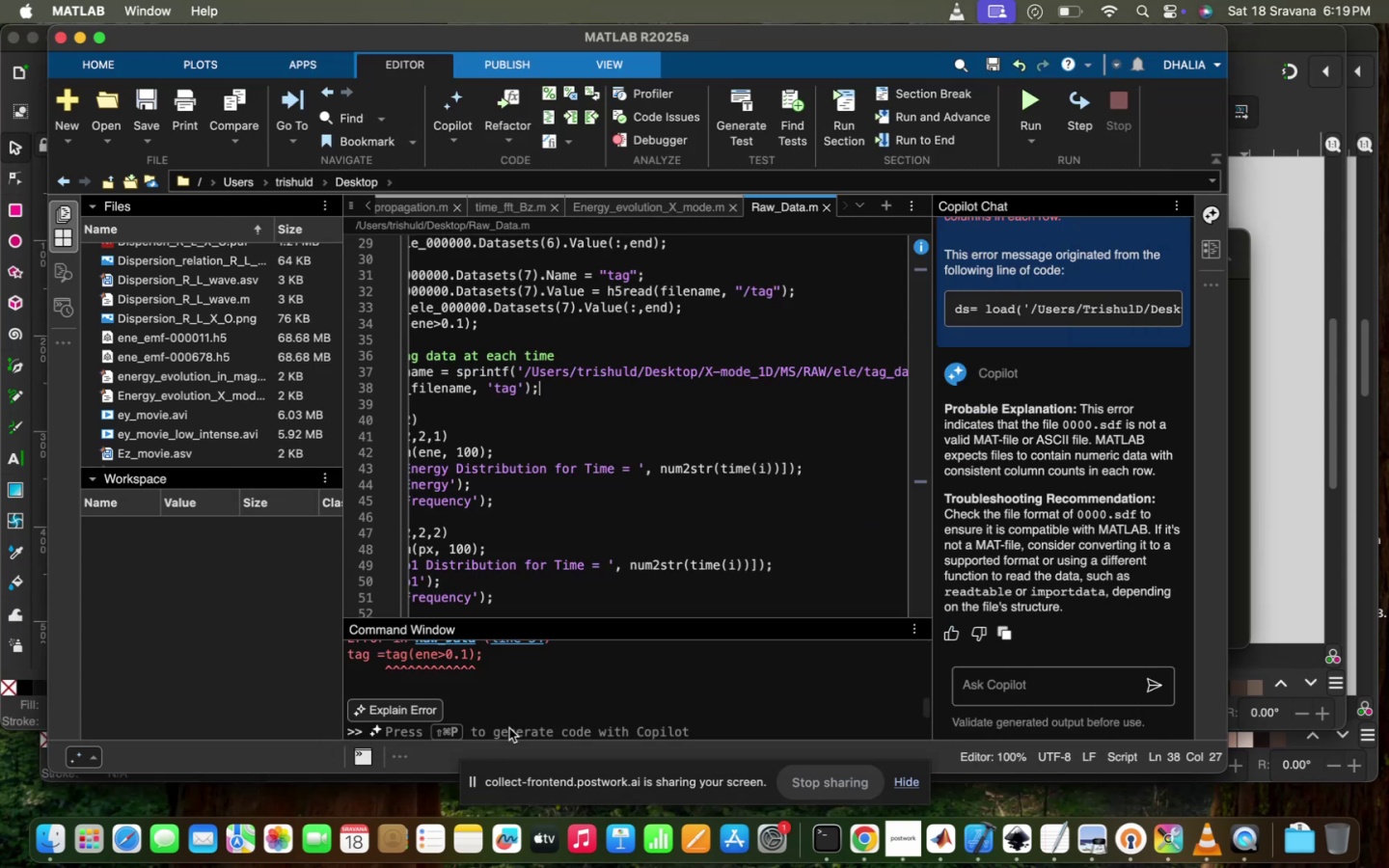 
scroll: coordinate [551, 696], scroll_direction: up, amount: 12.0
 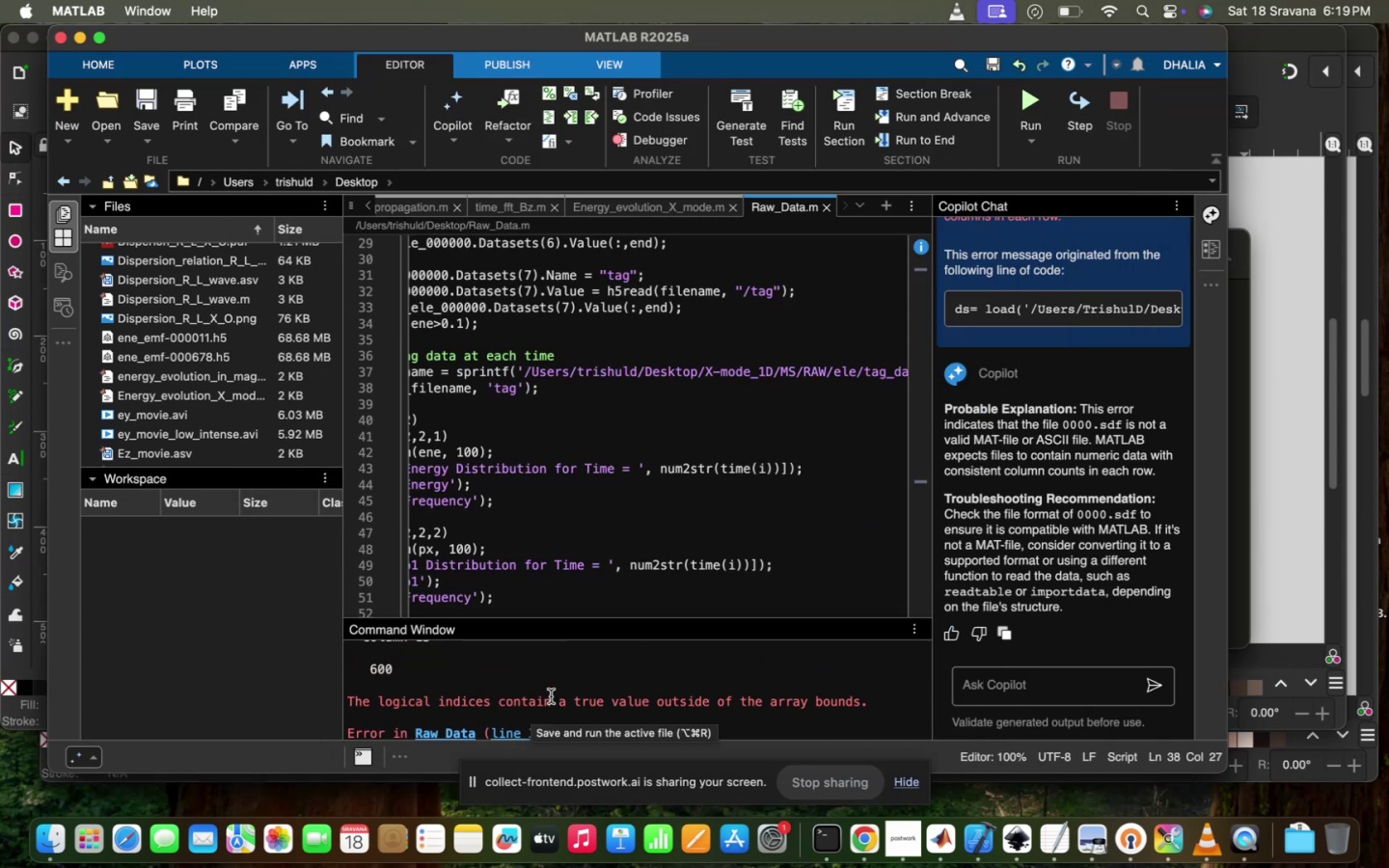 
scroll: coordinate [551, 696], scroll_direction: down, amount: 8.0
 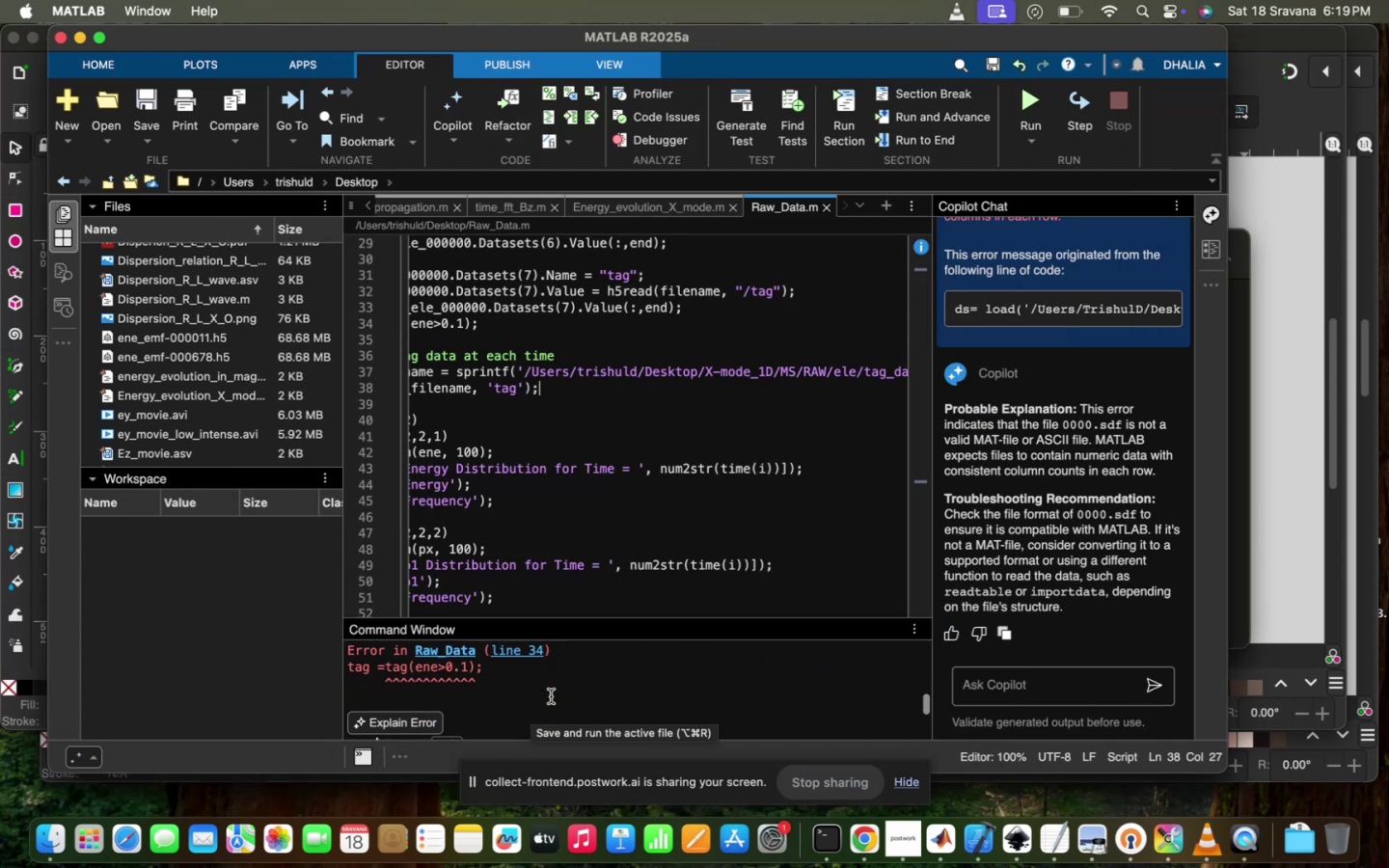 
scroll: coordinate [586, 524], scroll_direction: up, amount: 35.0
 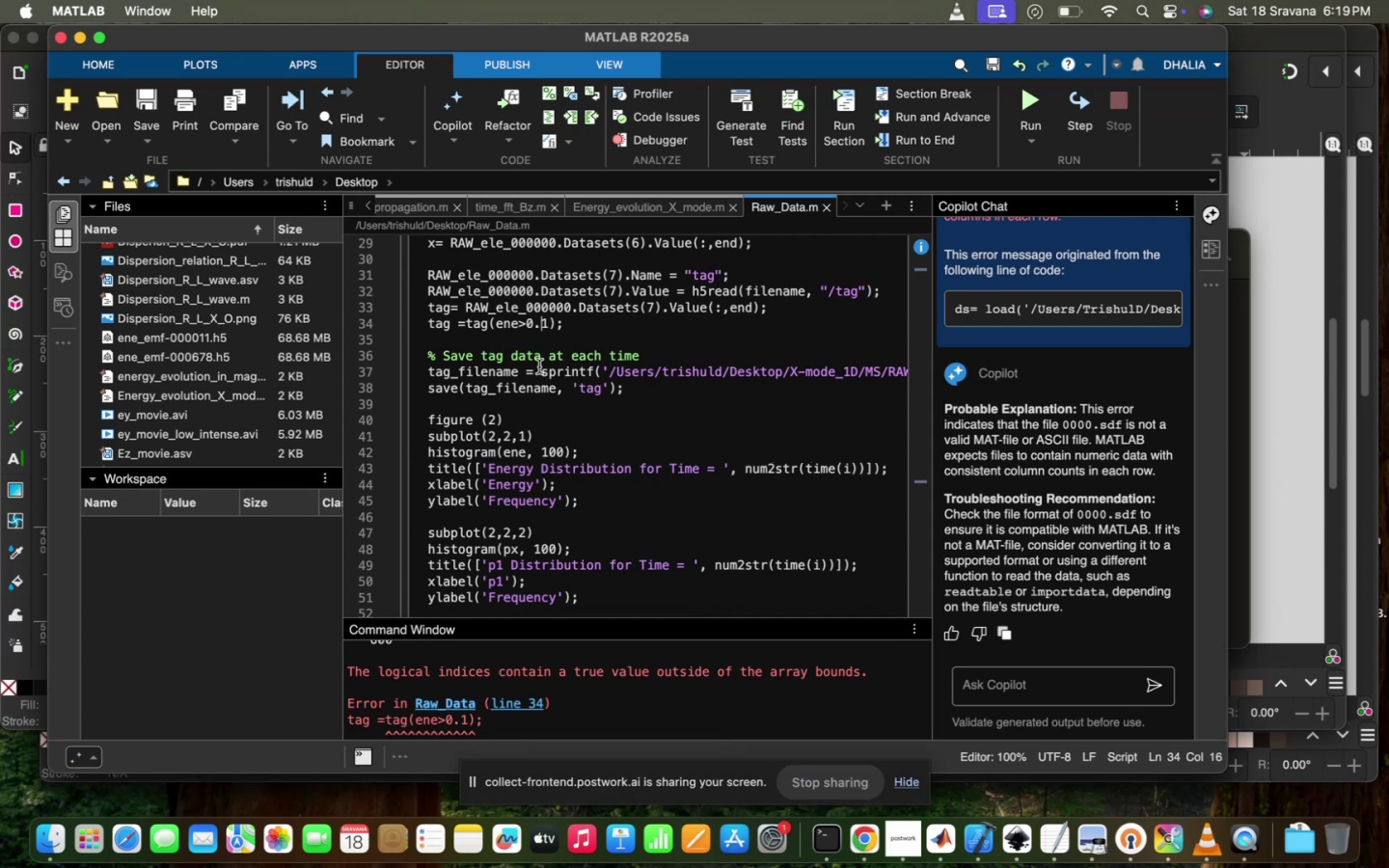 
key(0)
 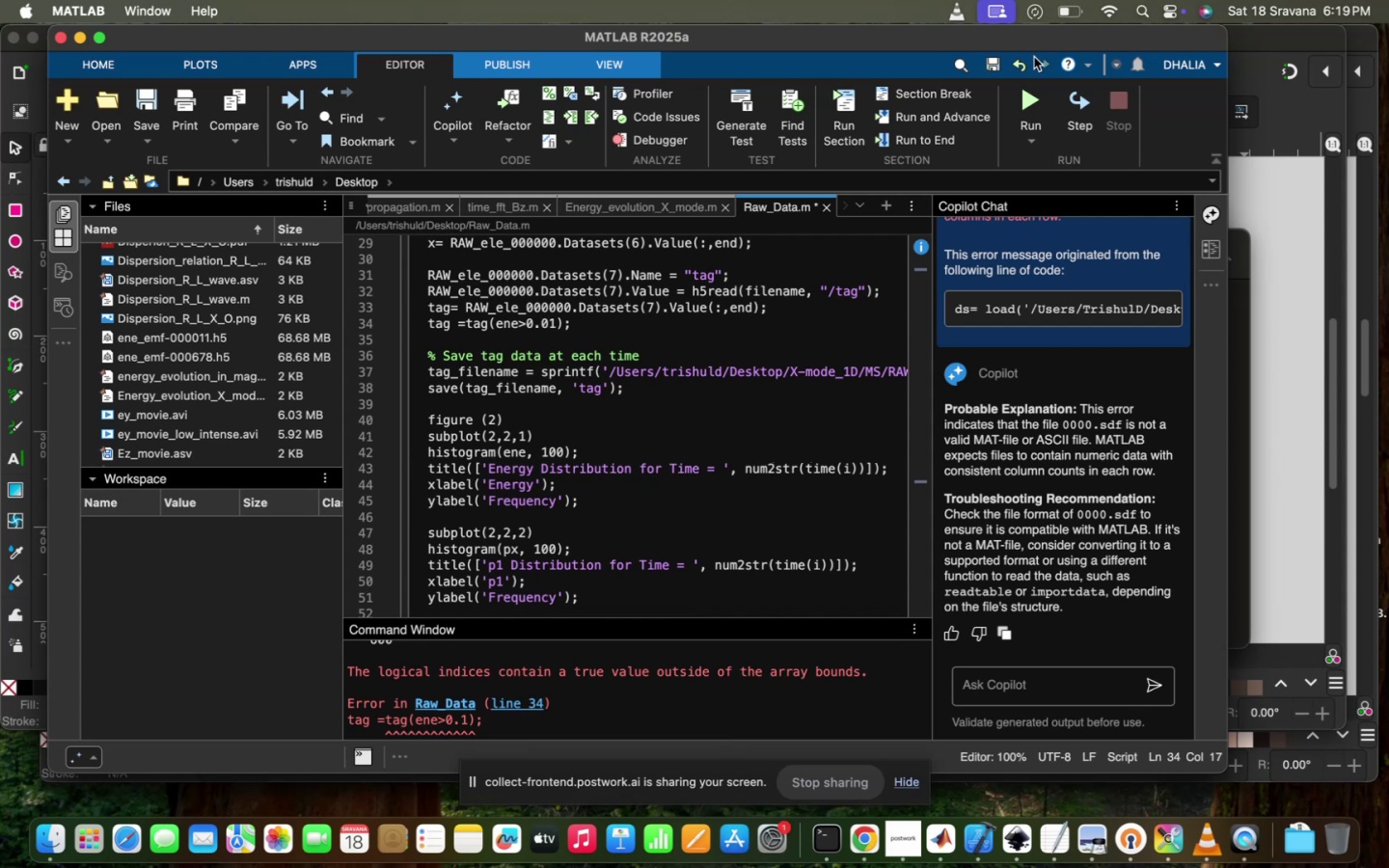 
left_click([1027, 95])
 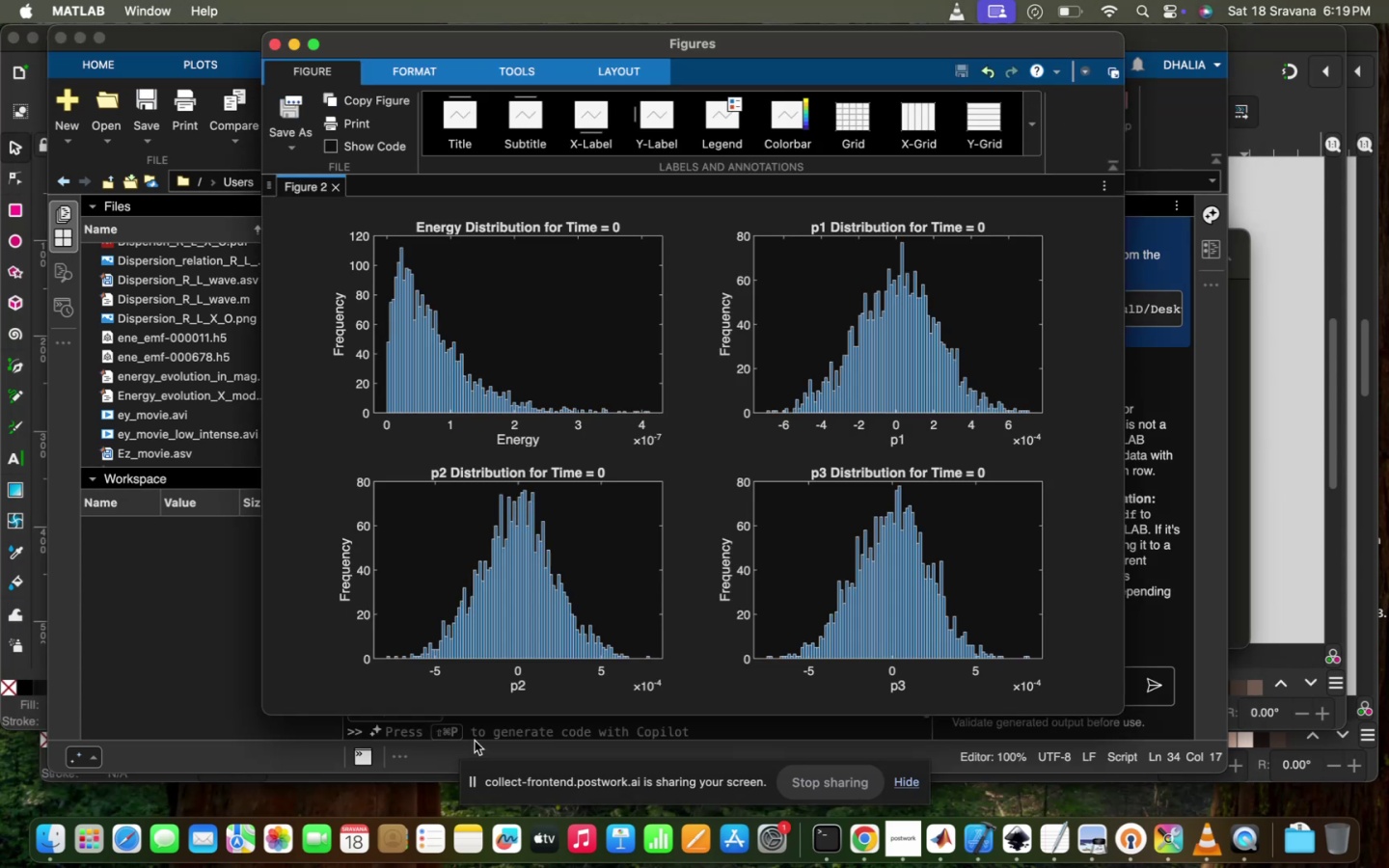 
double_click([502, 721])
 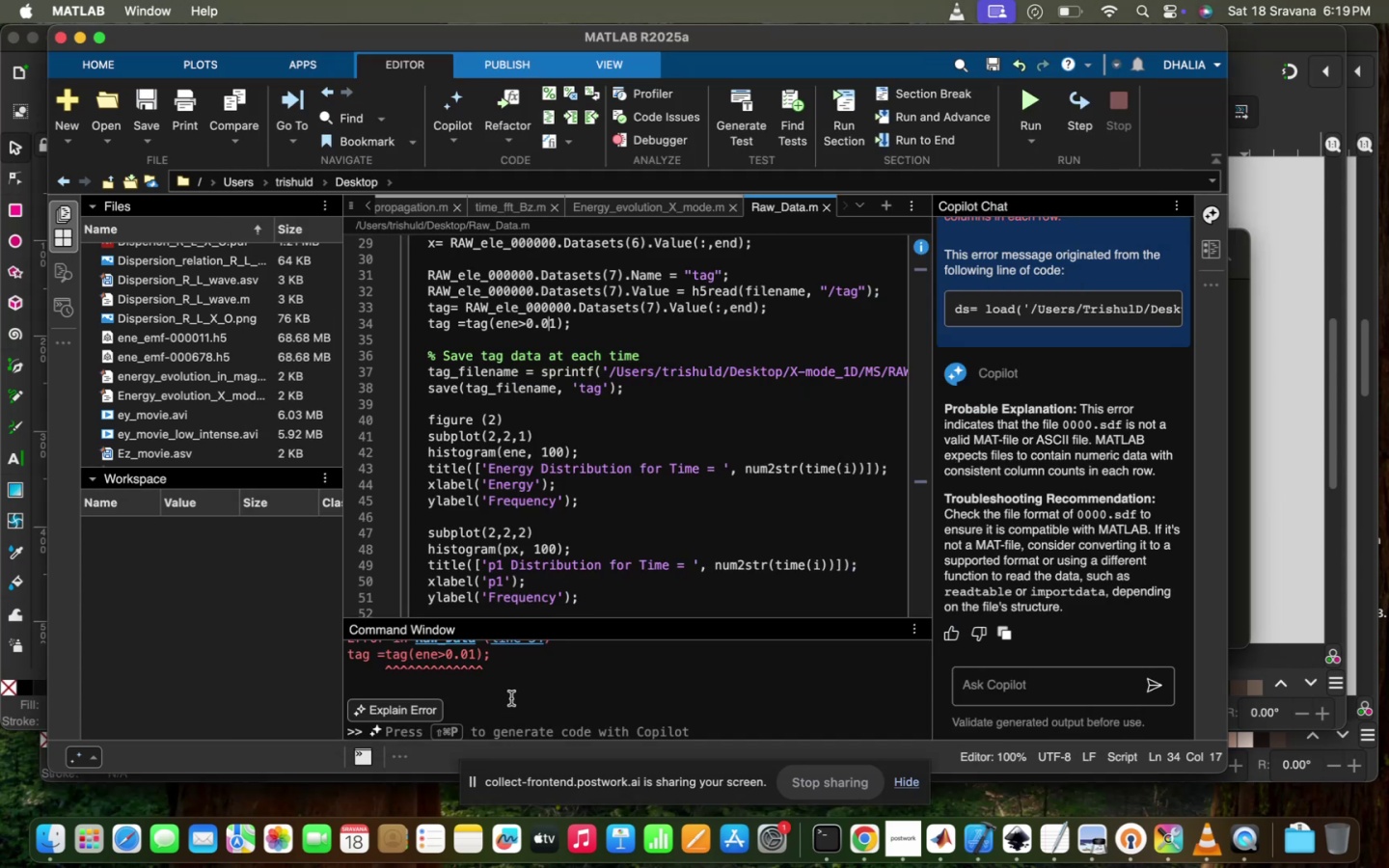 
scroll: coordinate [507, 501], scroll_direction: up, amount: 12.0
 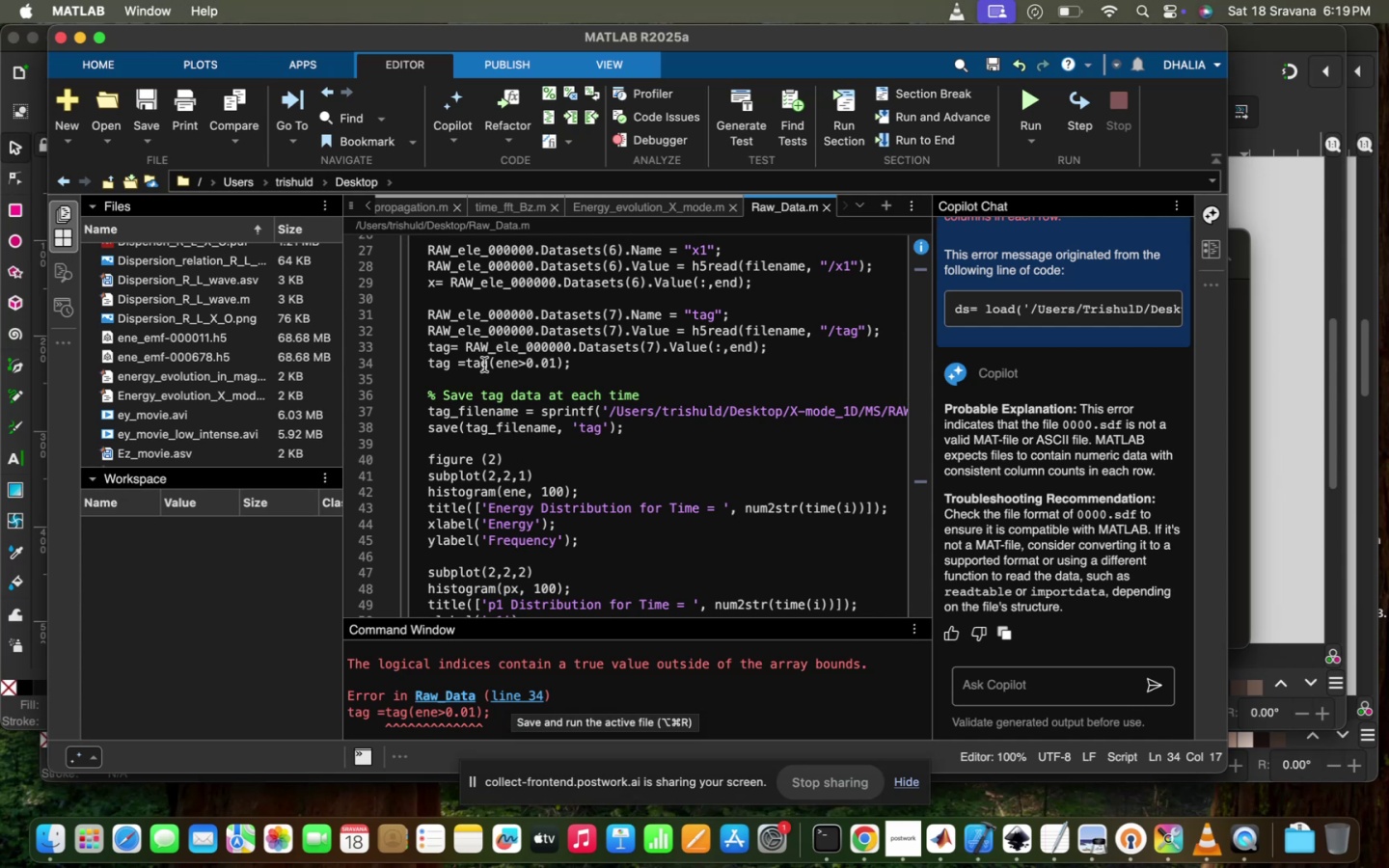 
left_click([485, 365])
 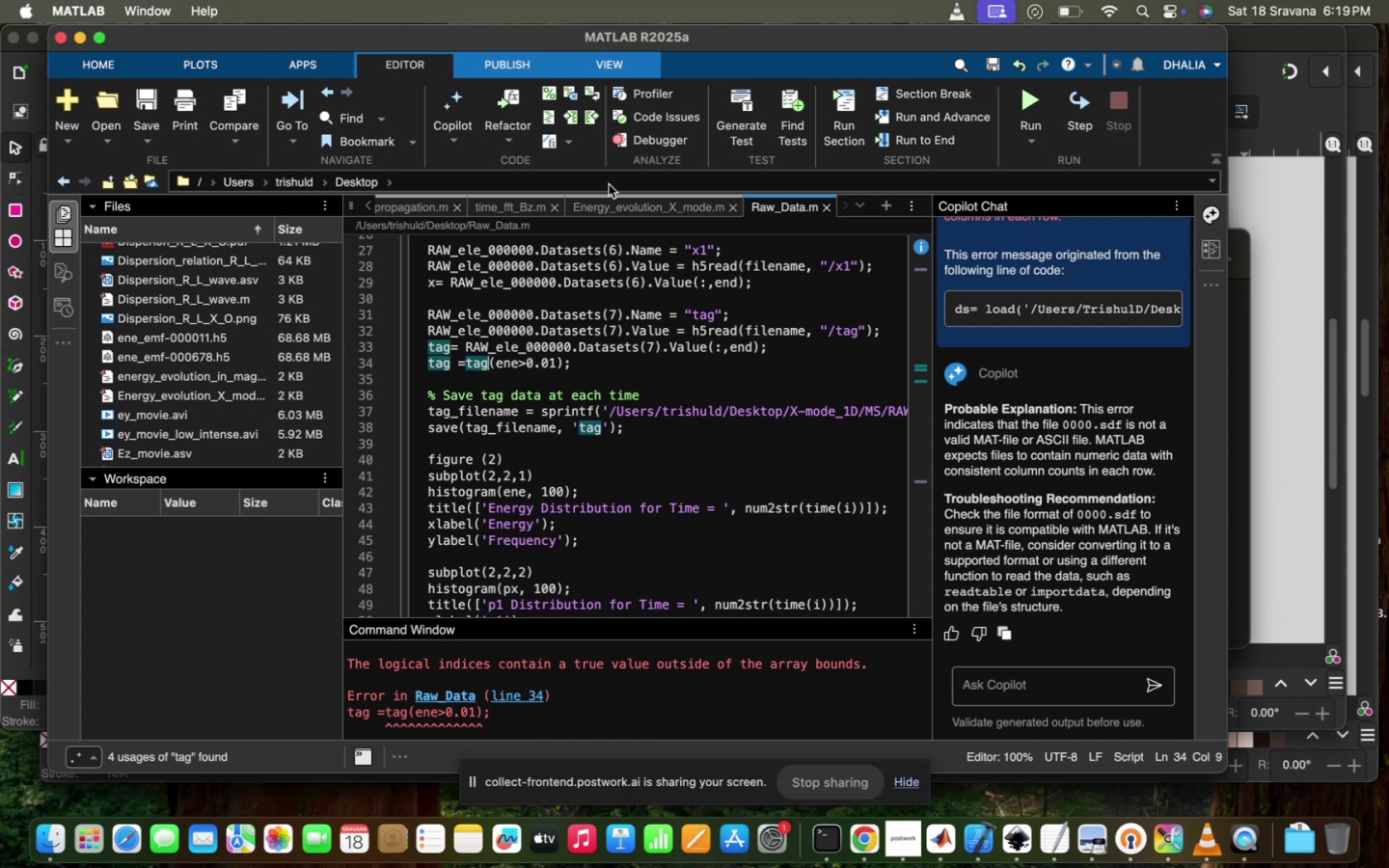 
left_click([499, 199])
 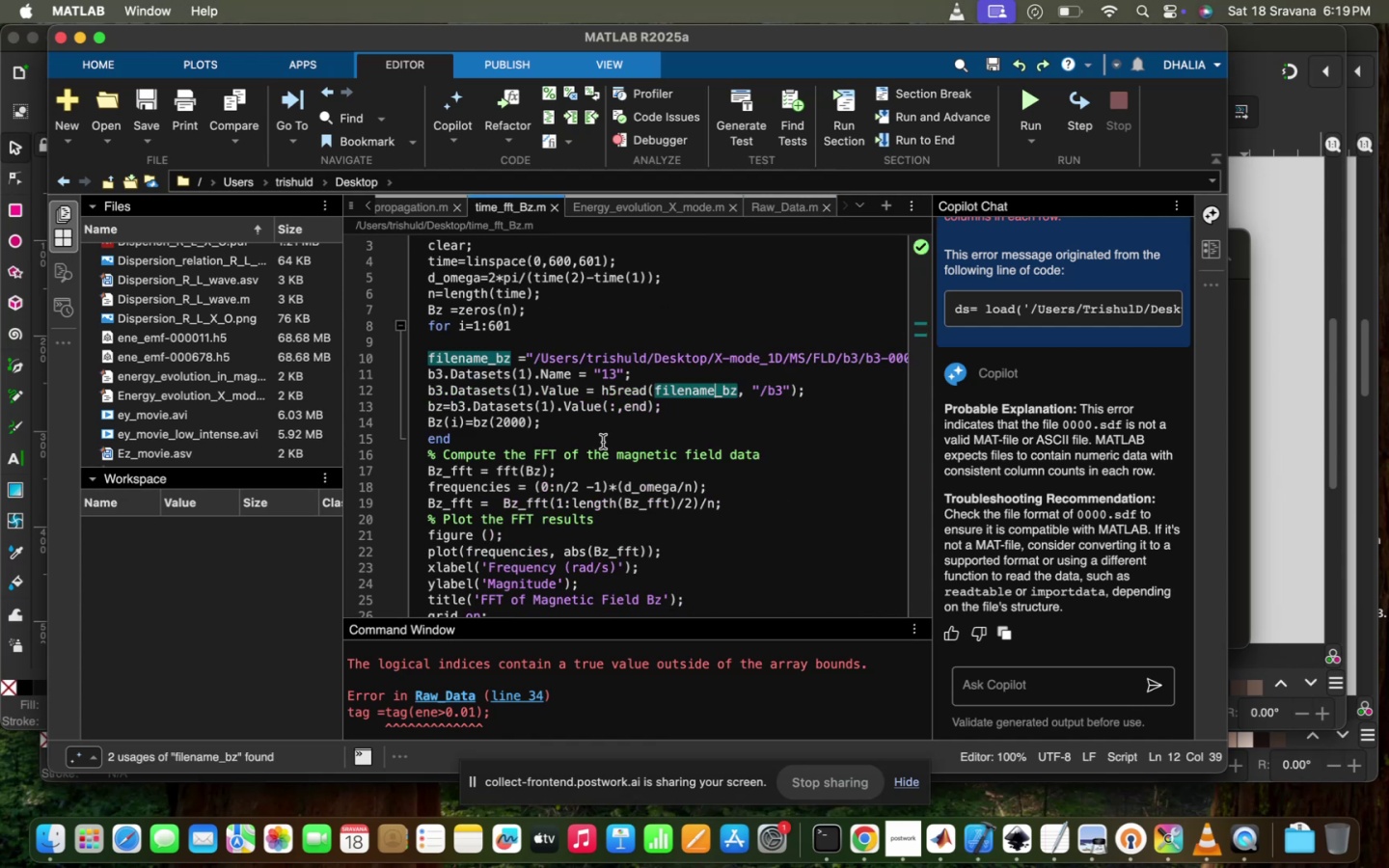 
scroll: coordinate [620, 475], scroll_direction: up, amount: 18.0
 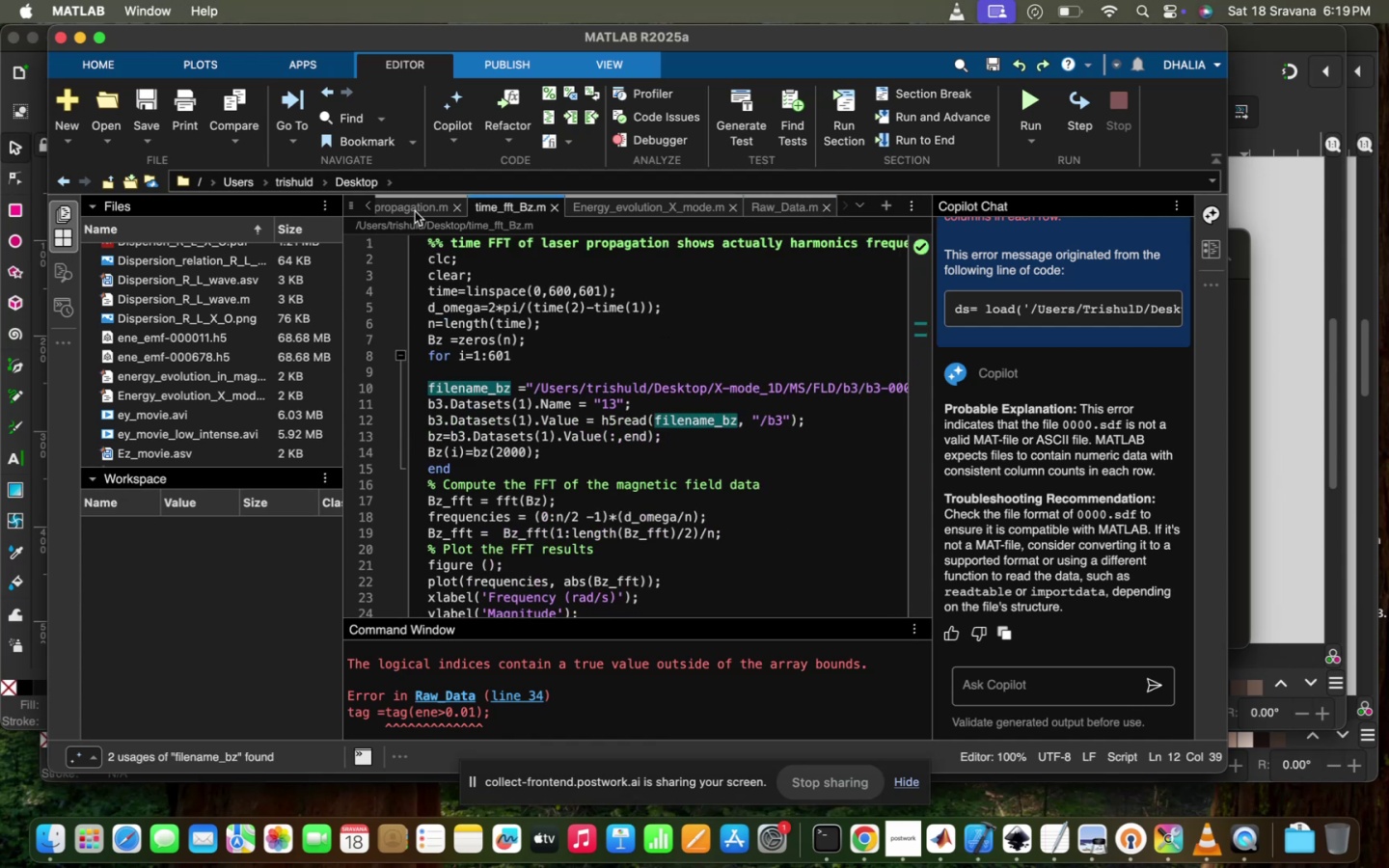 
left_click([413, 197])
 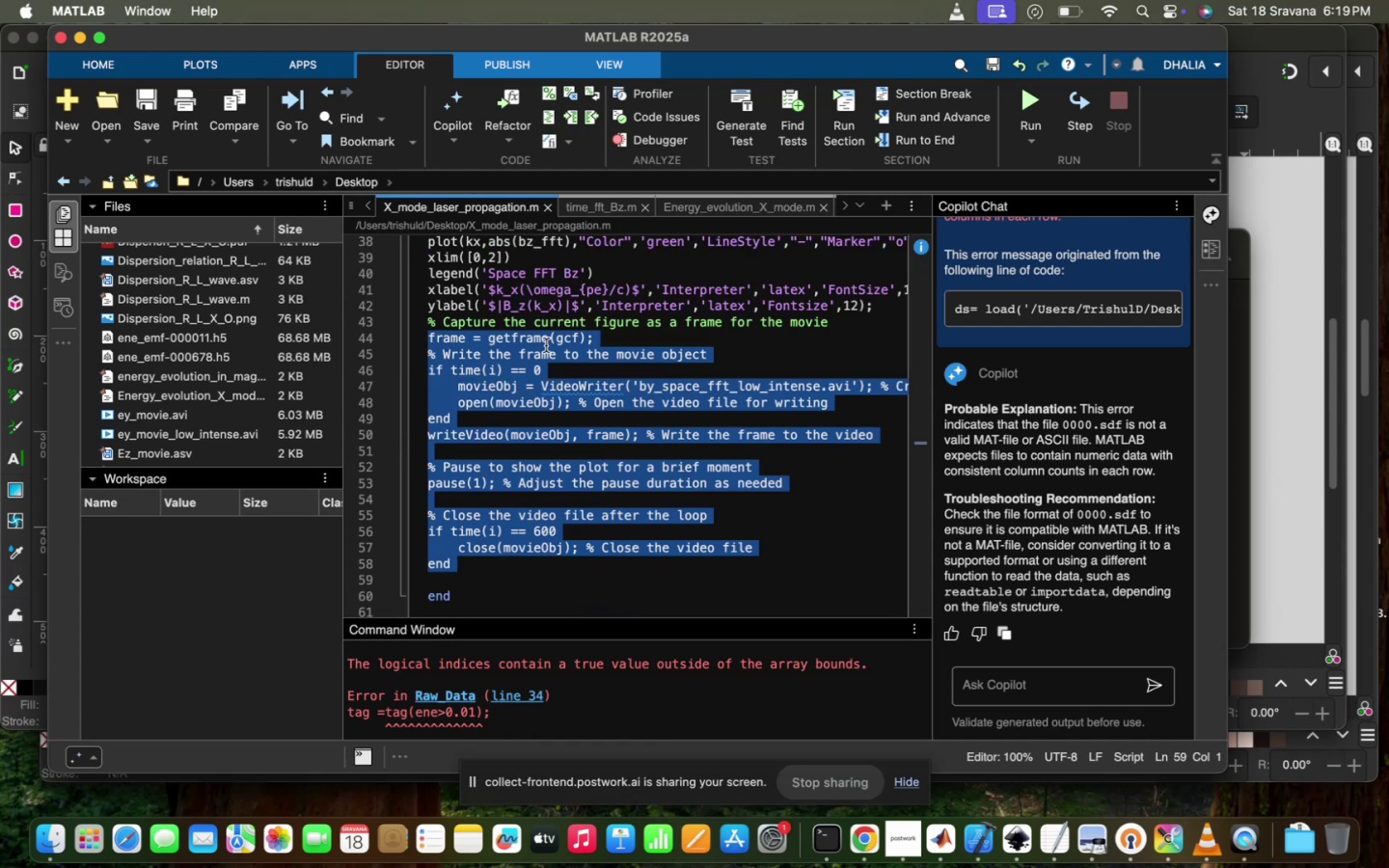 
scroll: coordinate [599, 397], scroll_direction: up, amount: 240.0
 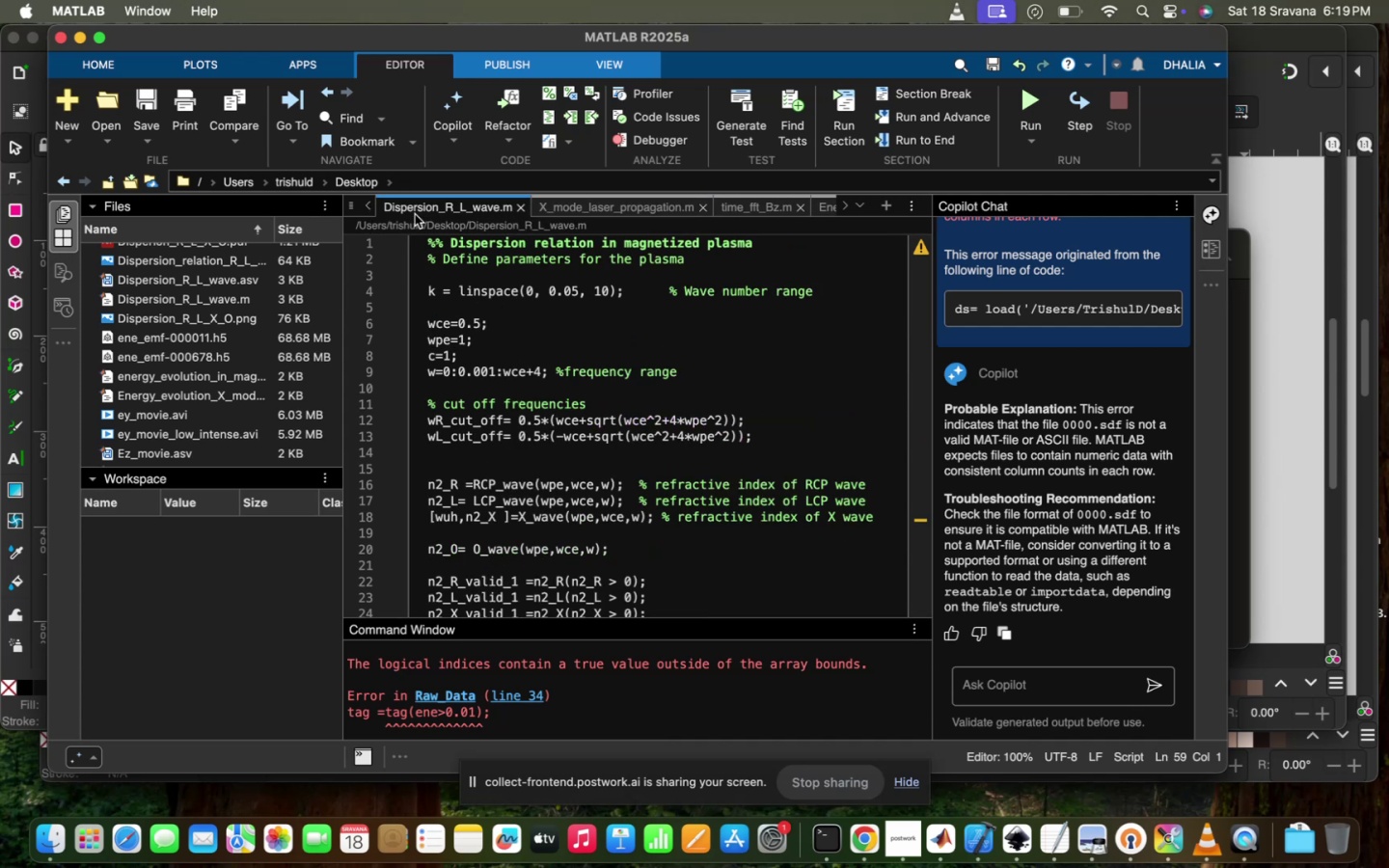 
scroll: coordinate [676, 405], scroll_direction: down, amount: 9.0
 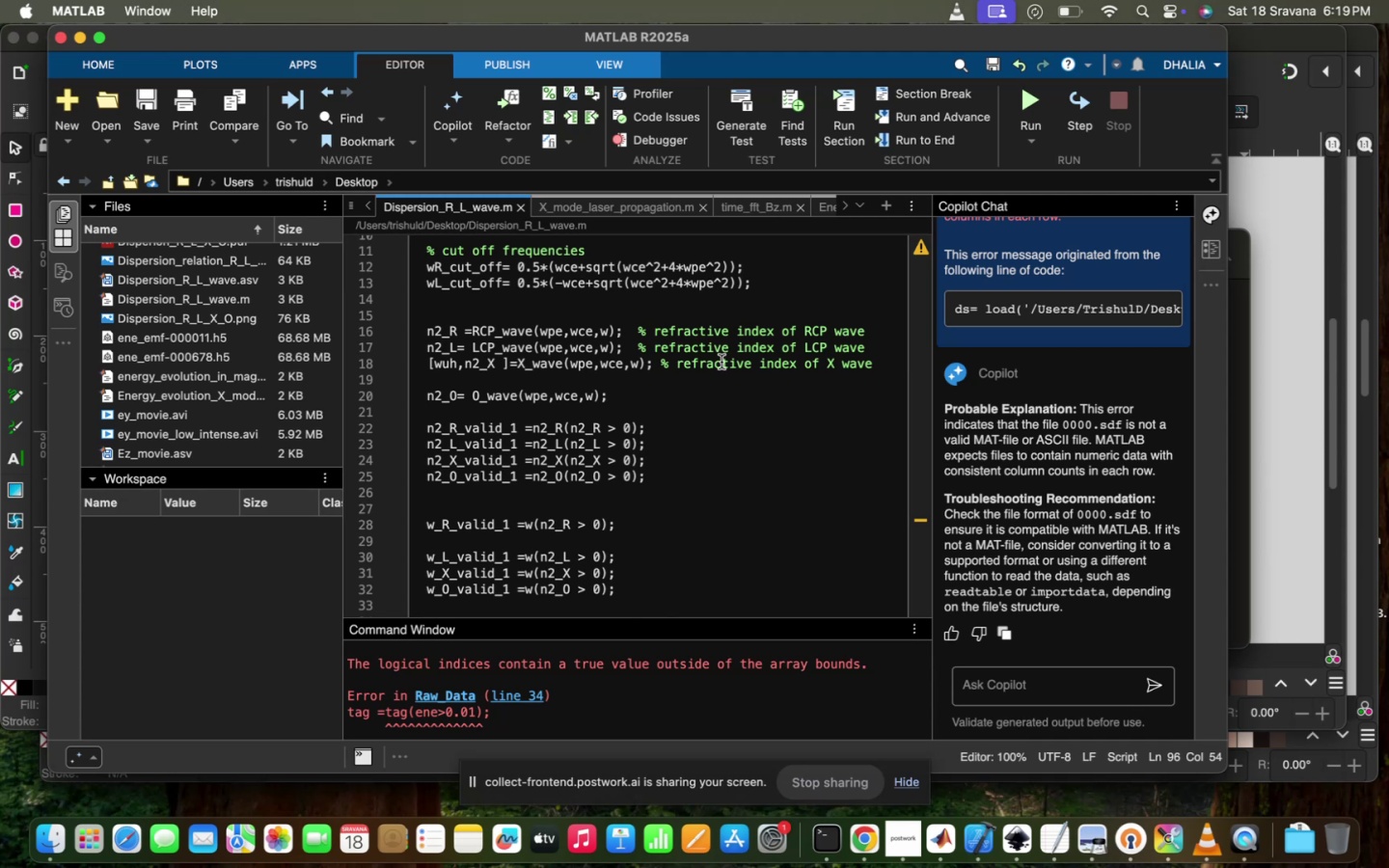 
wait(5.82)
 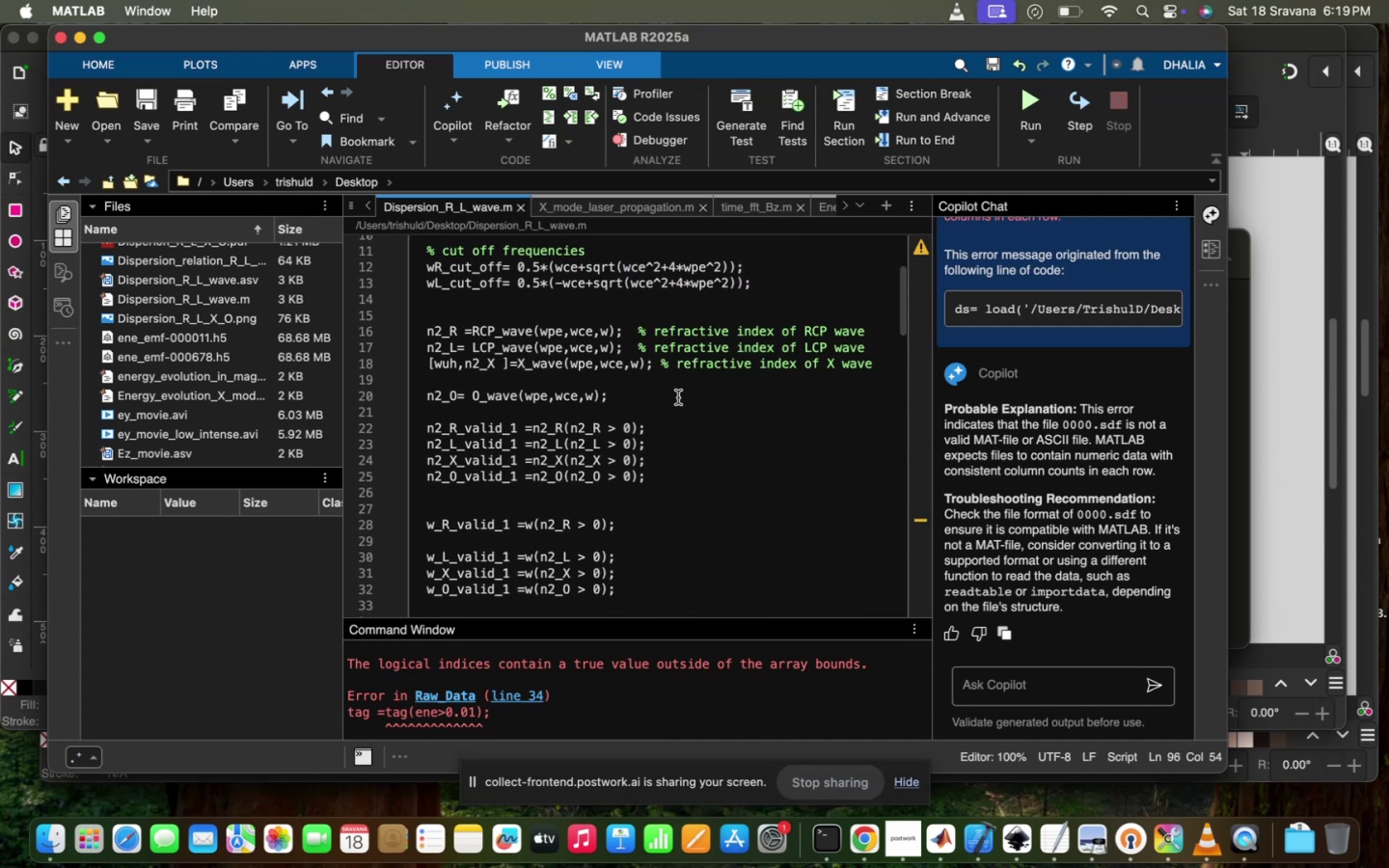 
left_click([843, 205])
 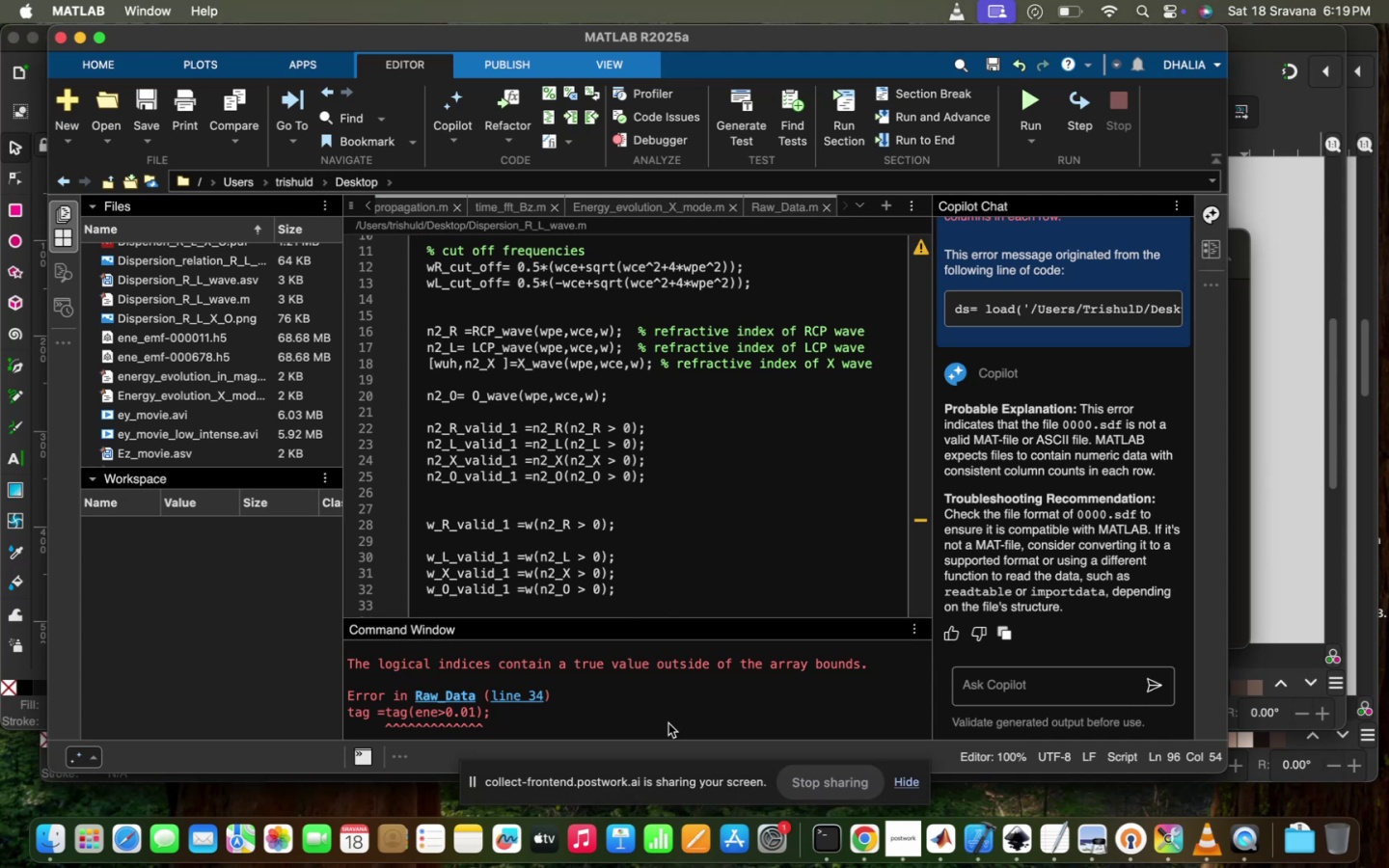 
scroll: coordinate [664, 694], scroll_direction: up, amount: 4.0
 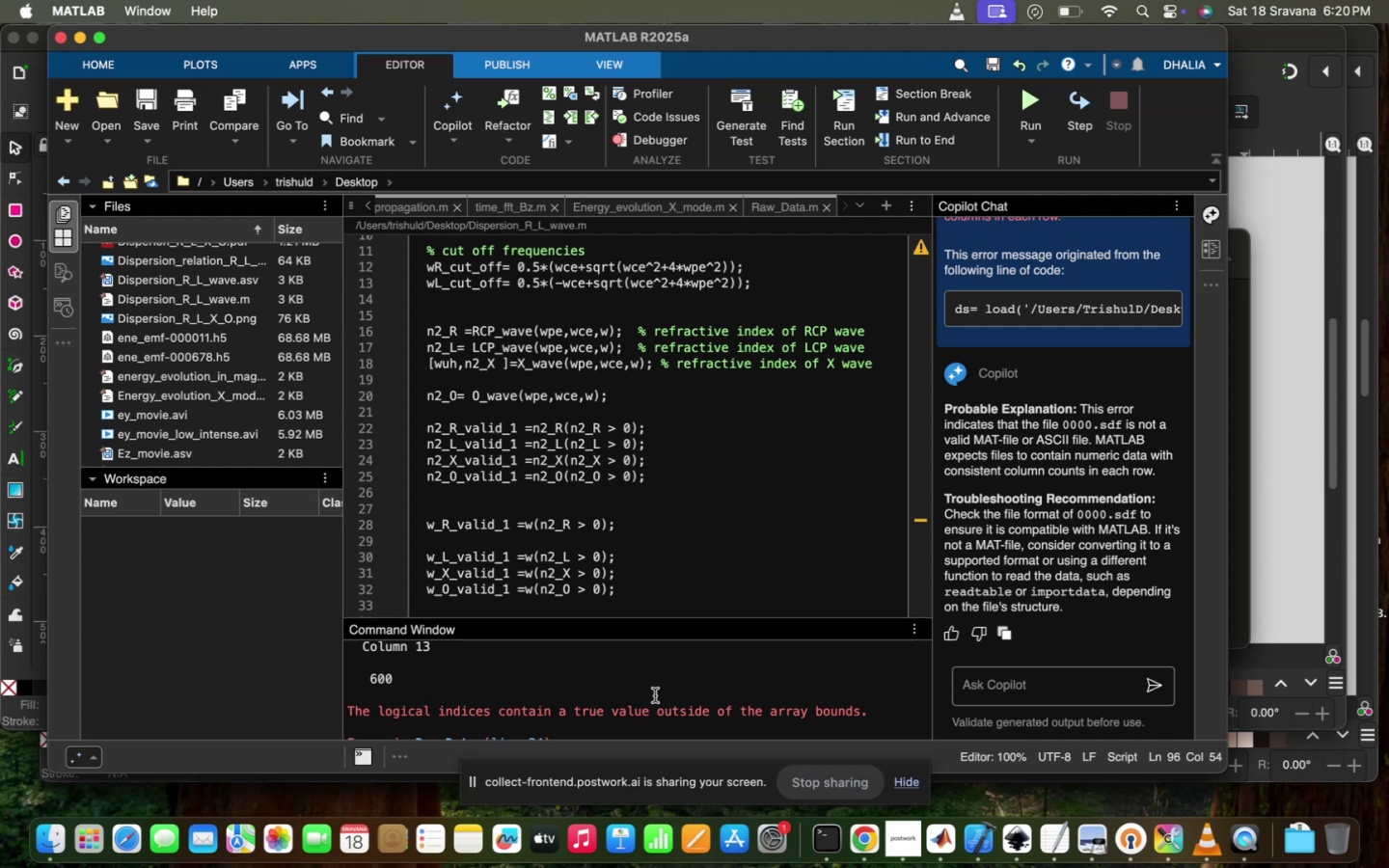 
wait(19.82)
 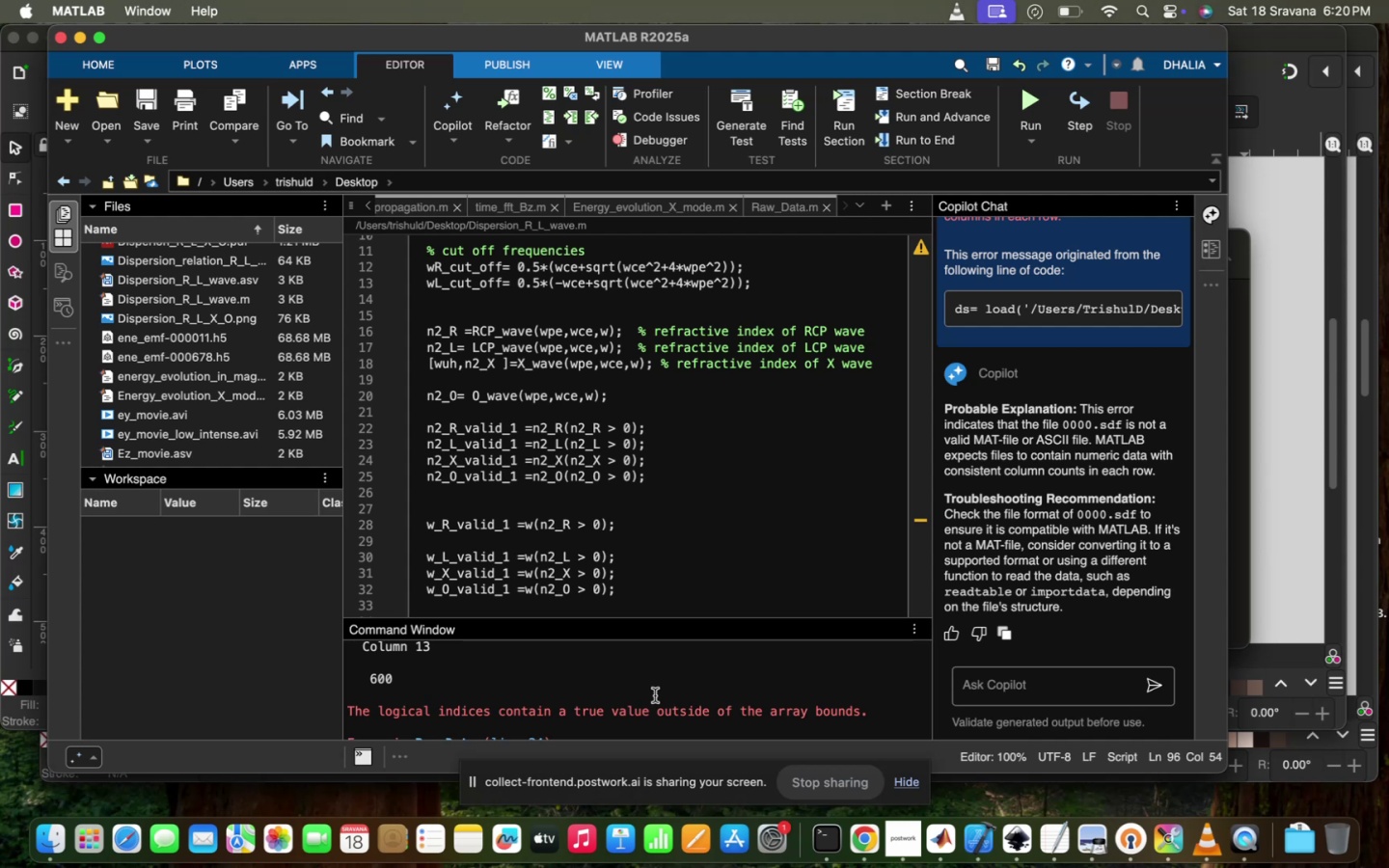 
scroll: coordinate [655, 695], scroll_direction: down, amount: 6.0
 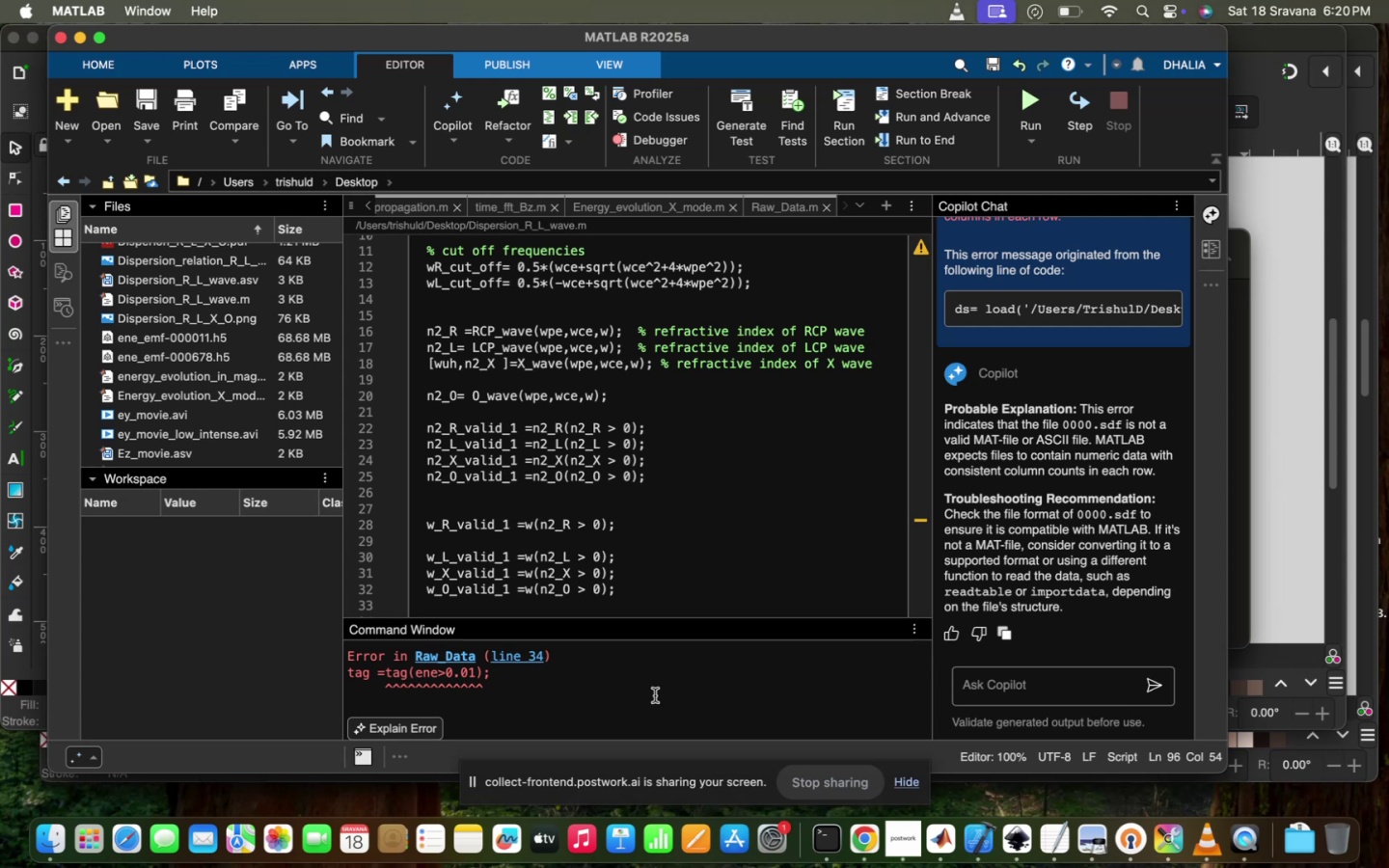 
wait(13.64)
 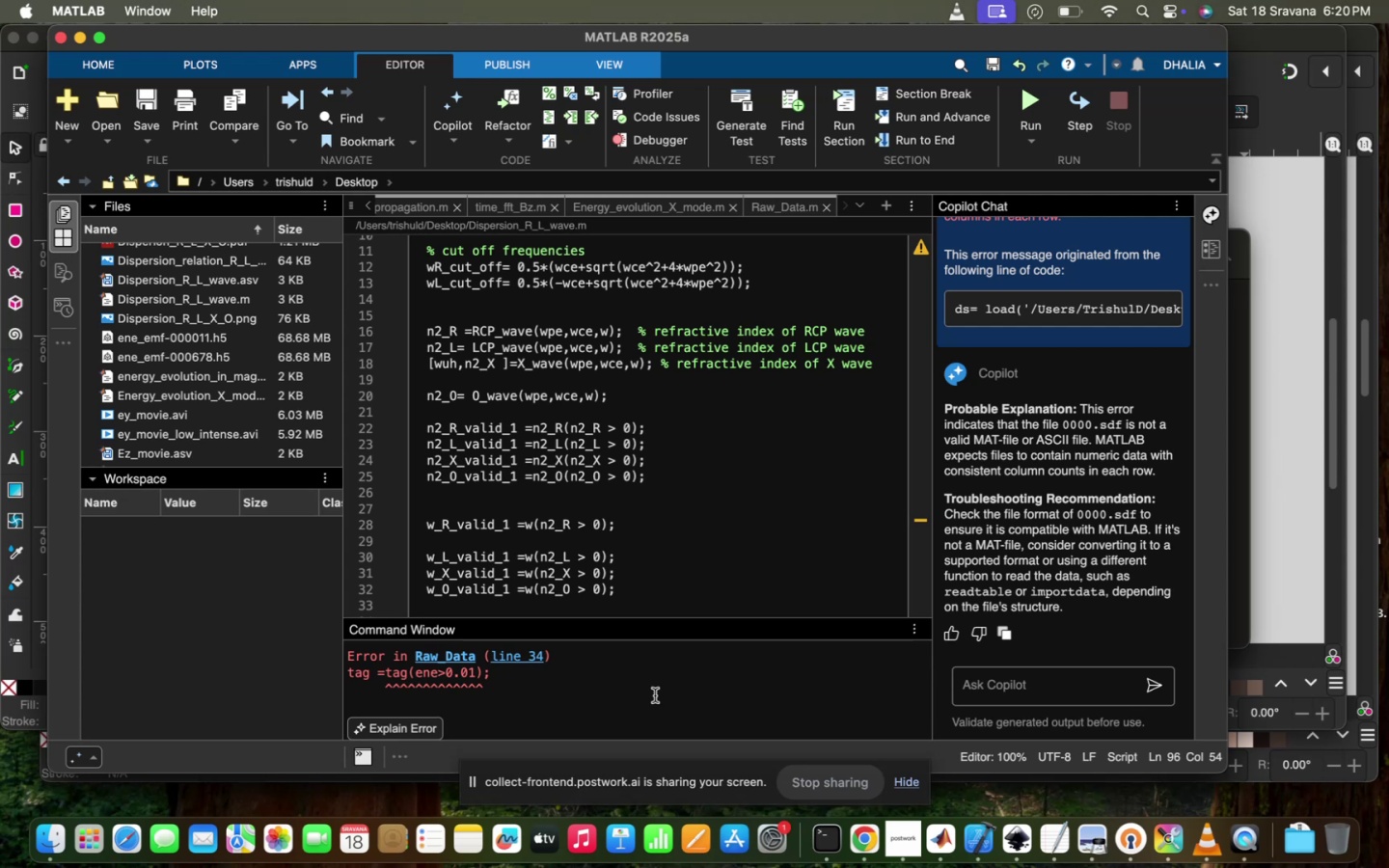 
scroll: coordinate [655, 695], scroll_direction: down, amount: 8.0
 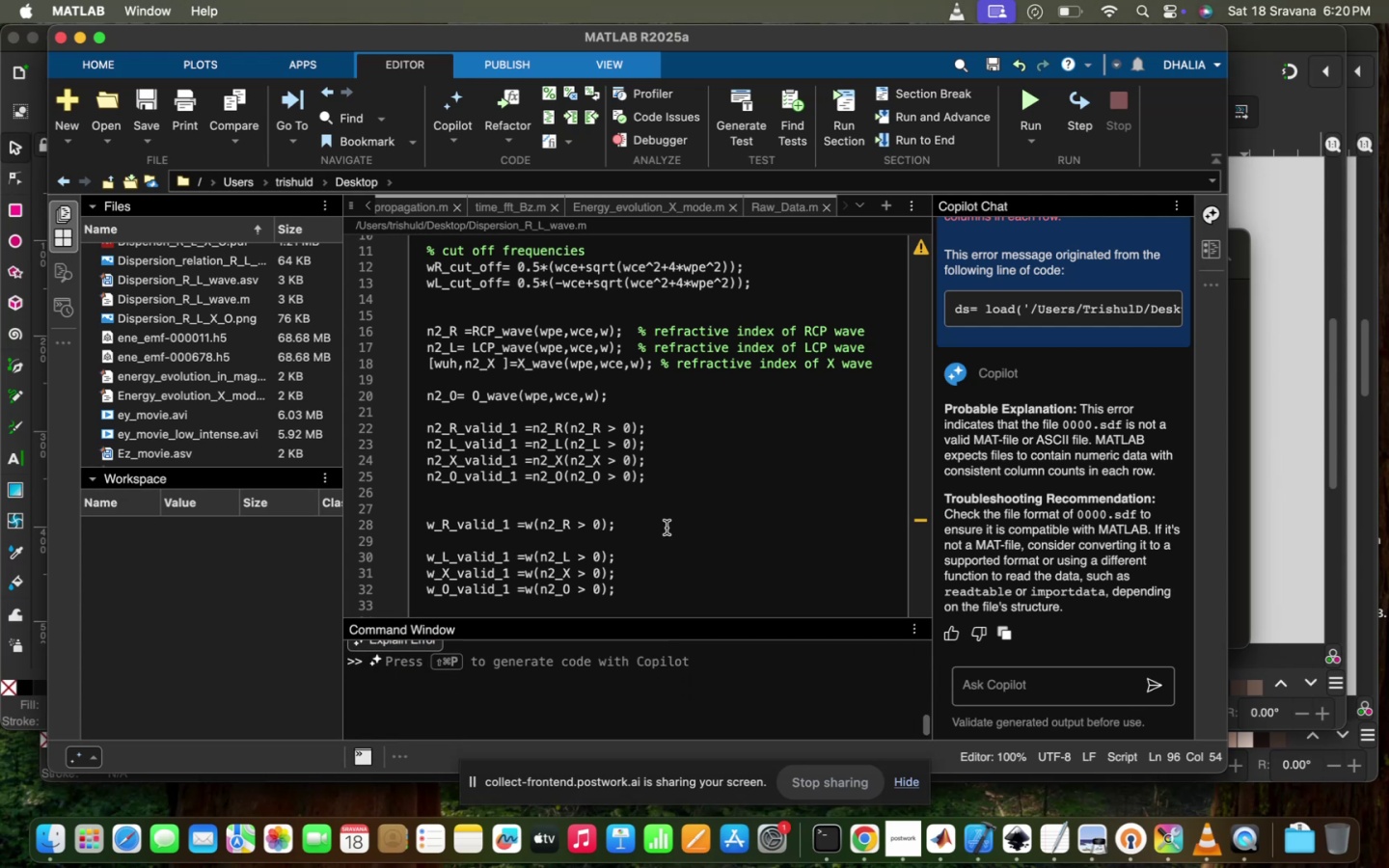 
left_click([667, 528])
 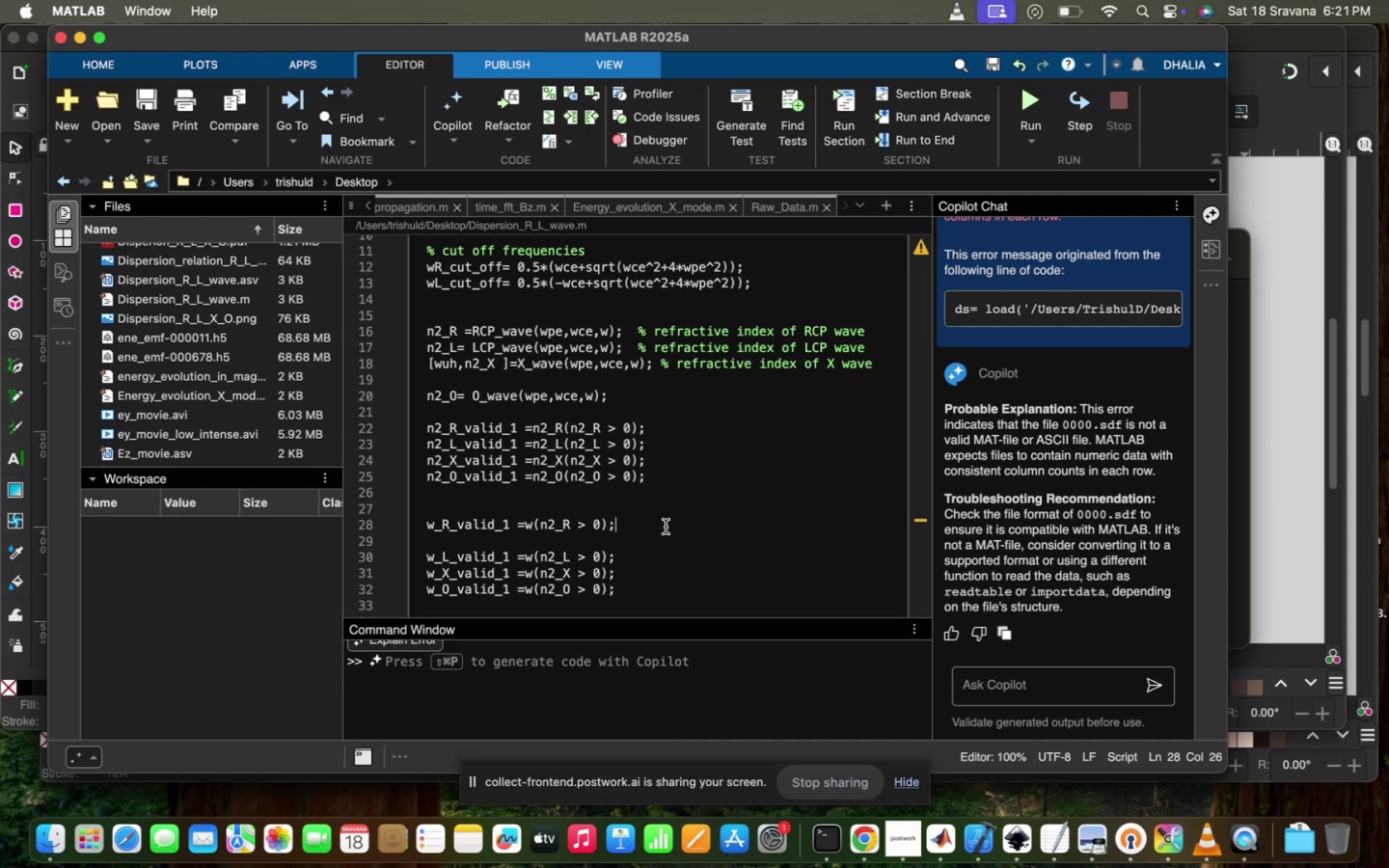 
wait(50.65)
 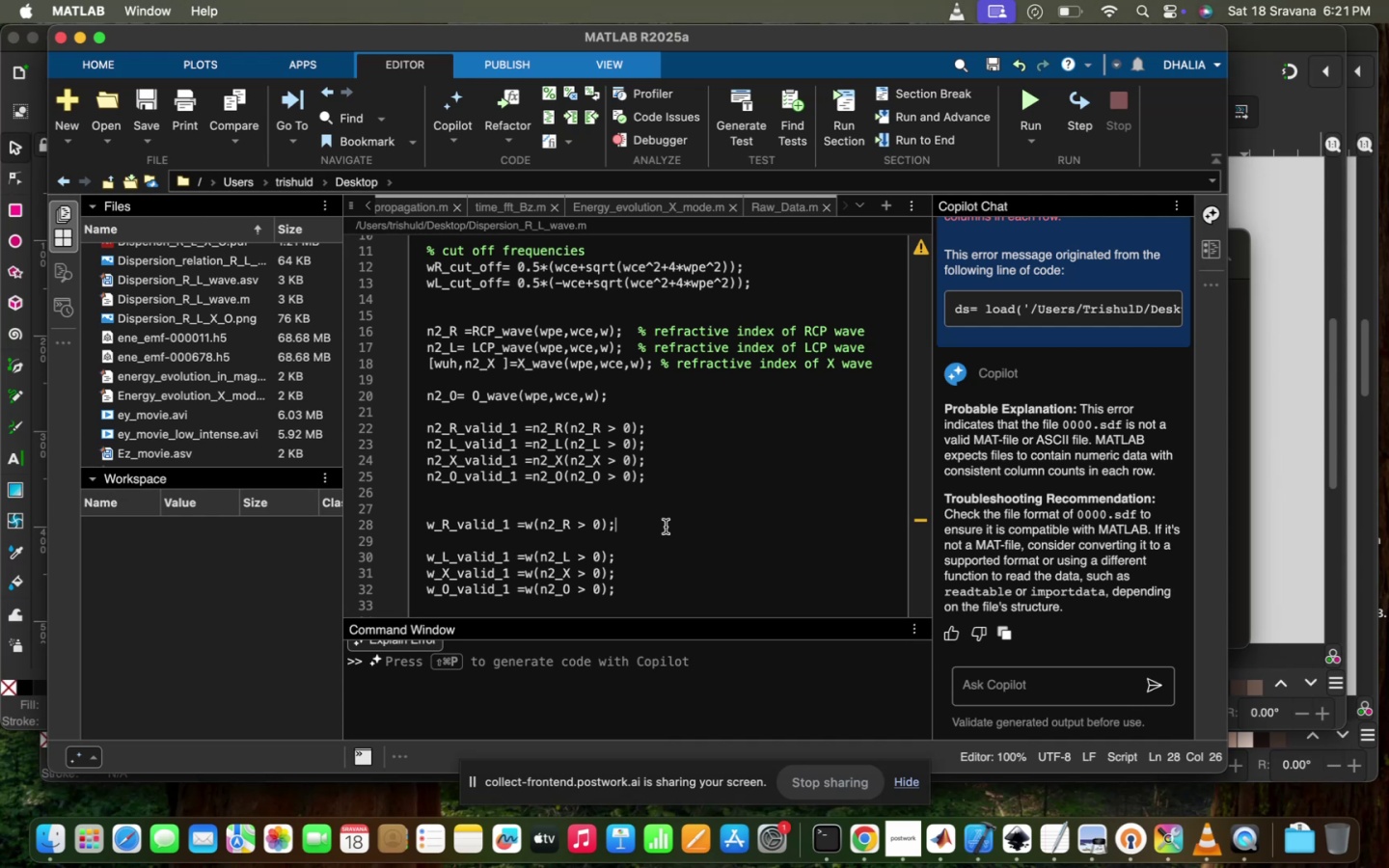 
left_click([623, 588])
 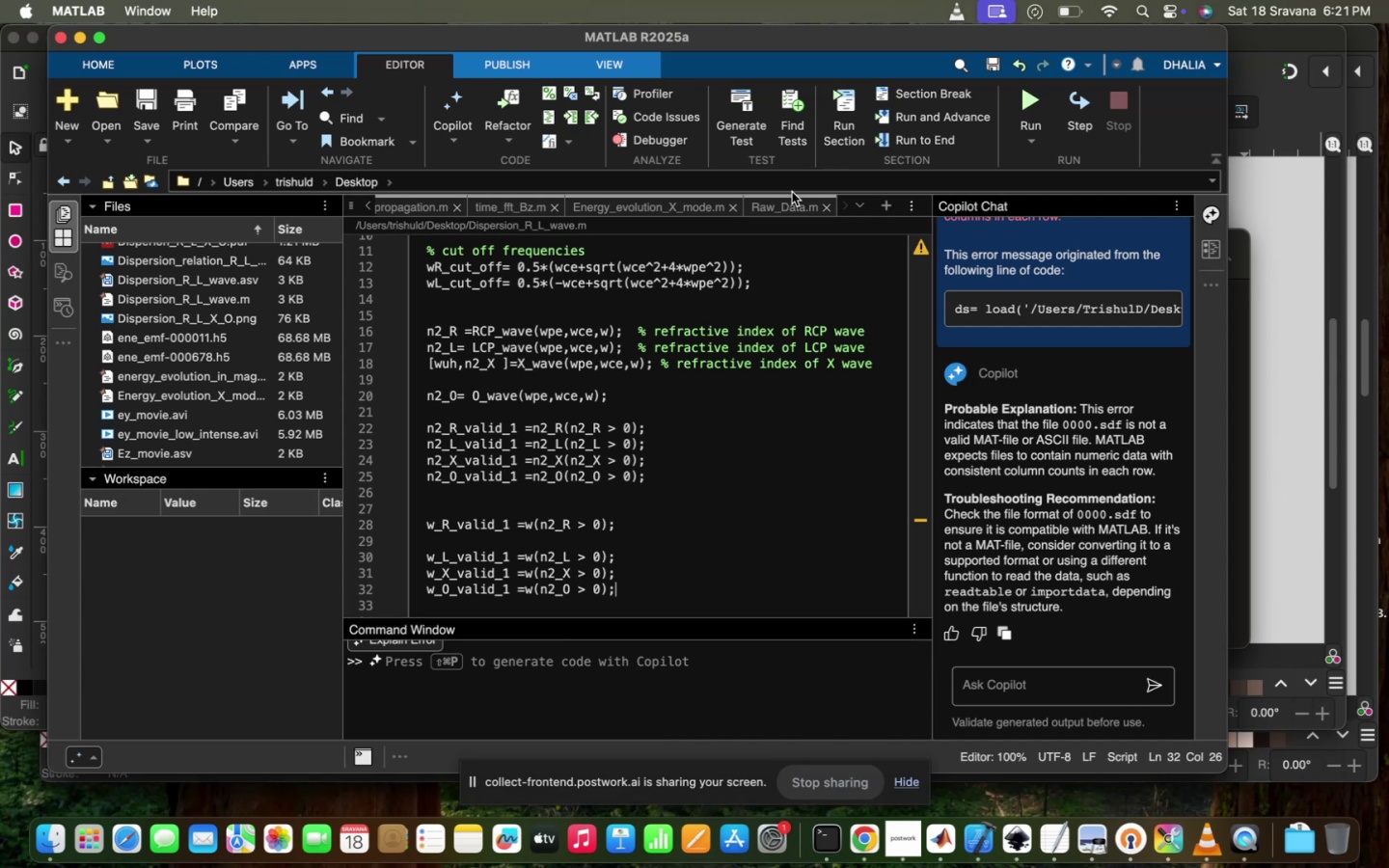 
wait(6.58)
 